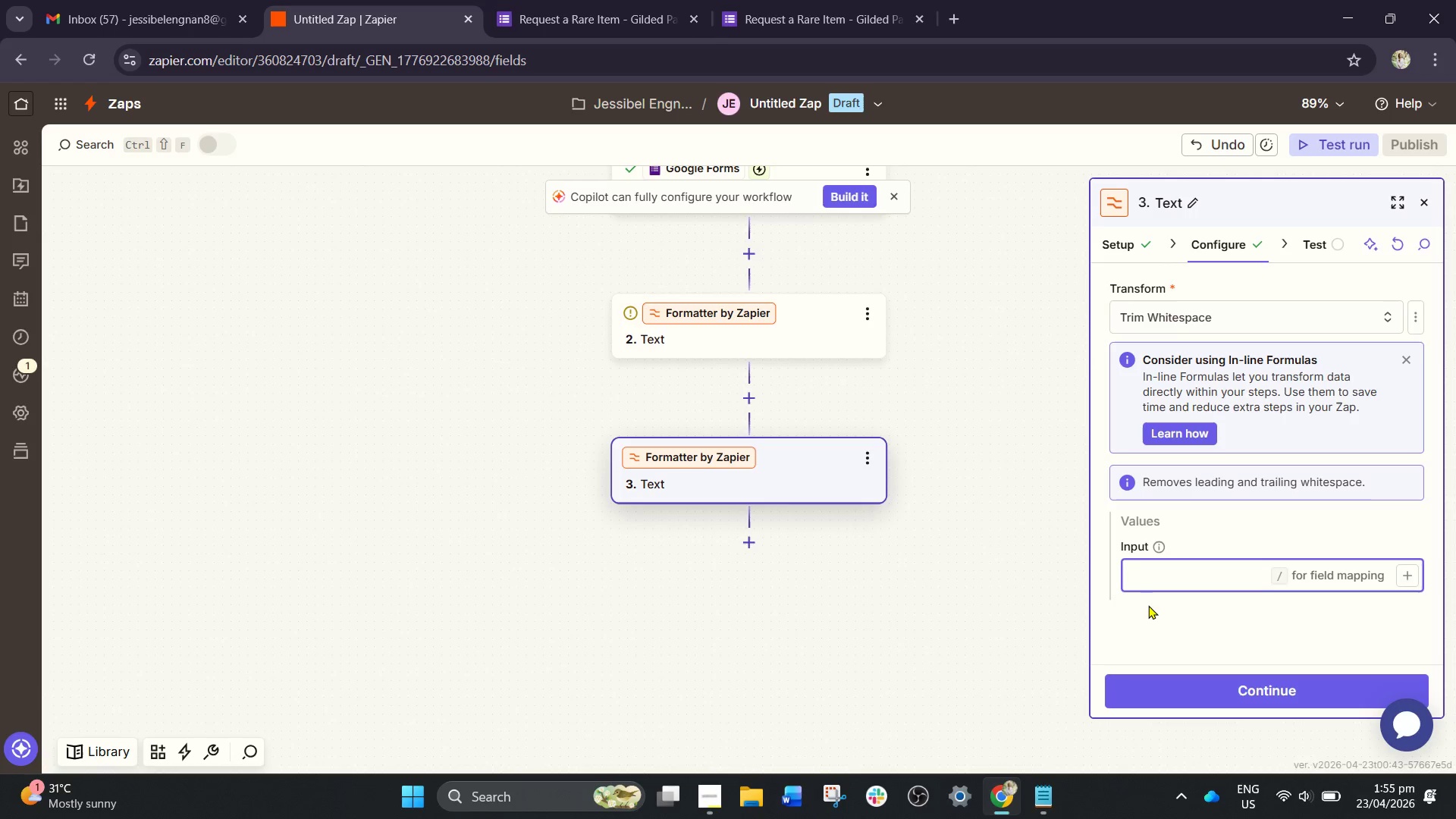 
wait(10.03)
 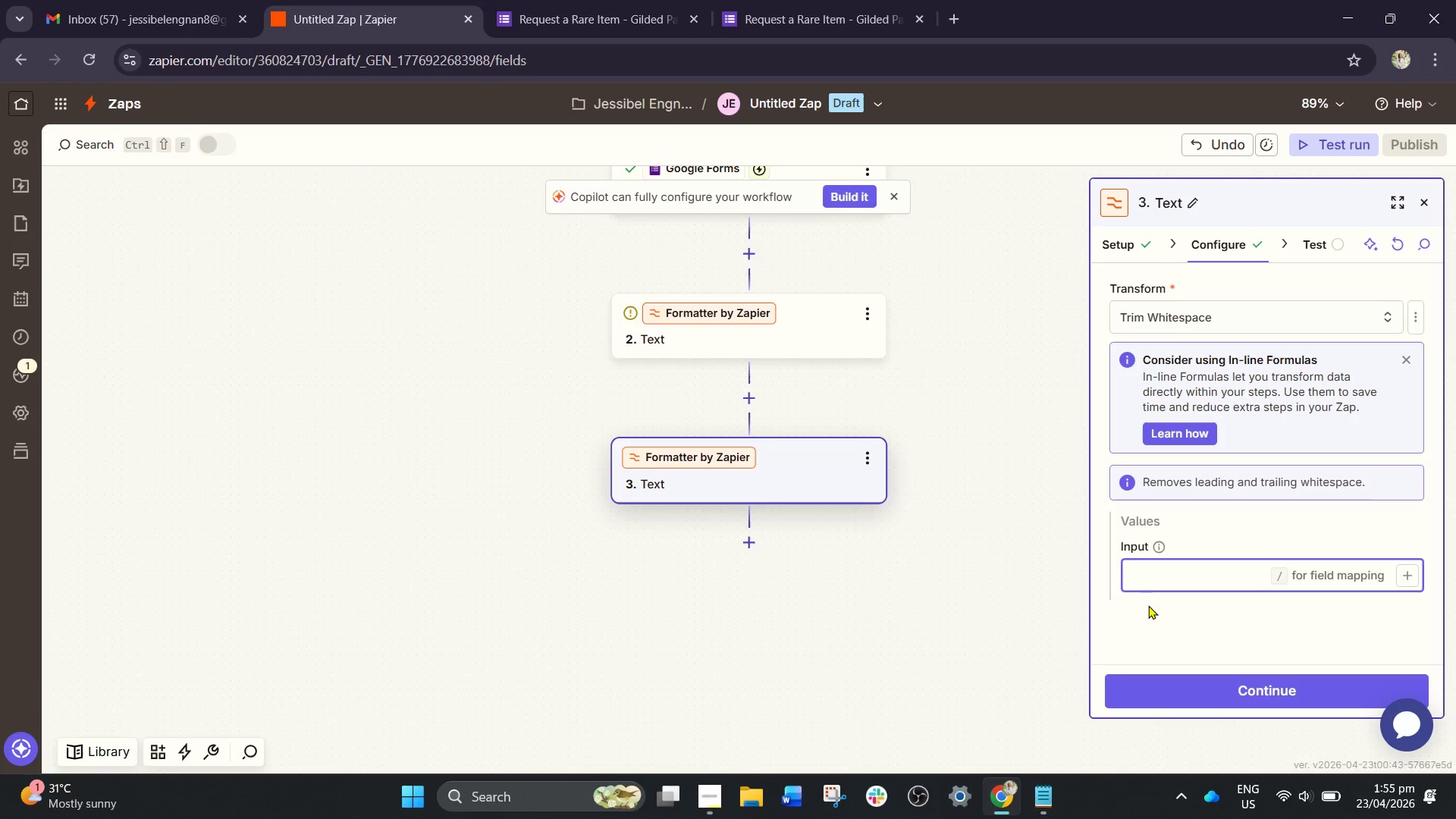 
type(tru)
 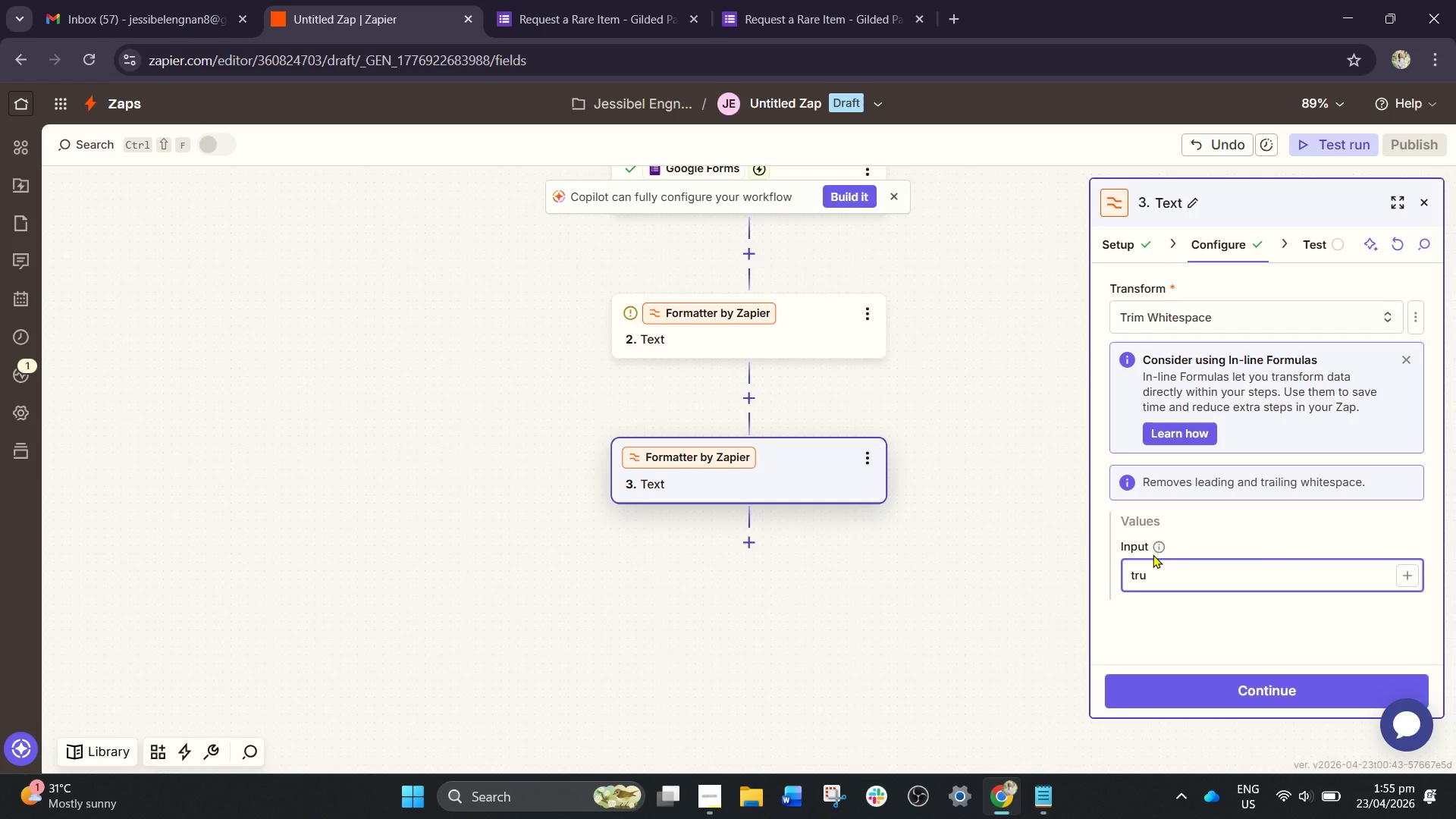 
hold_key(key=Backspace, duration=0.69)
 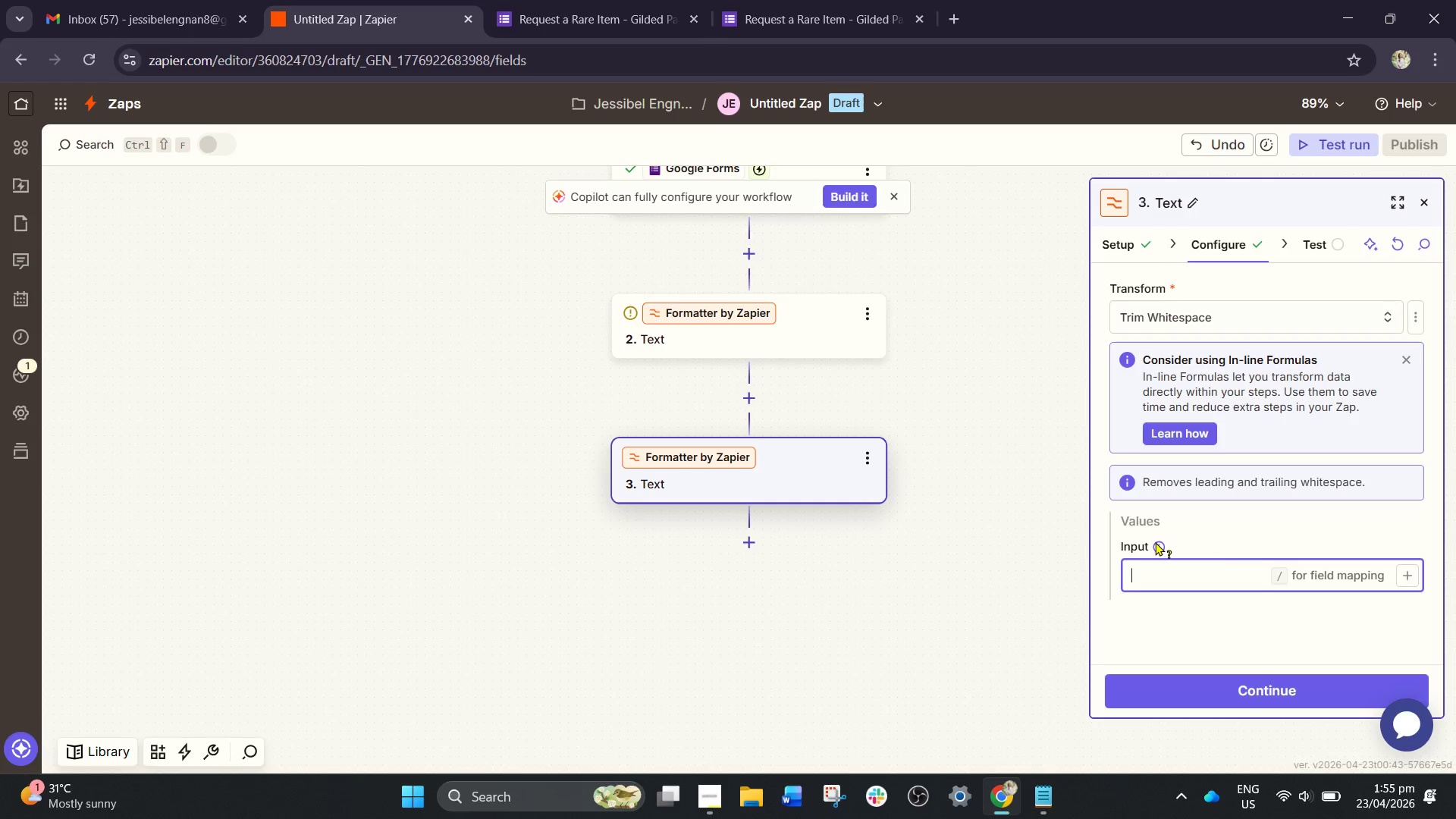 
type(/trim)
 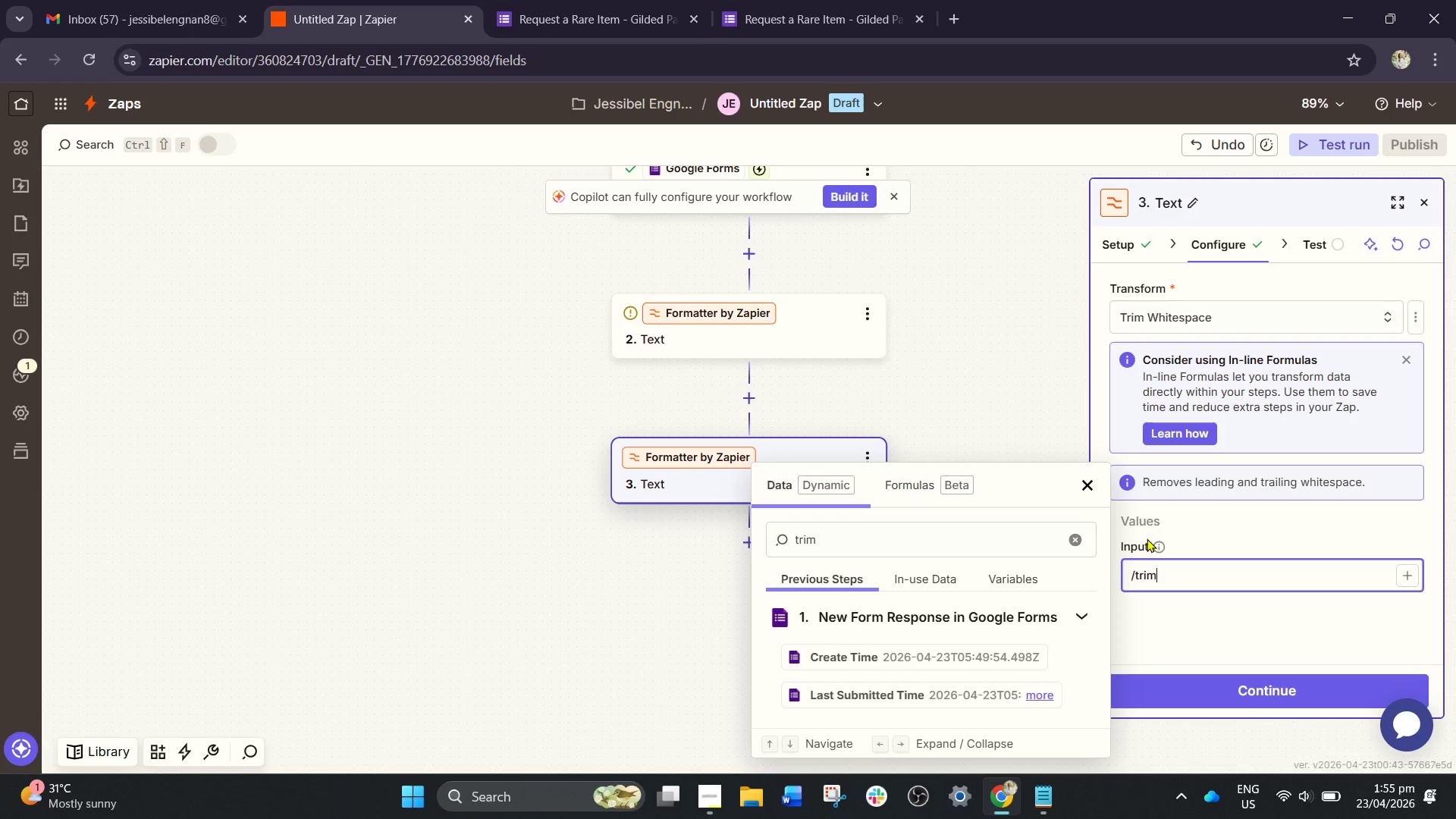 
hold_key(key=Backspace, duration=0.97)
 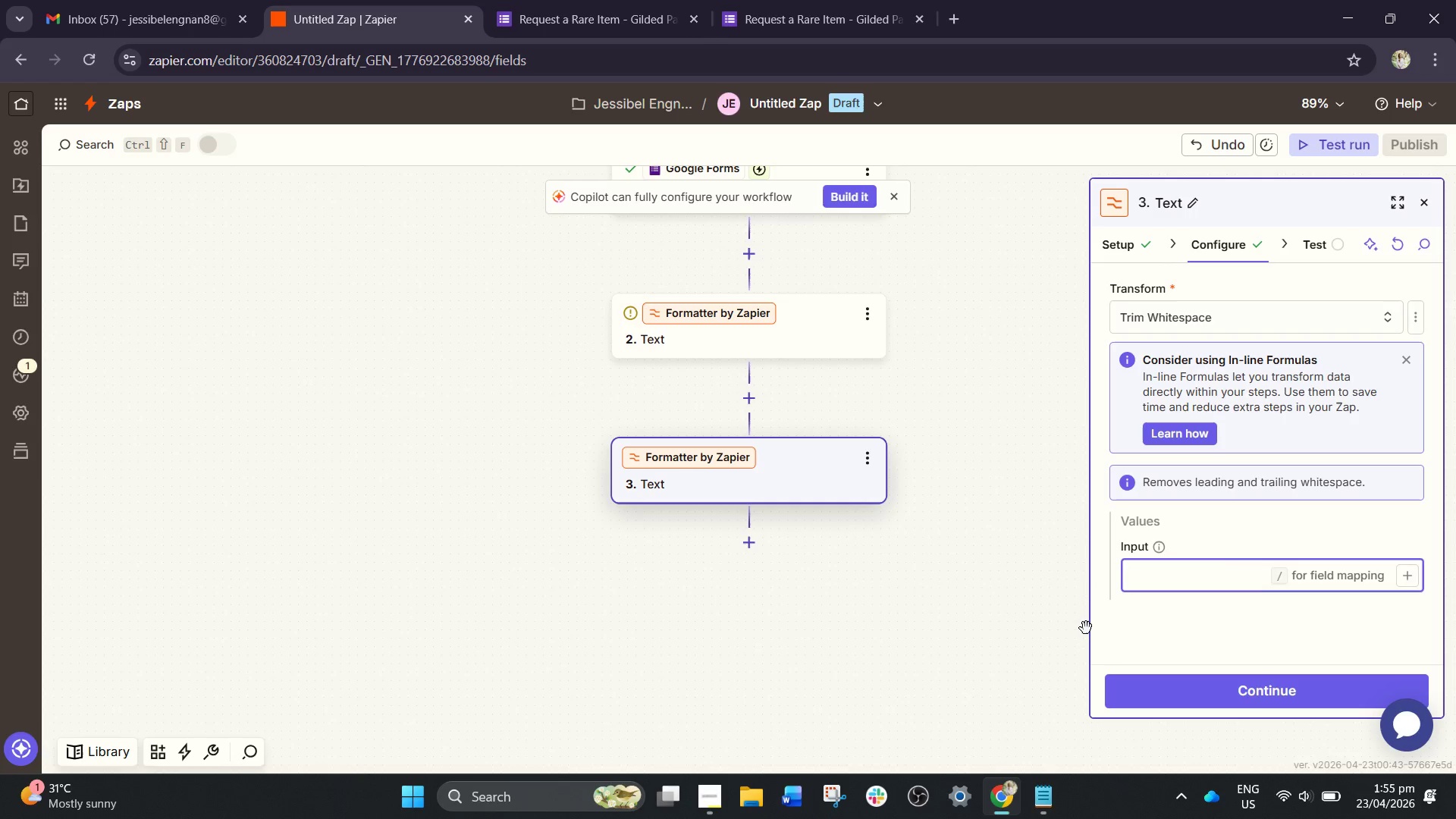 
wait(20.08)
 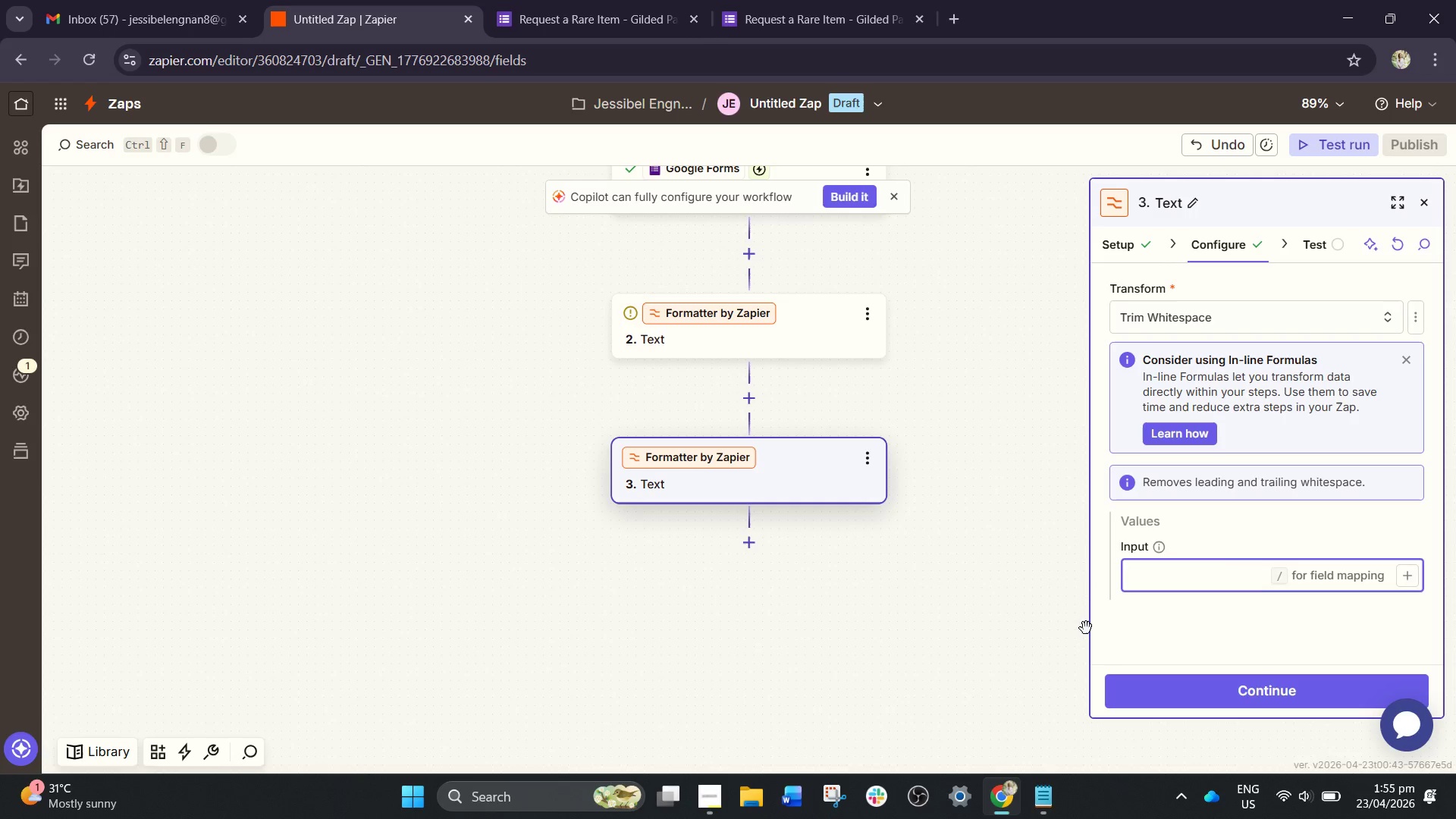 
type(/item)
 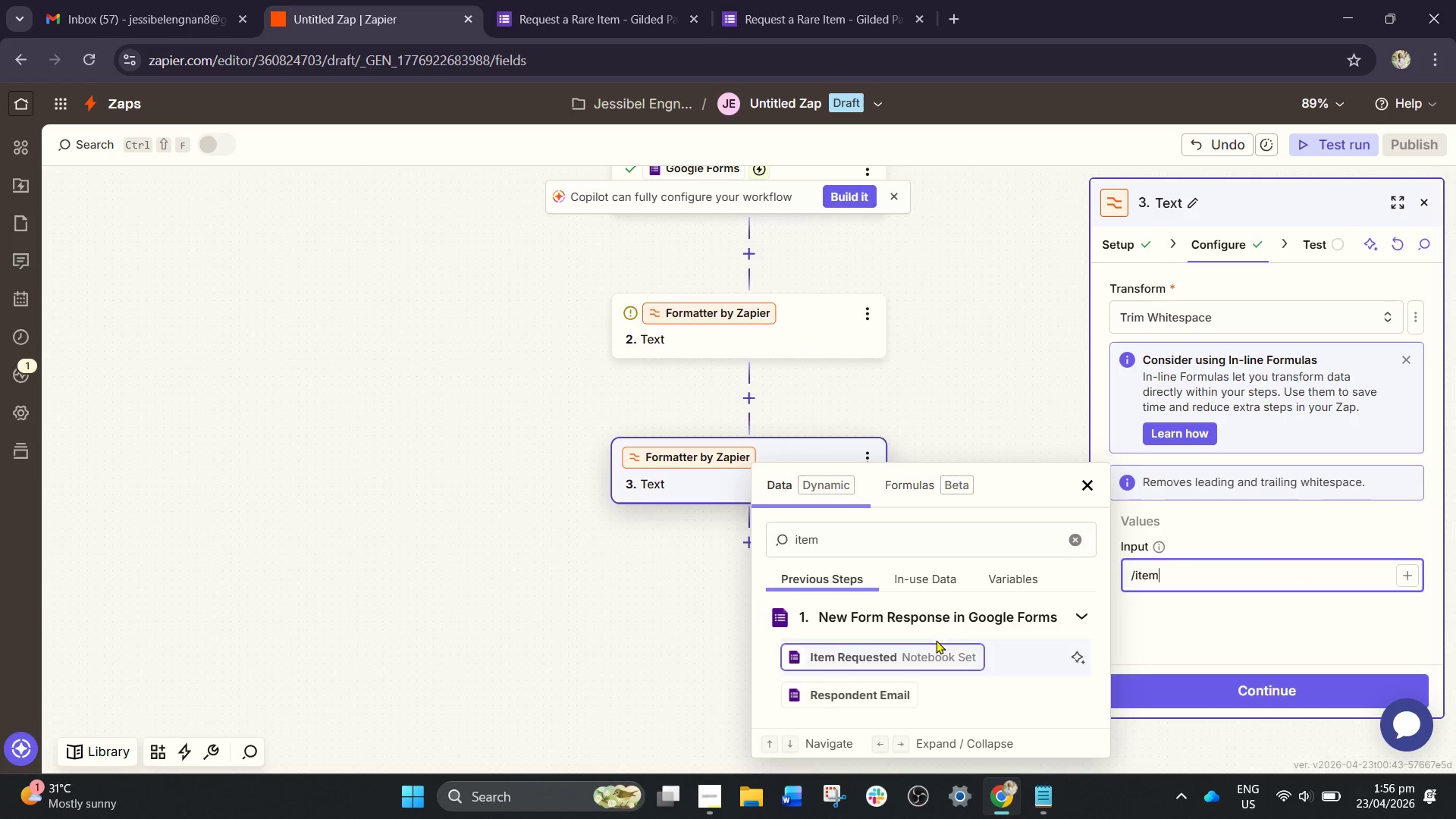 
left_click([920, 655])
 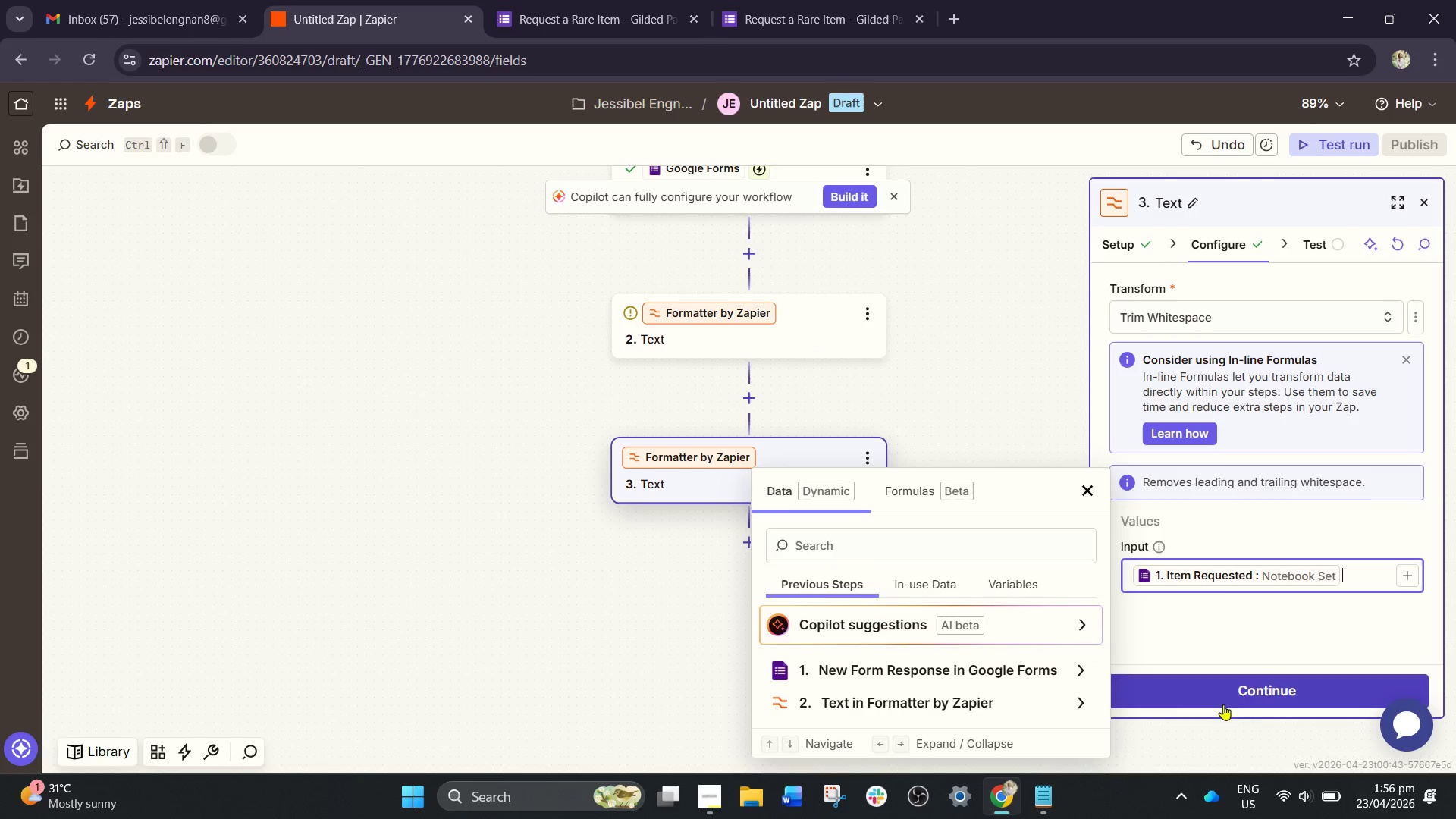 
left_click_drag(start_coordinate=[1251, 716], to_coordinate=[1246, 718])
 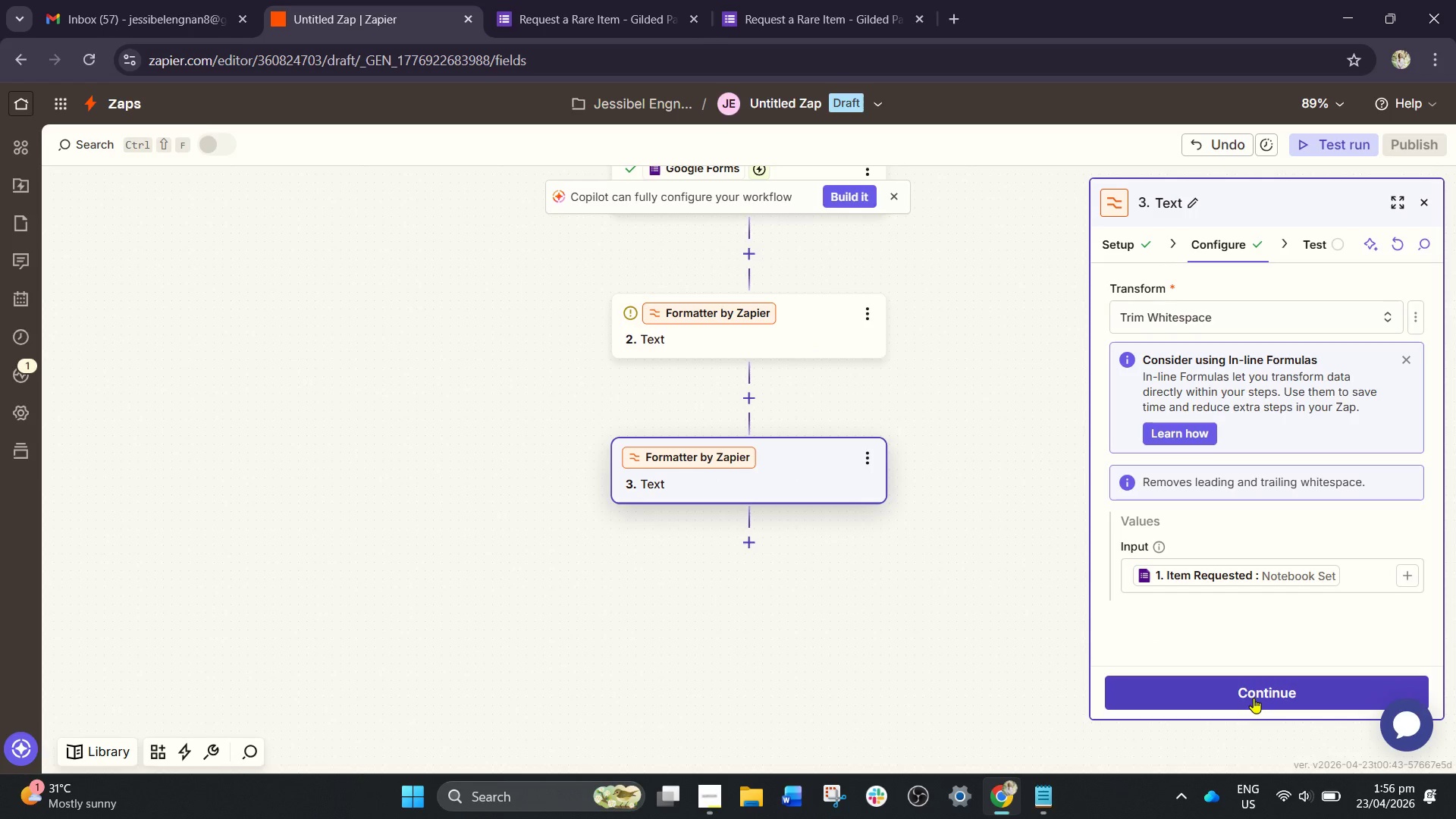 
left_click([1254, 698])
 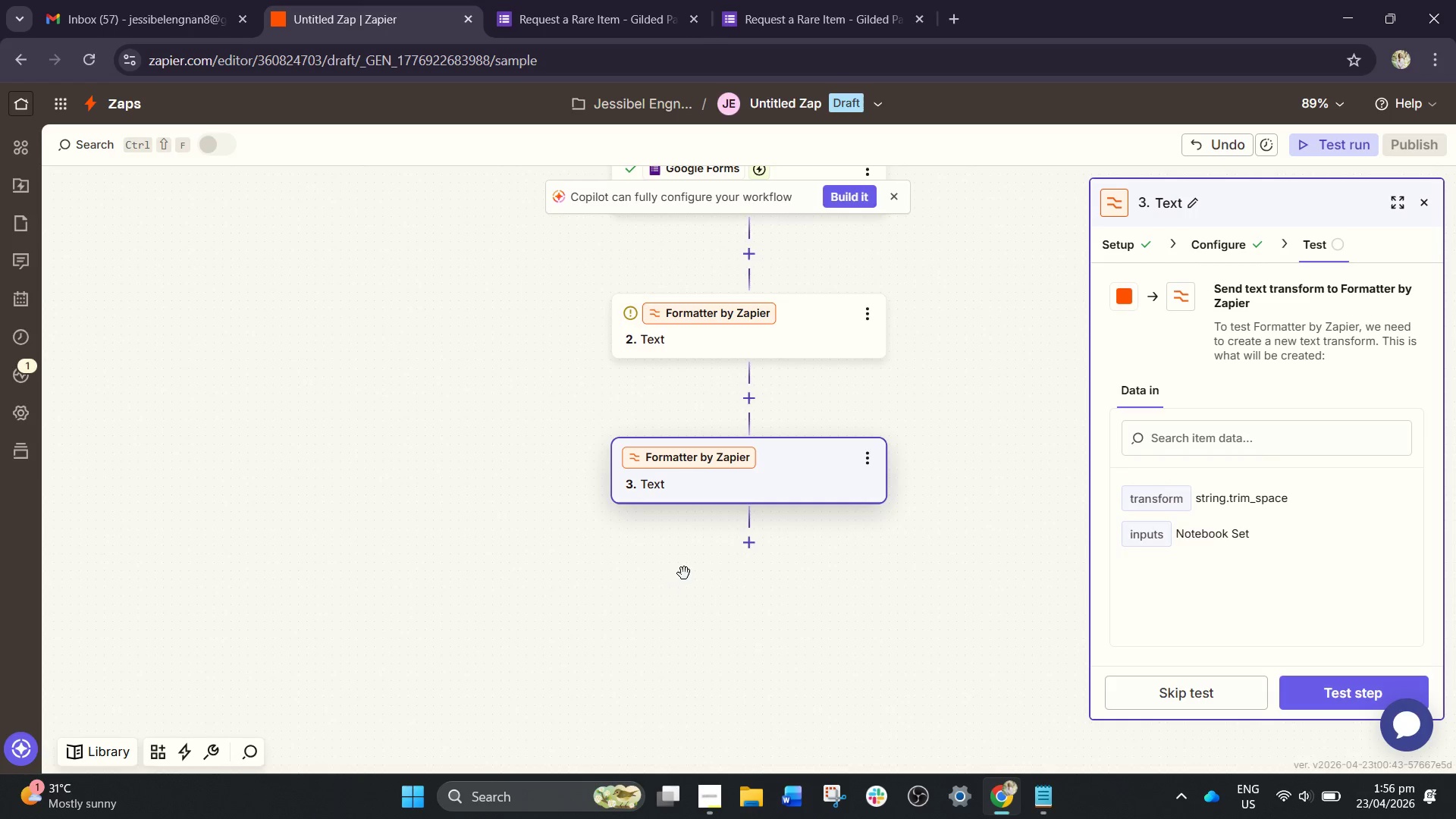 
left_click_drag(start_coordinate=[754, 549], to_coordinate=[758, 549])
 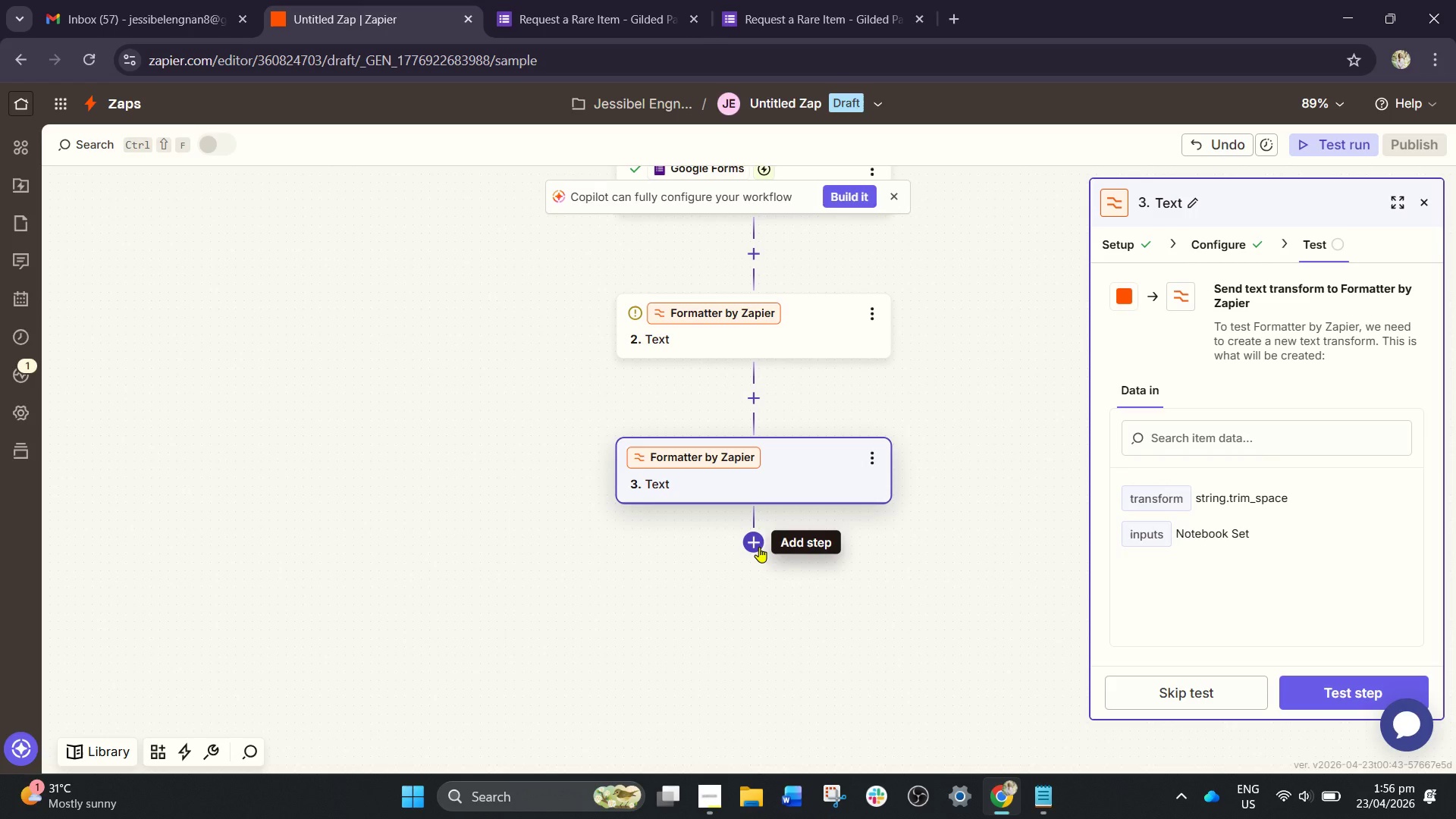 
left_click([759, 547])
 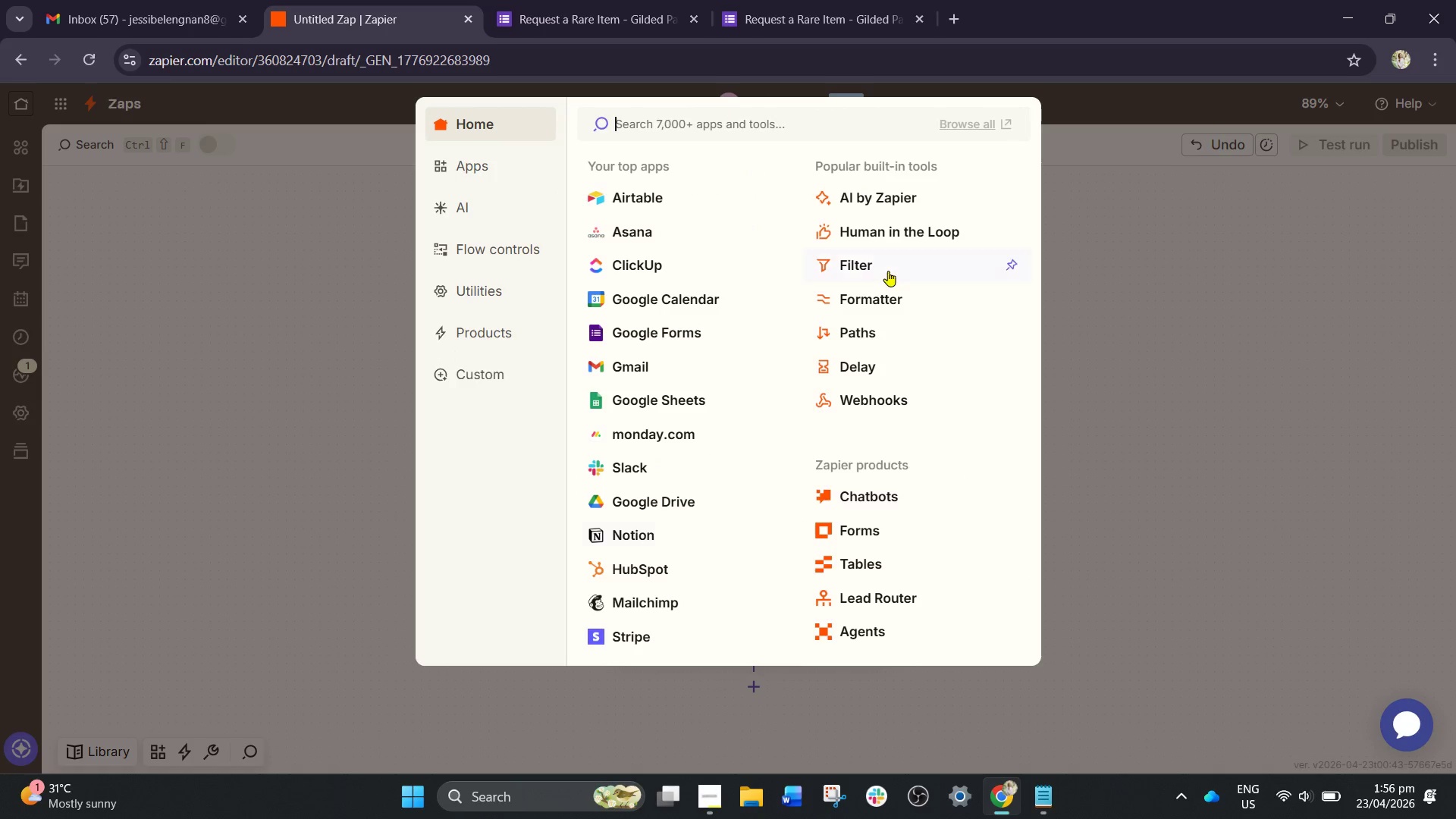 
left_click([883, 293])
 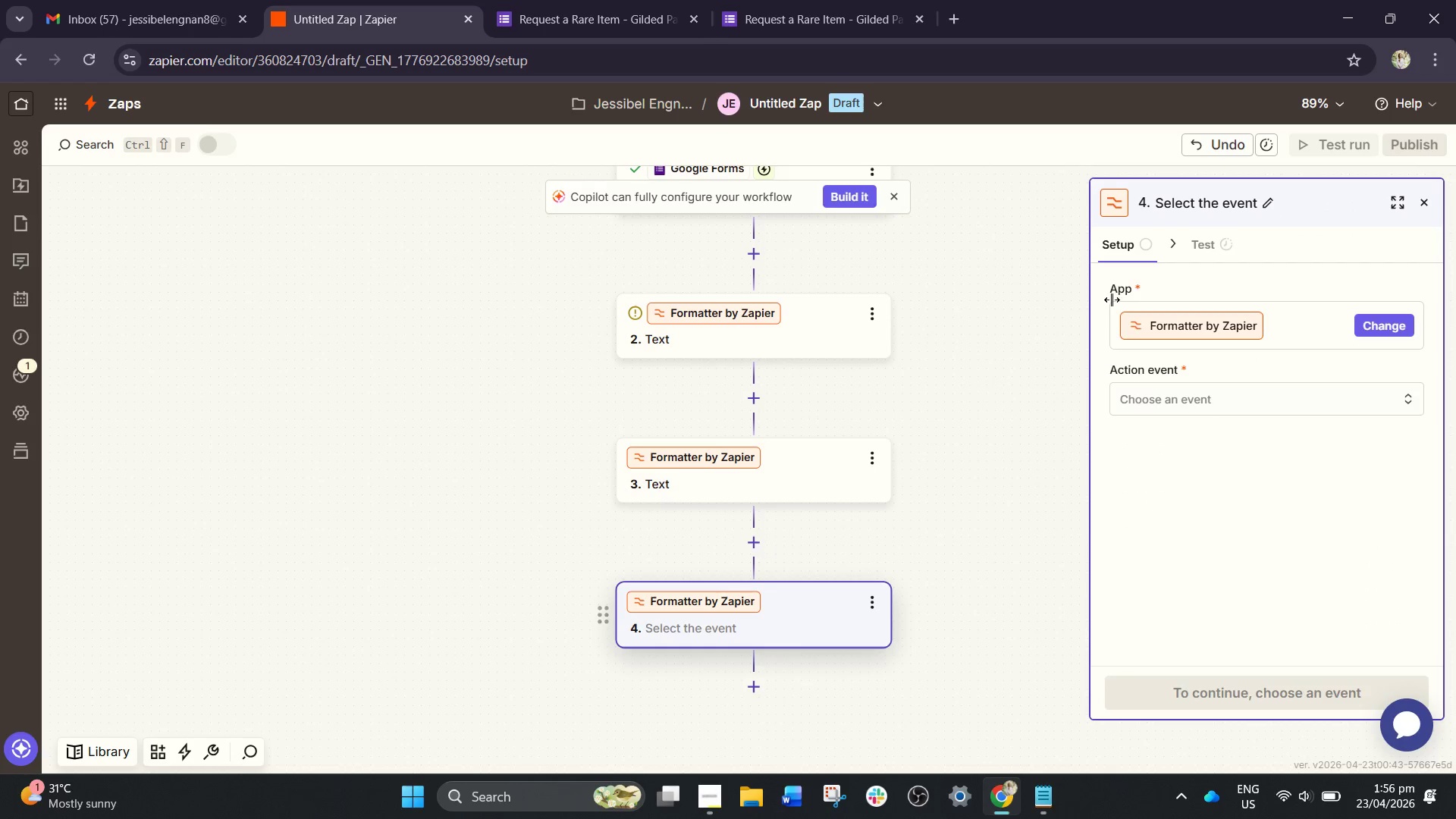 
left_click([1244, 396])
 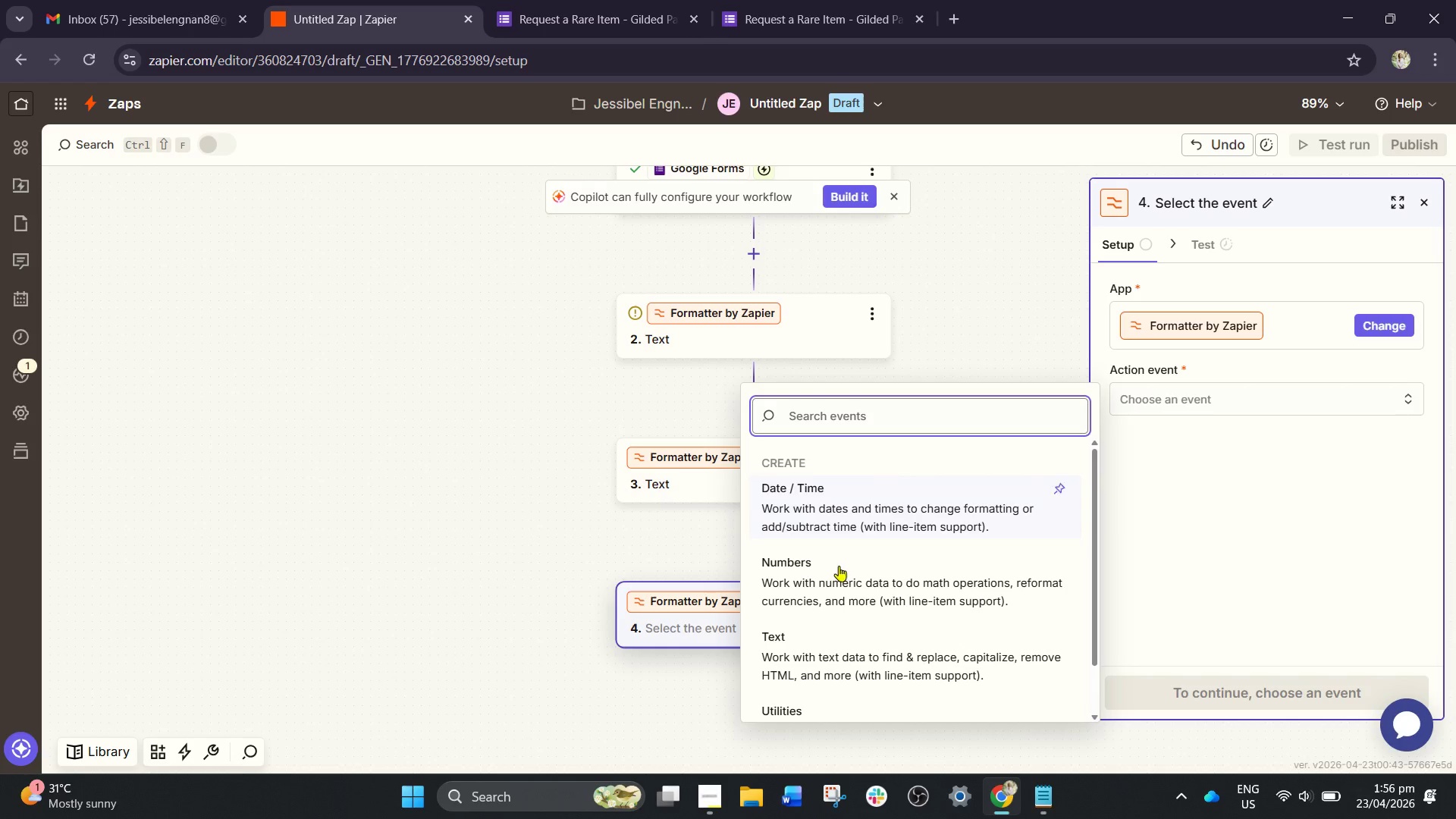 
left_click([810, 630])
 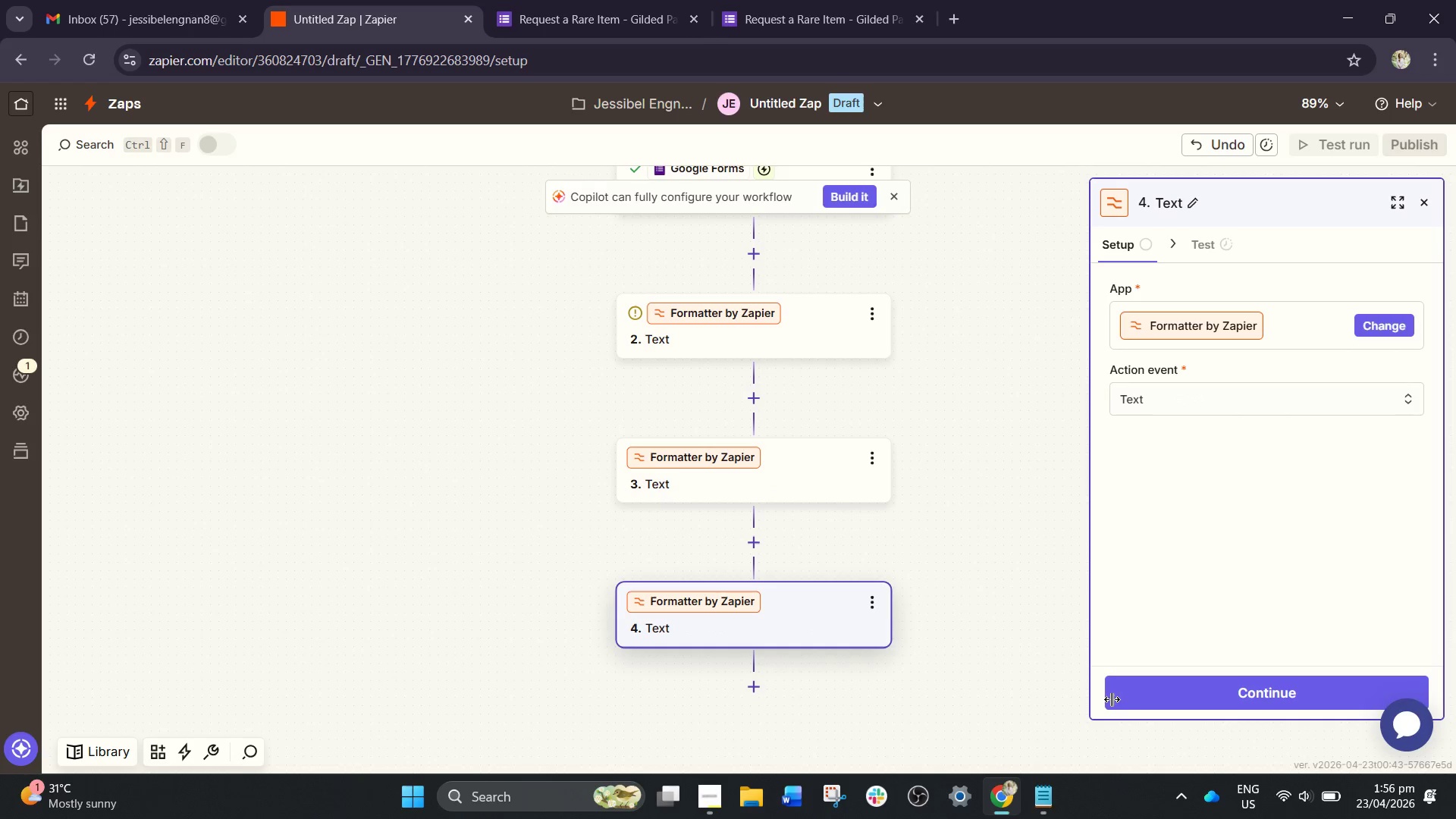 
left_click([1141, 691])
 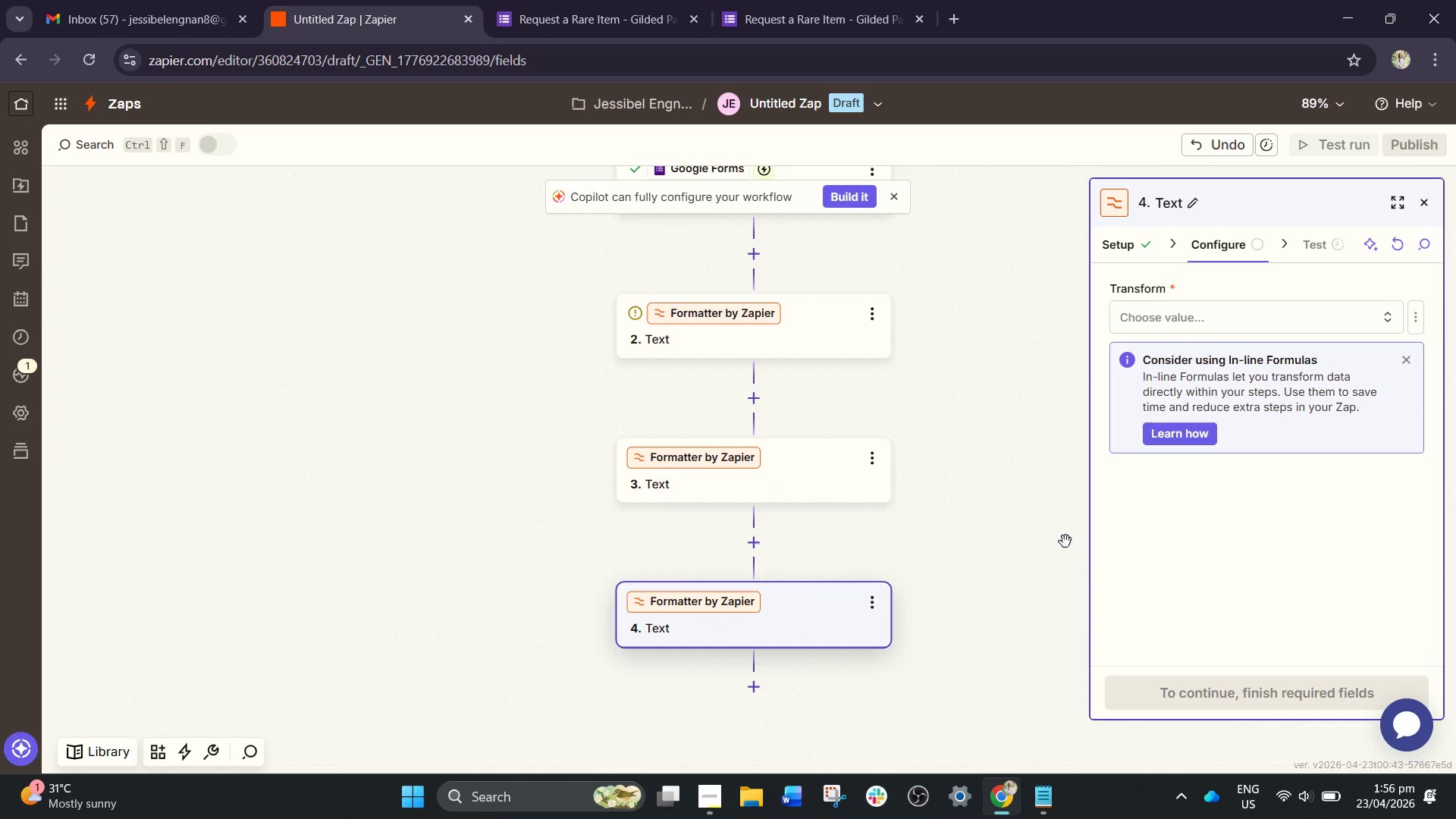 
left_click([1153, 315])
 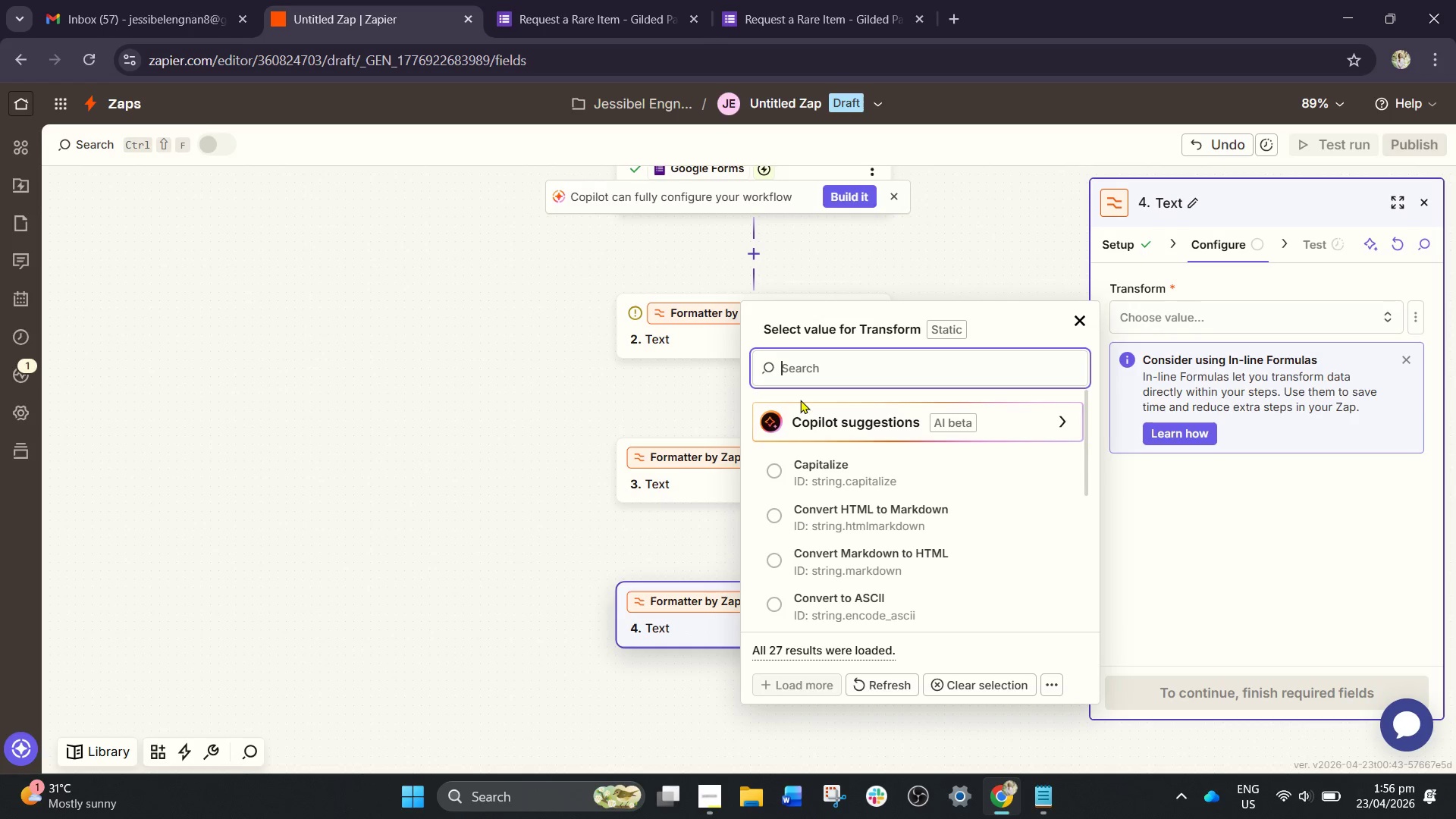 
type(lo)
 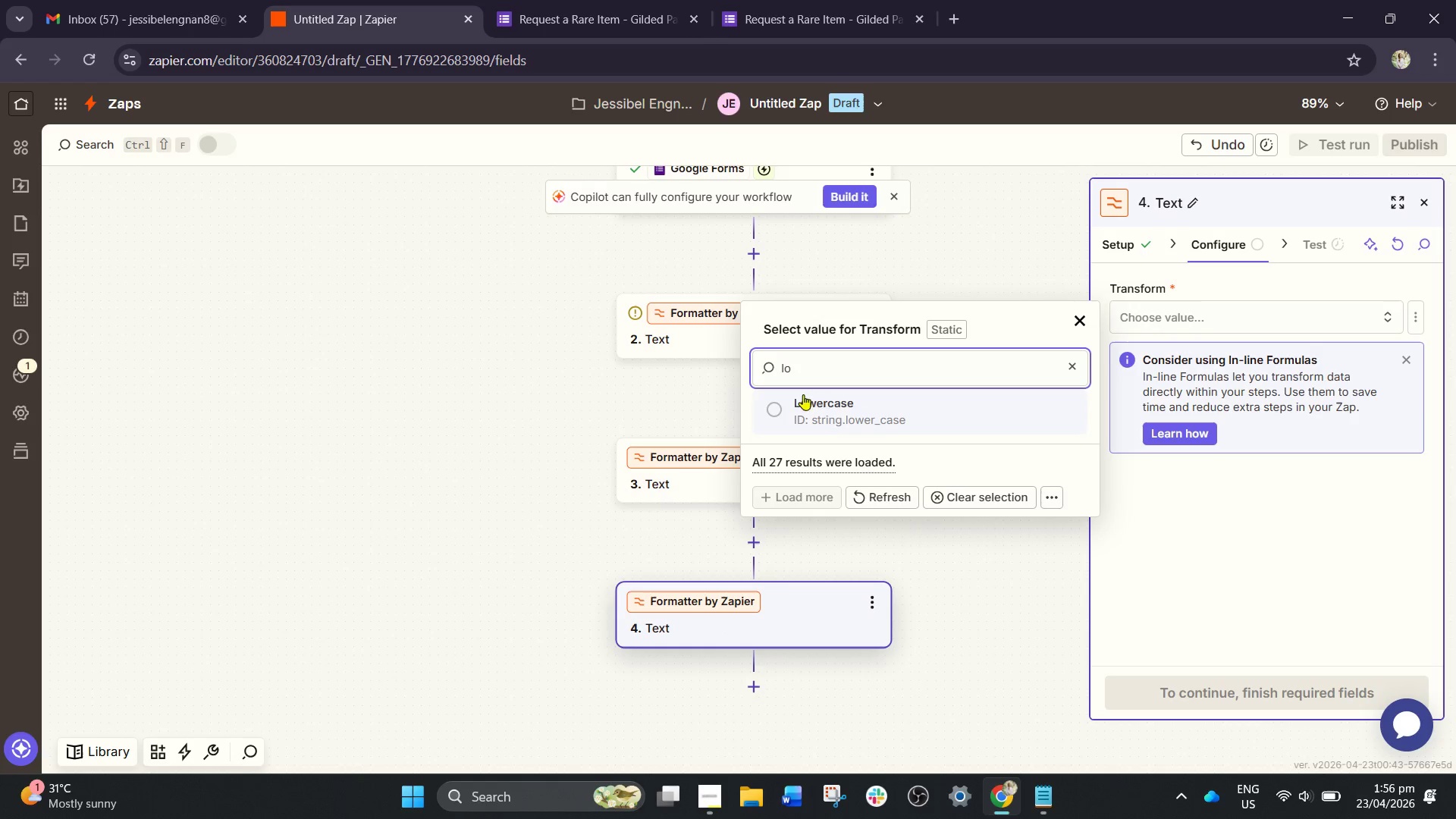 
left_click([830, 398])
 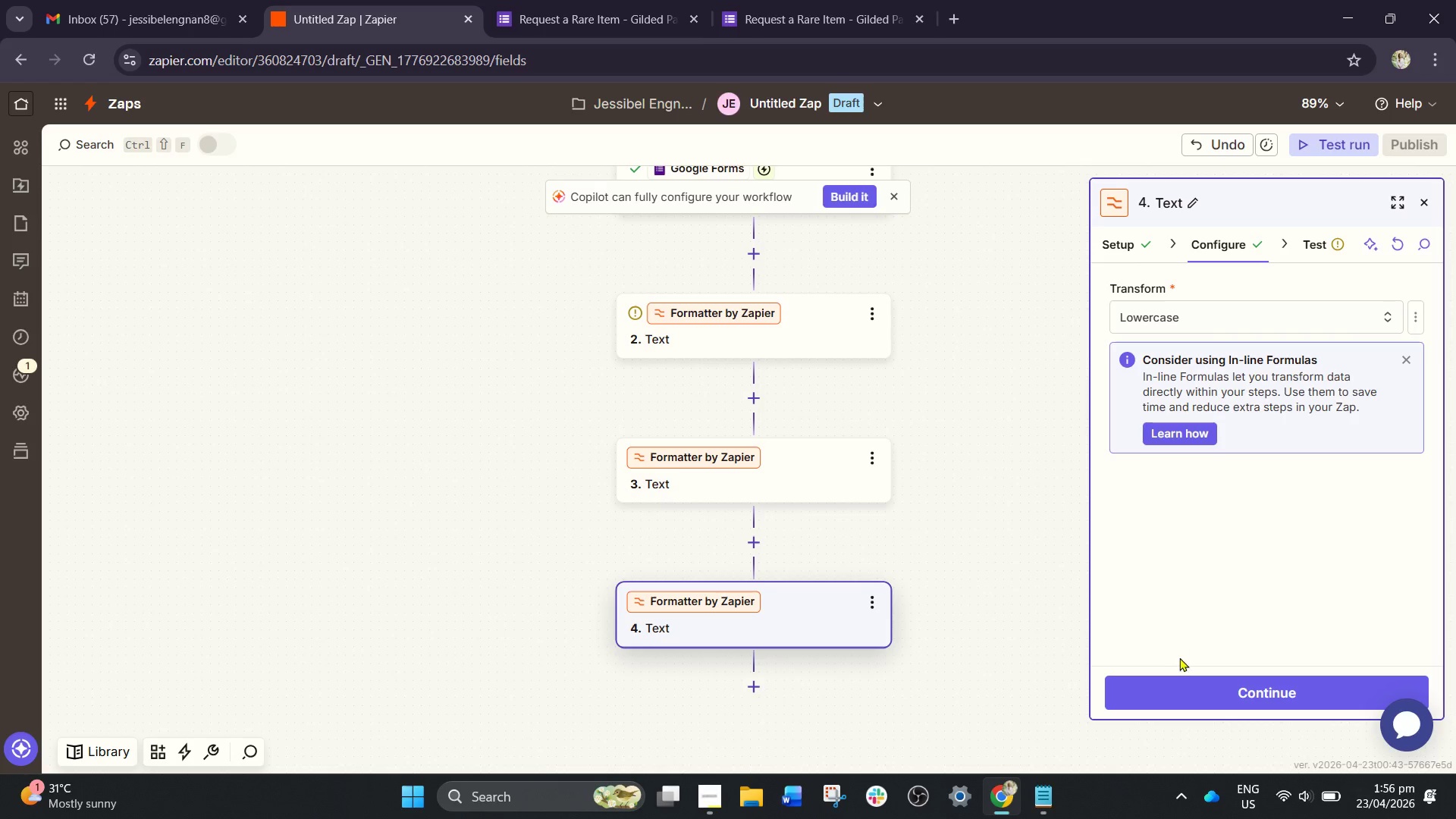 
left_click([1186, 692])
 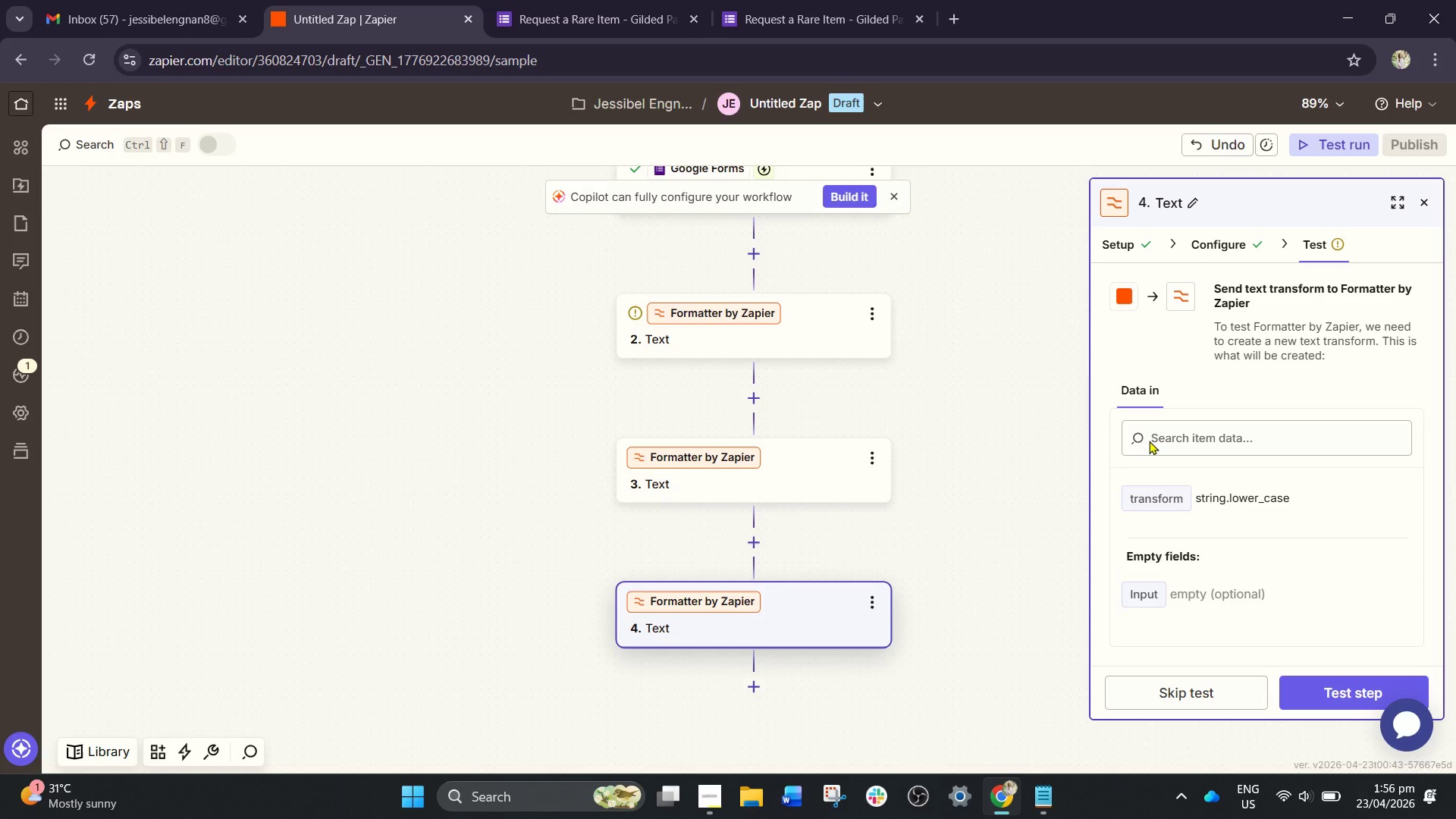 
wait(6.31)
 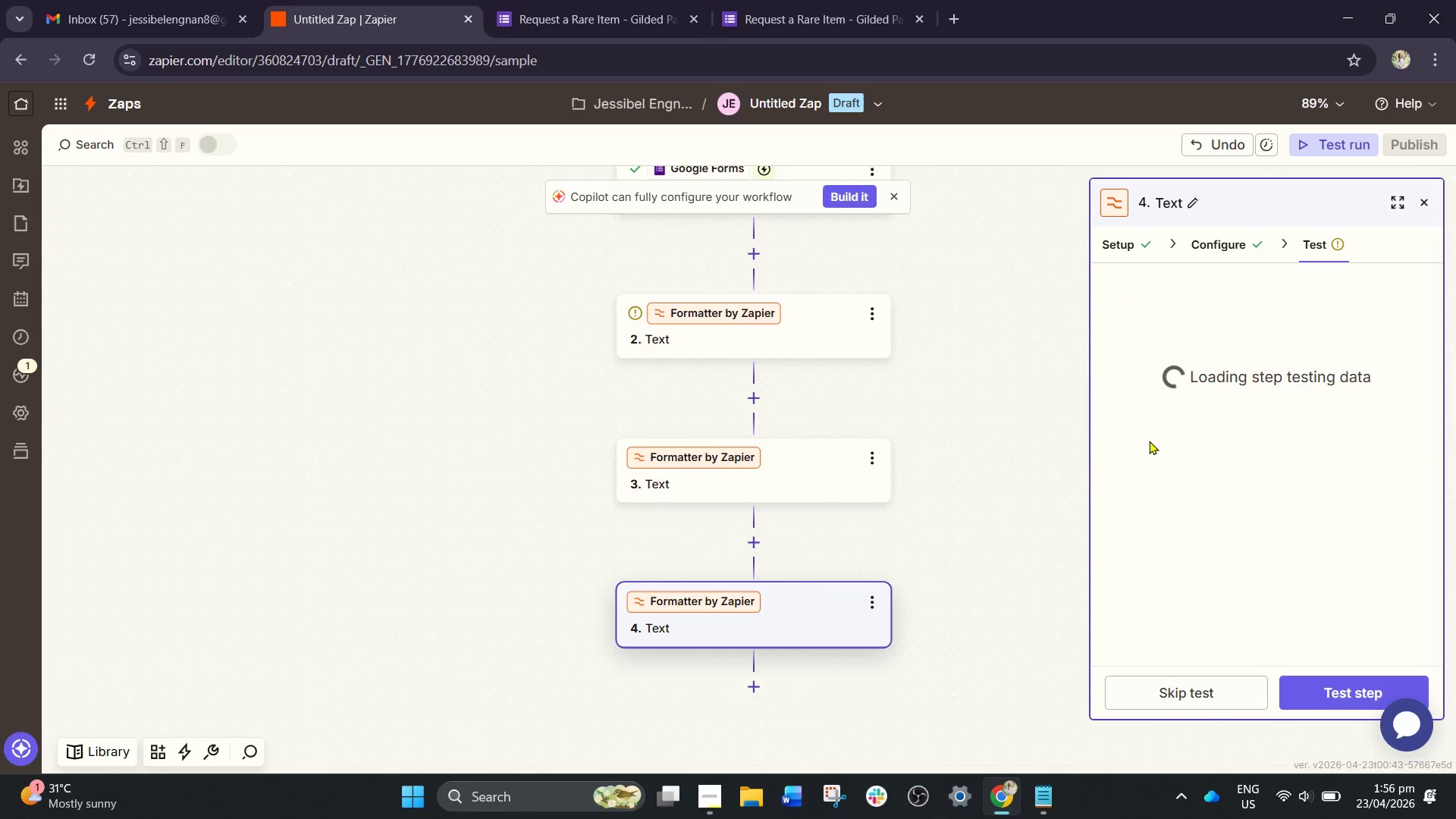 
left_click([1149, 441])
 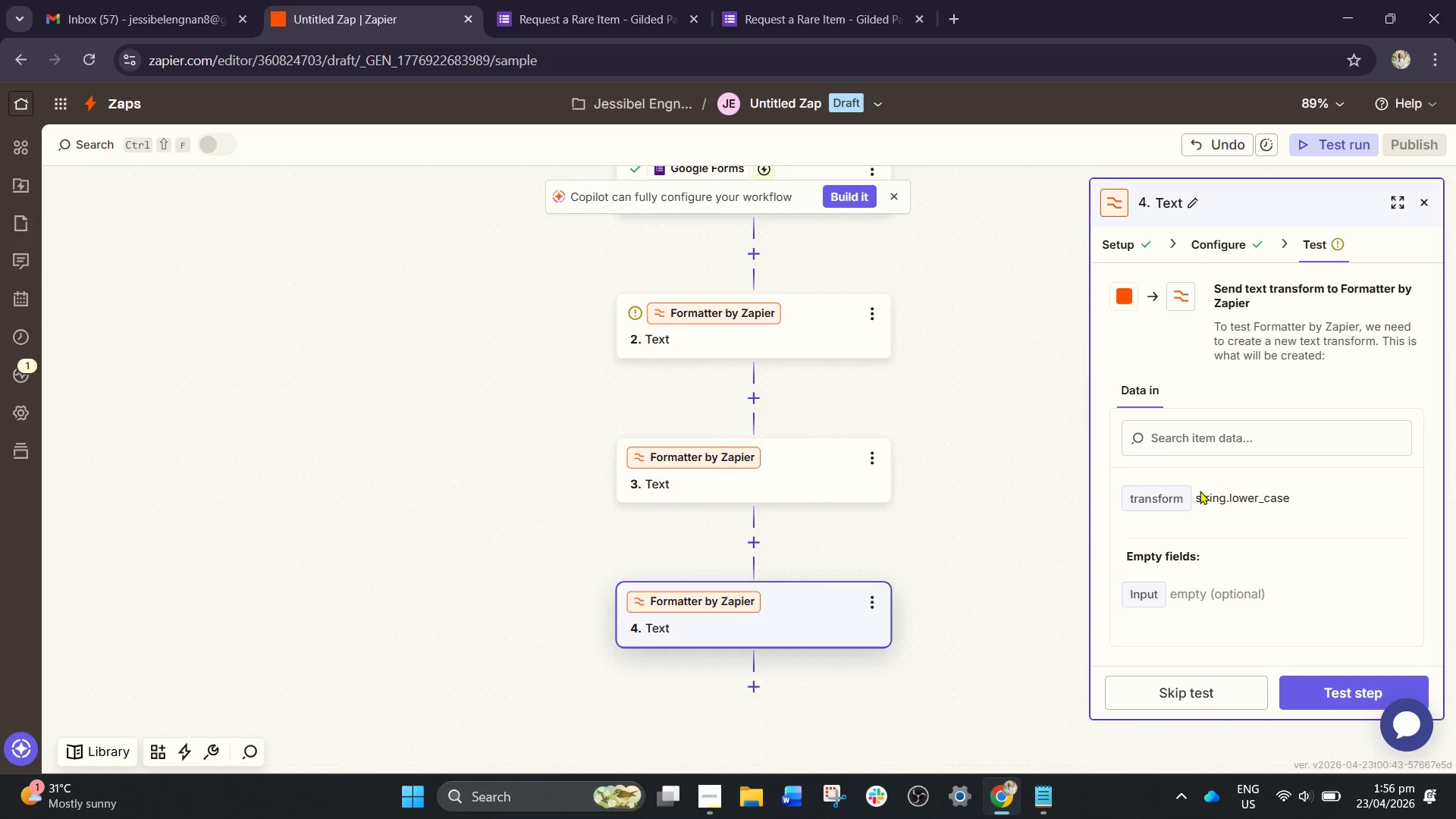 
scroll: coordinate [1190, 499], scroll_direction: down, amount: 2.0
 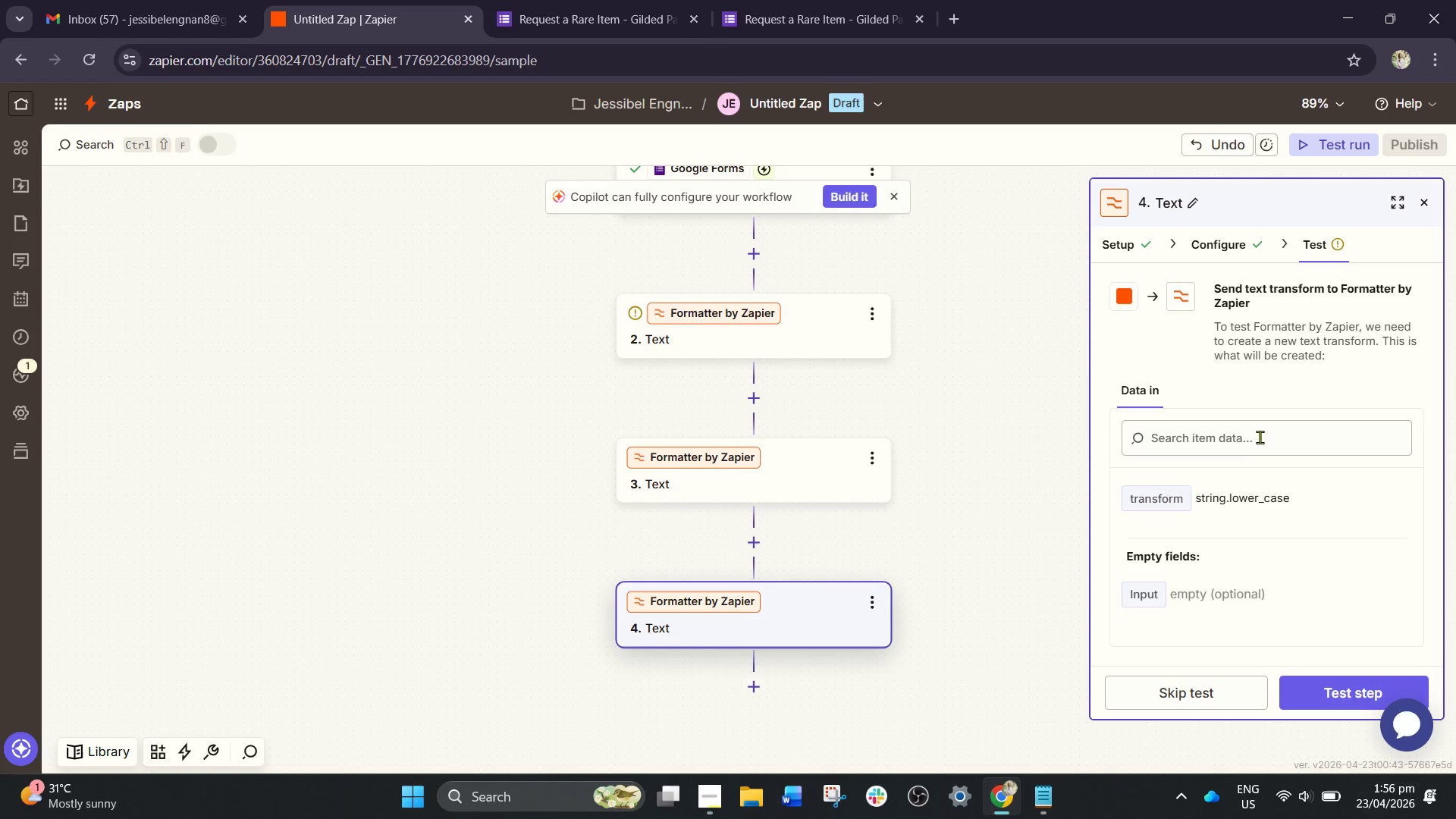 
left_click([1263, 432])
 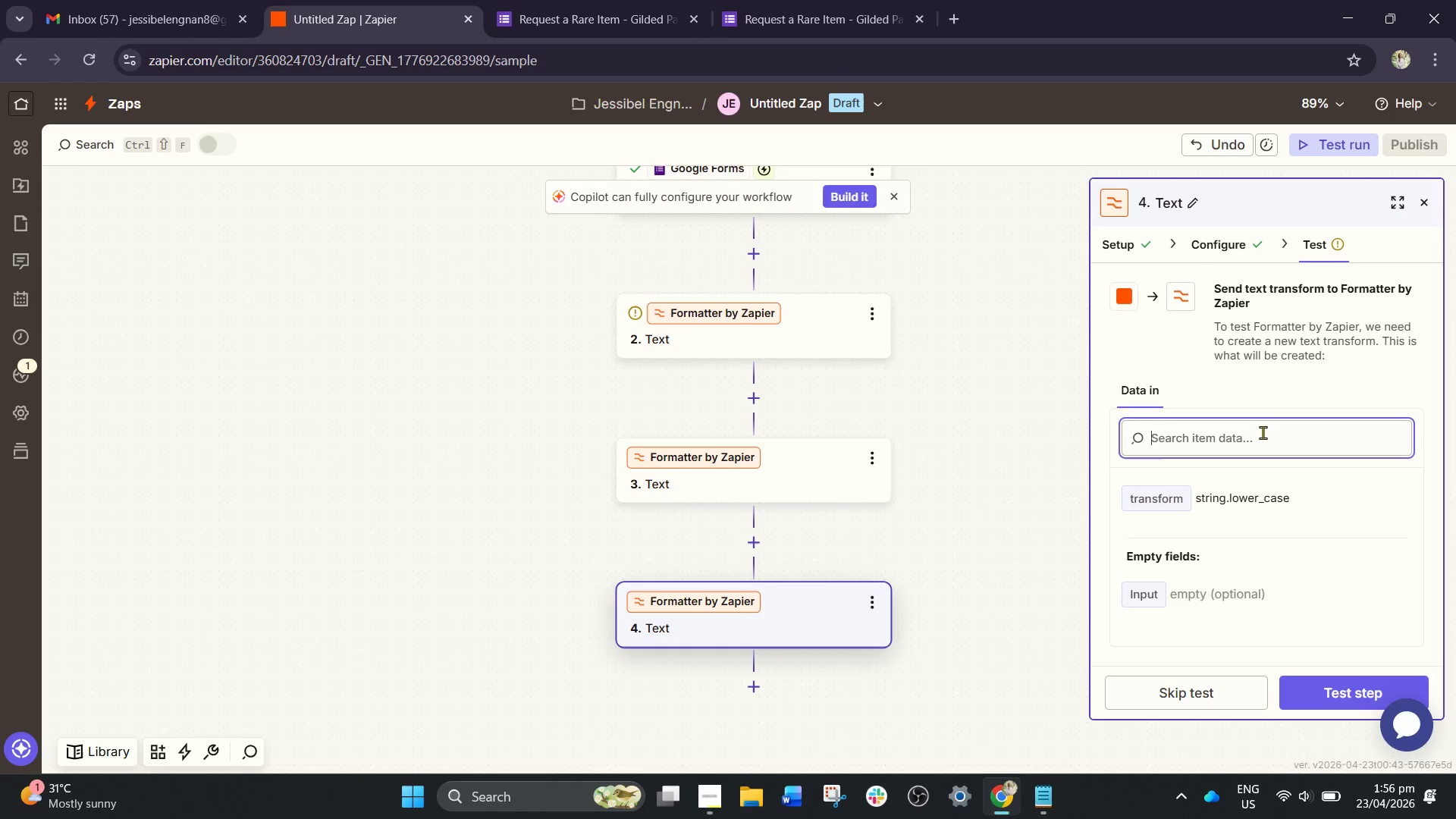 
key(E)
 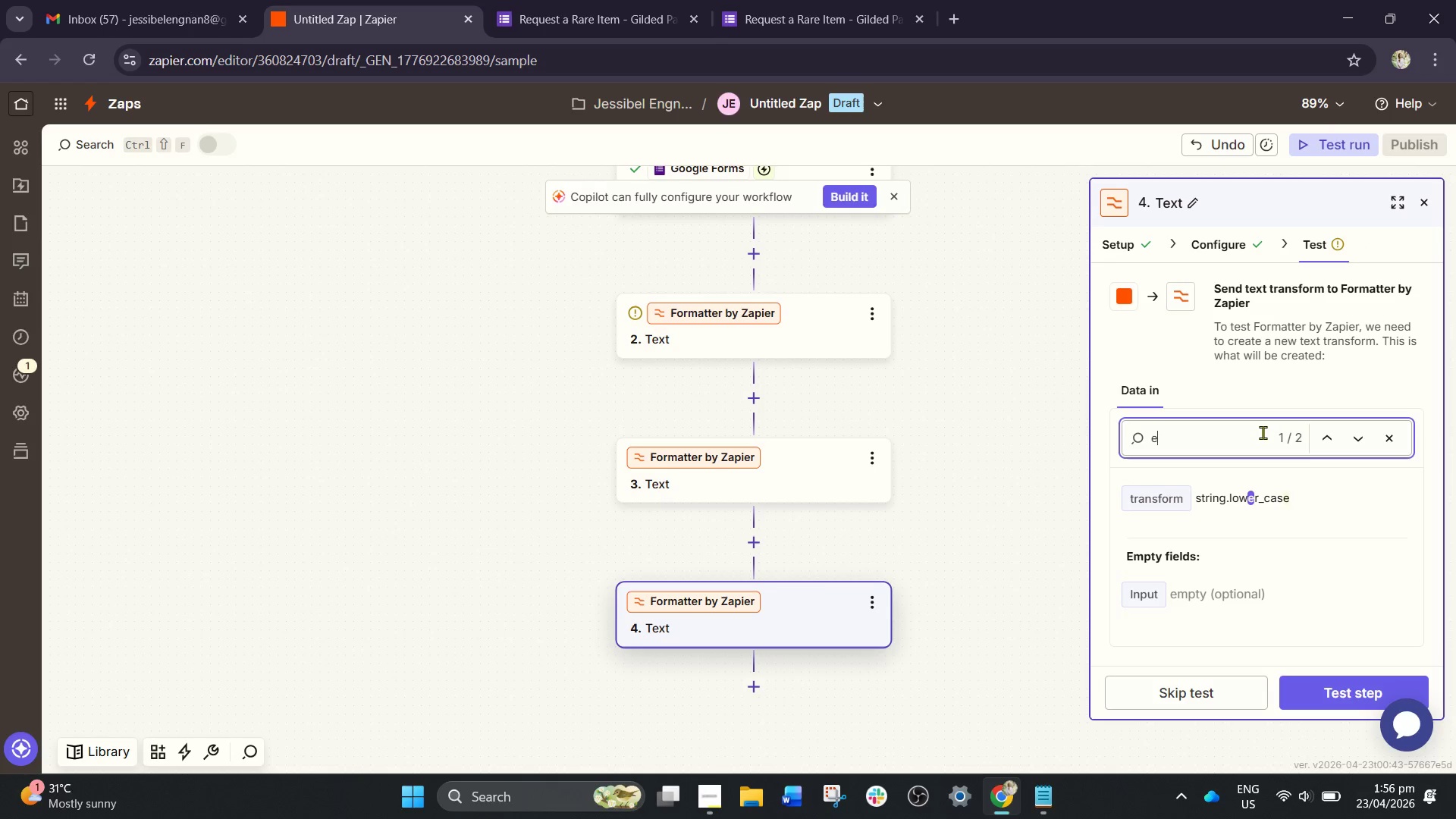 
key(Backspace)
 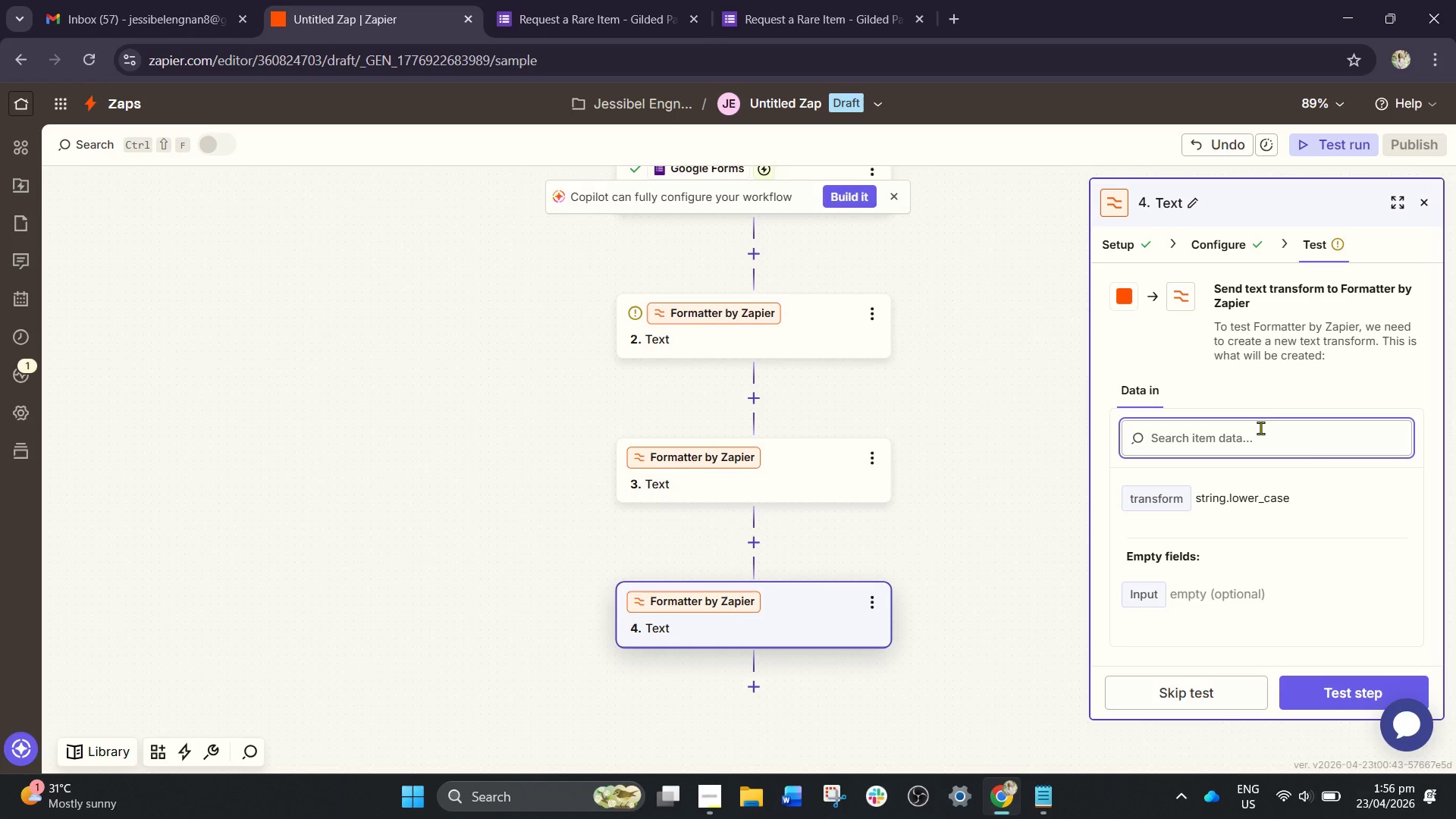 
key(Slash)
 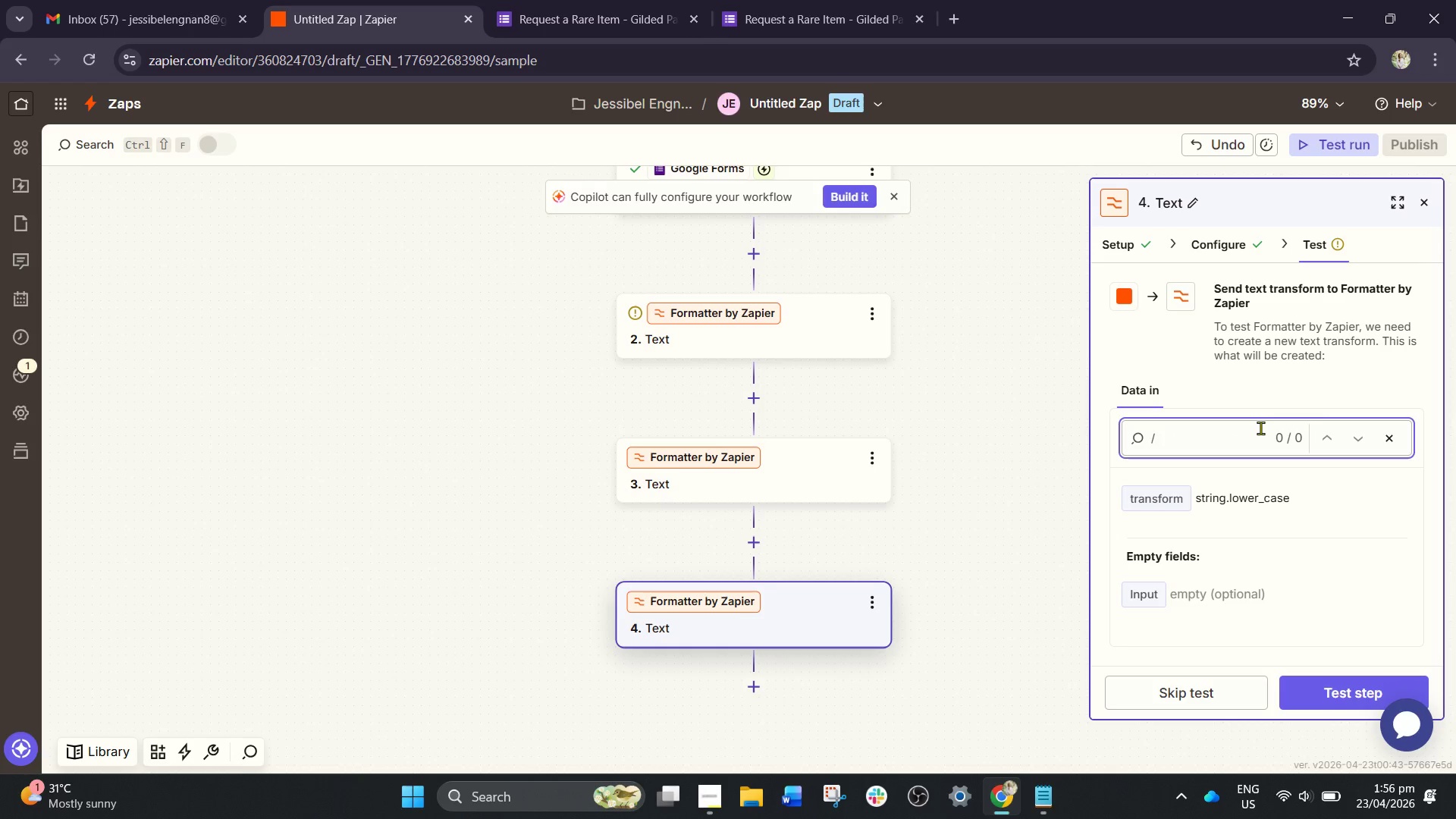 
key(Backspace)
 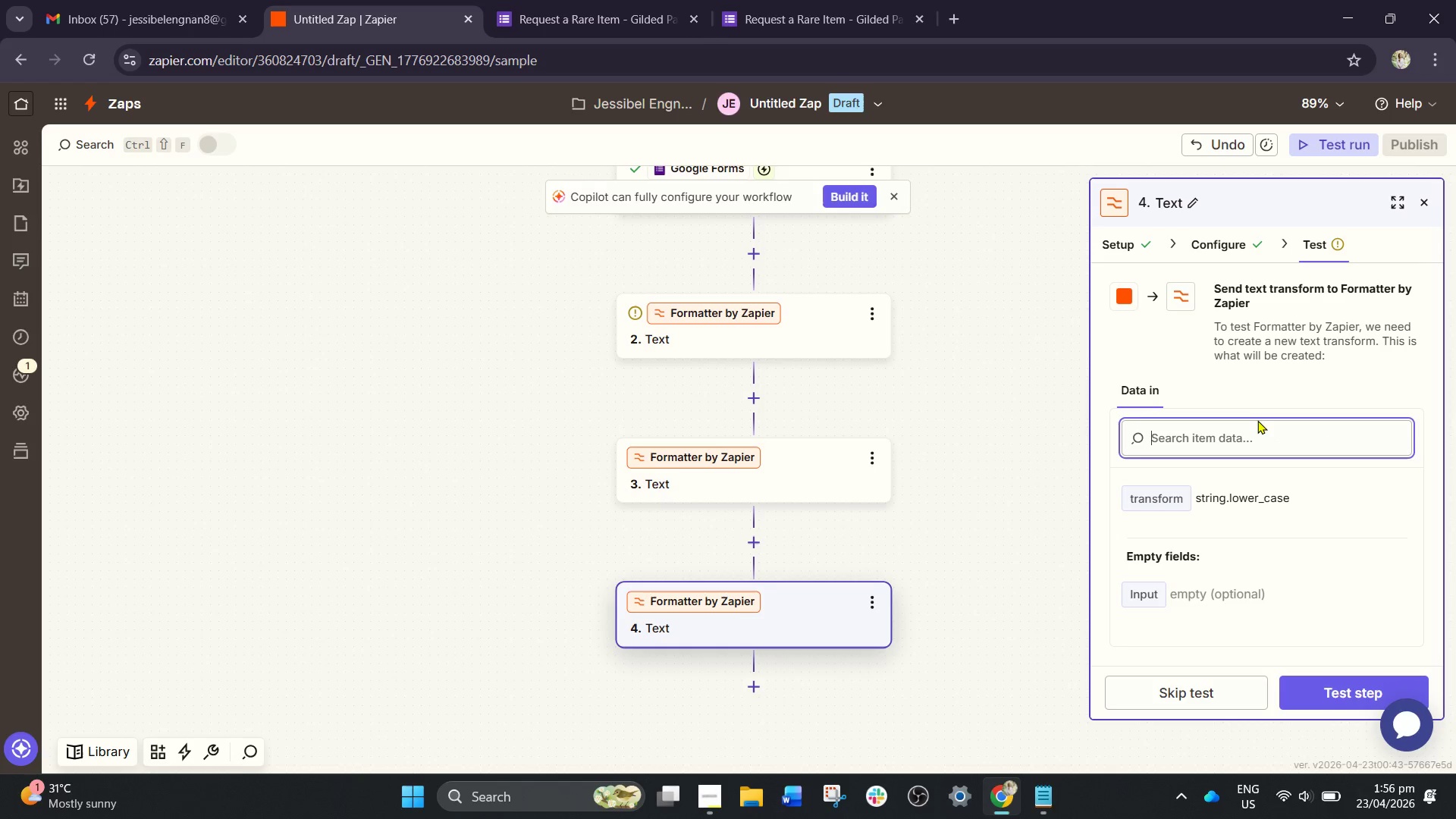 
key(Backspace)
 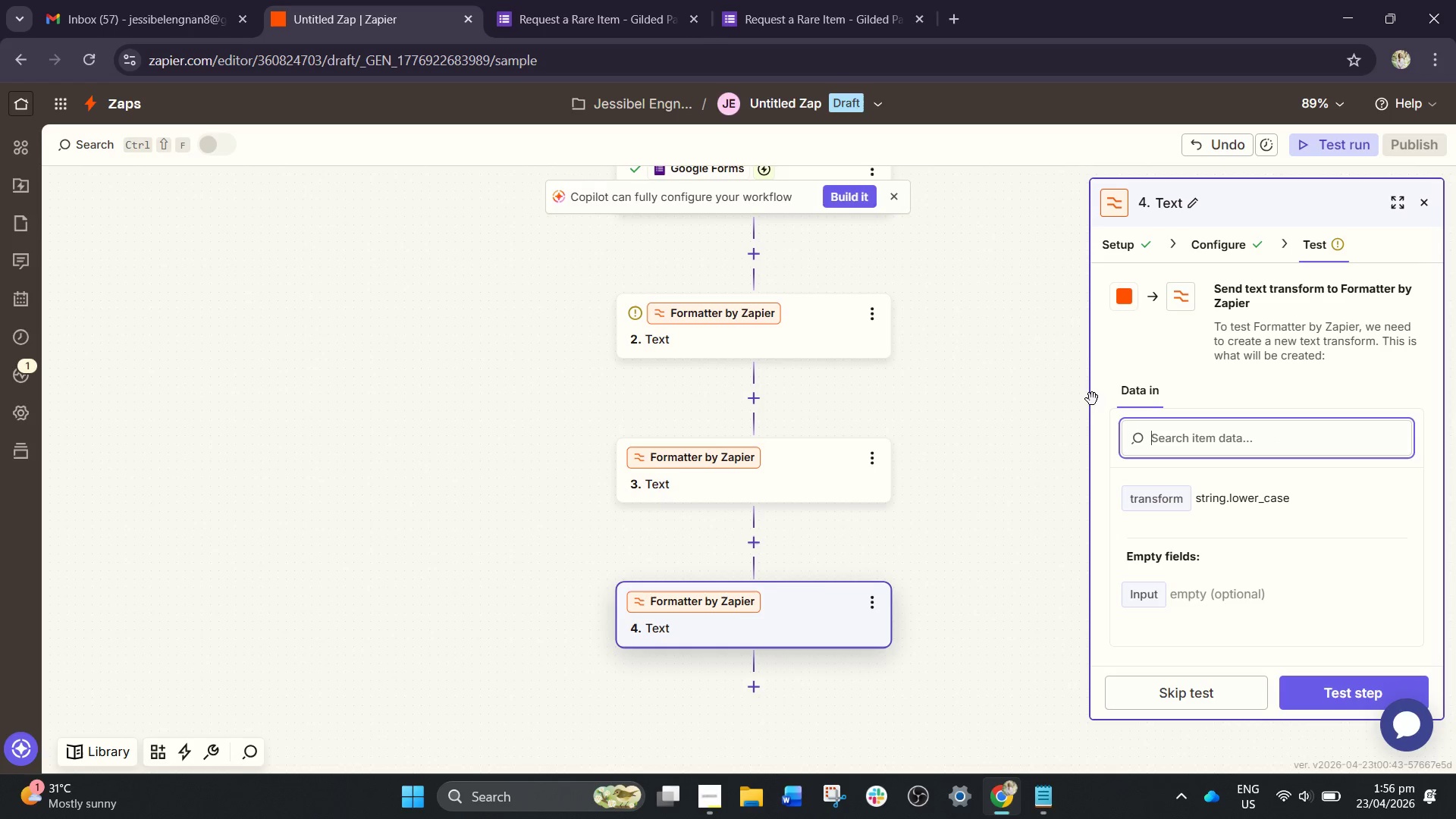 
scroll: coordinate [1147, 595], scroll_direction: down, amount: 1.0
 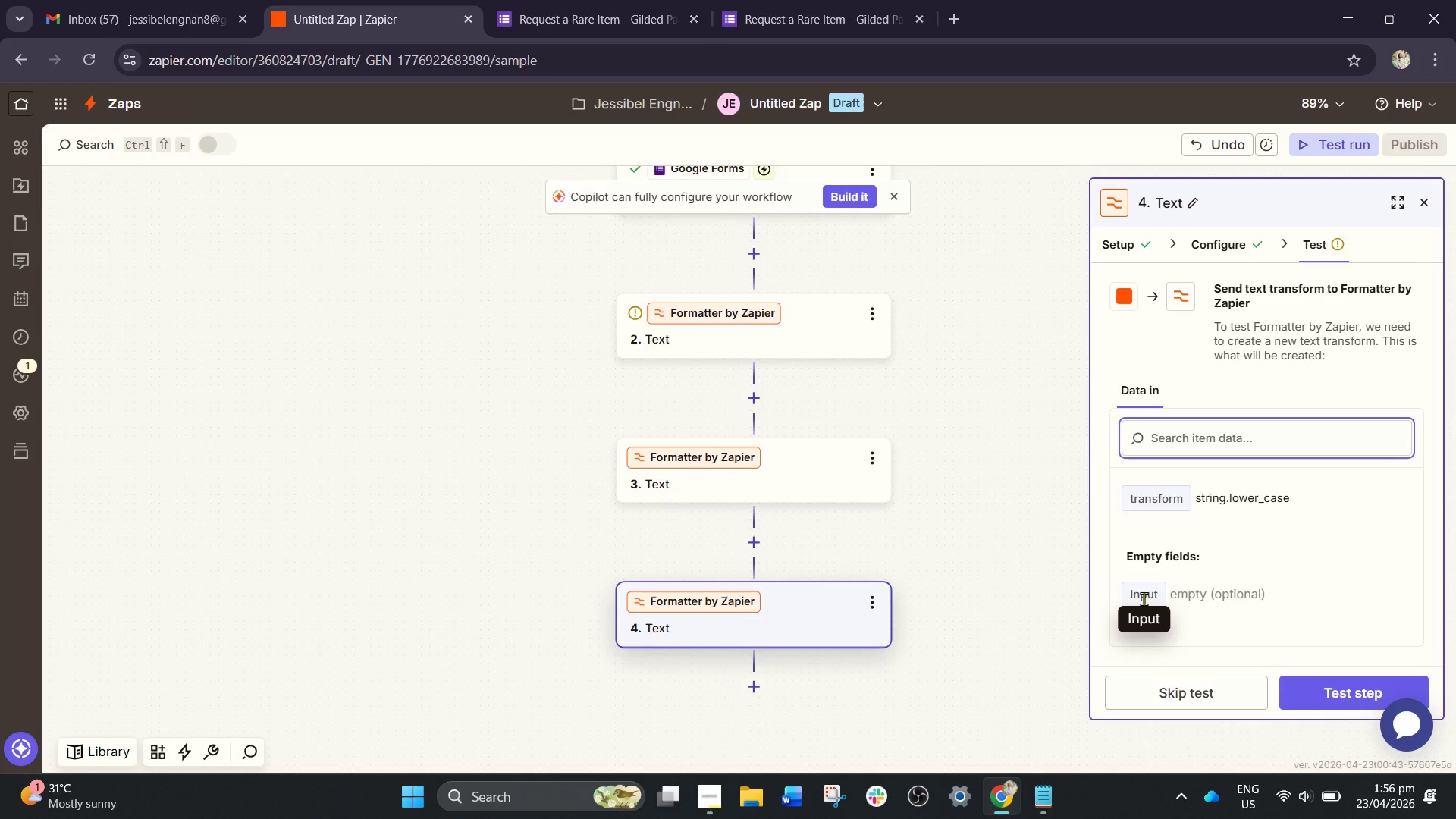 
left_click([1147, 507])
 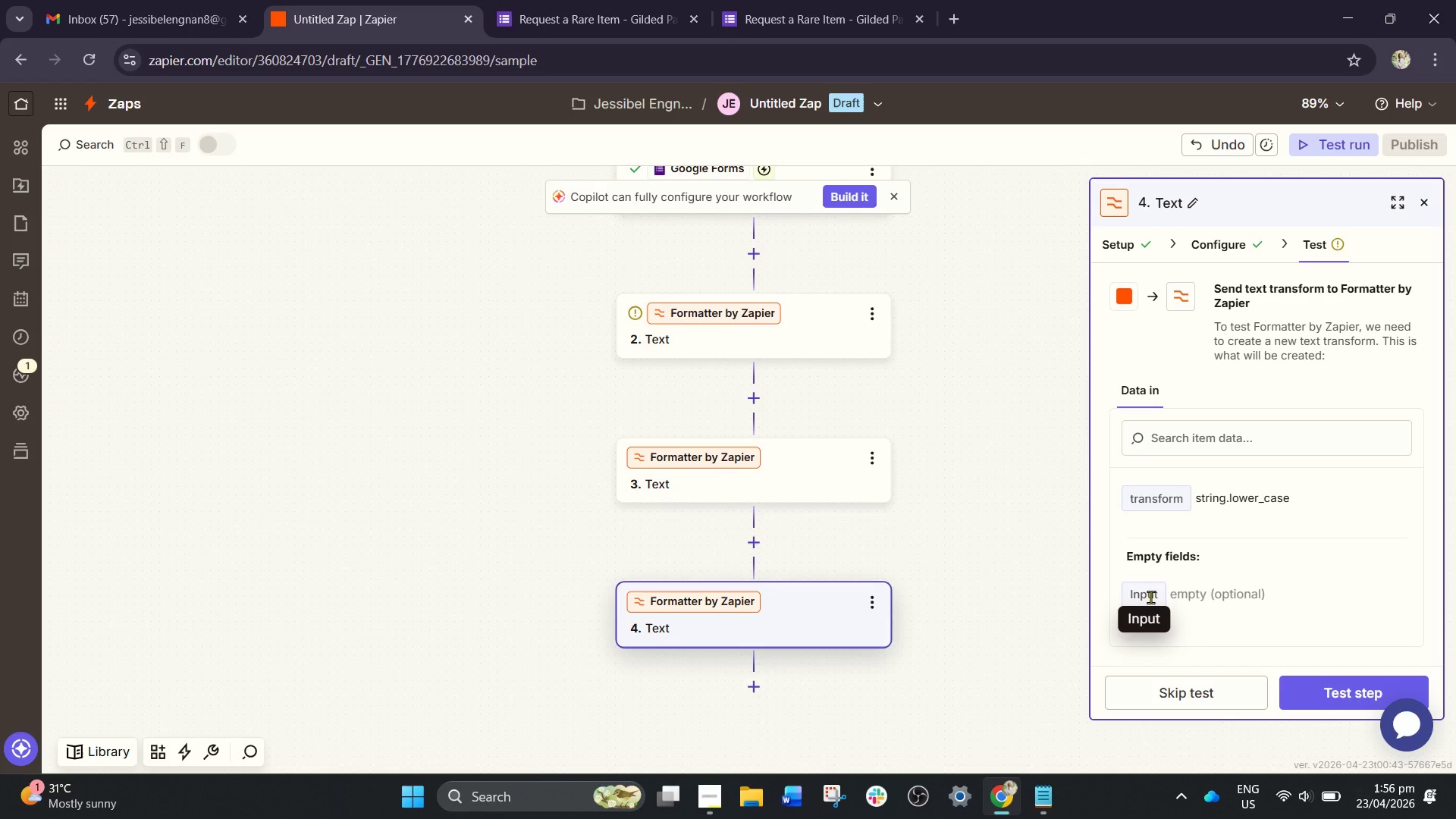 
left_click([1150, 597])
 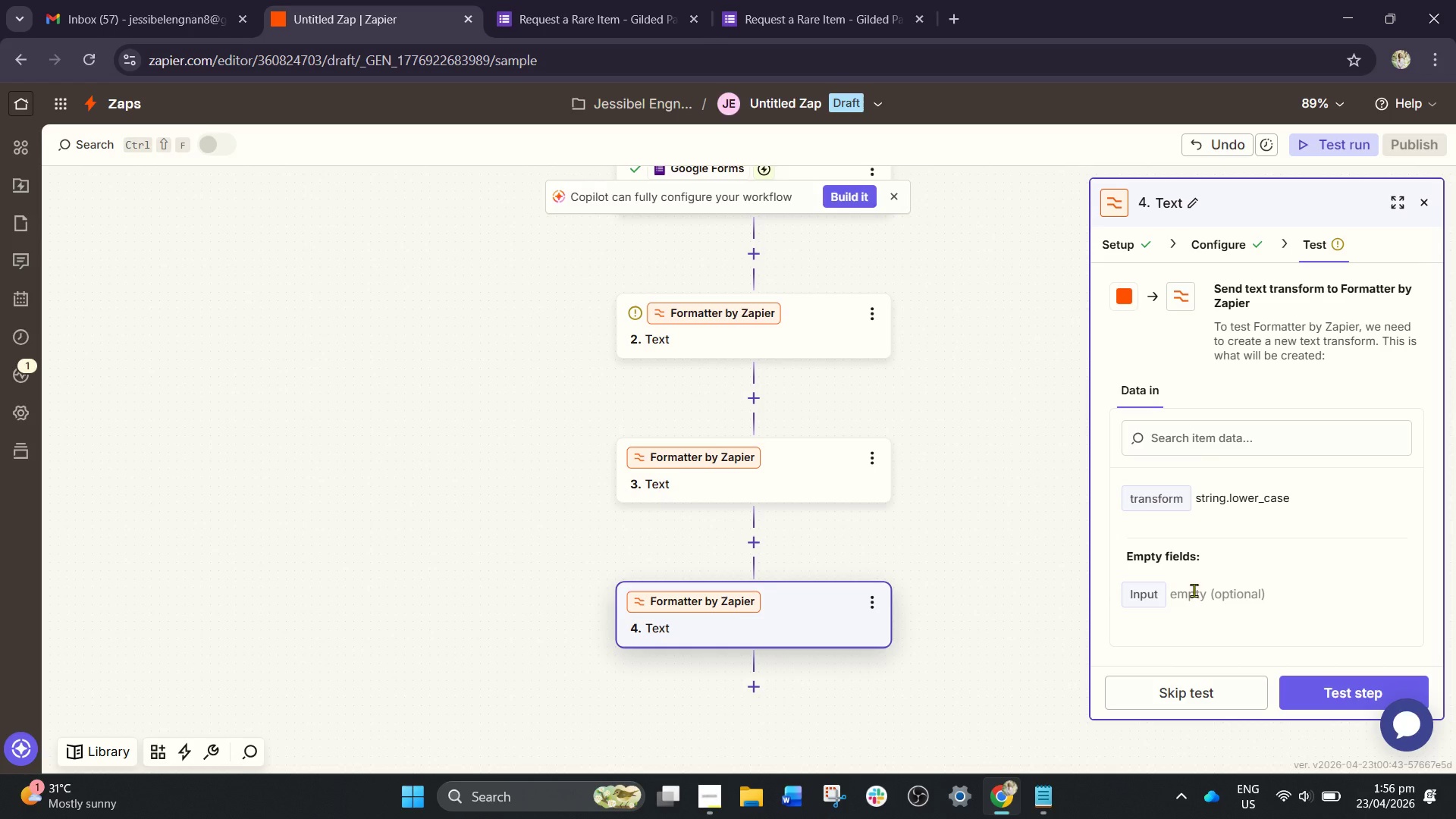 
left_click([1194, 590])
 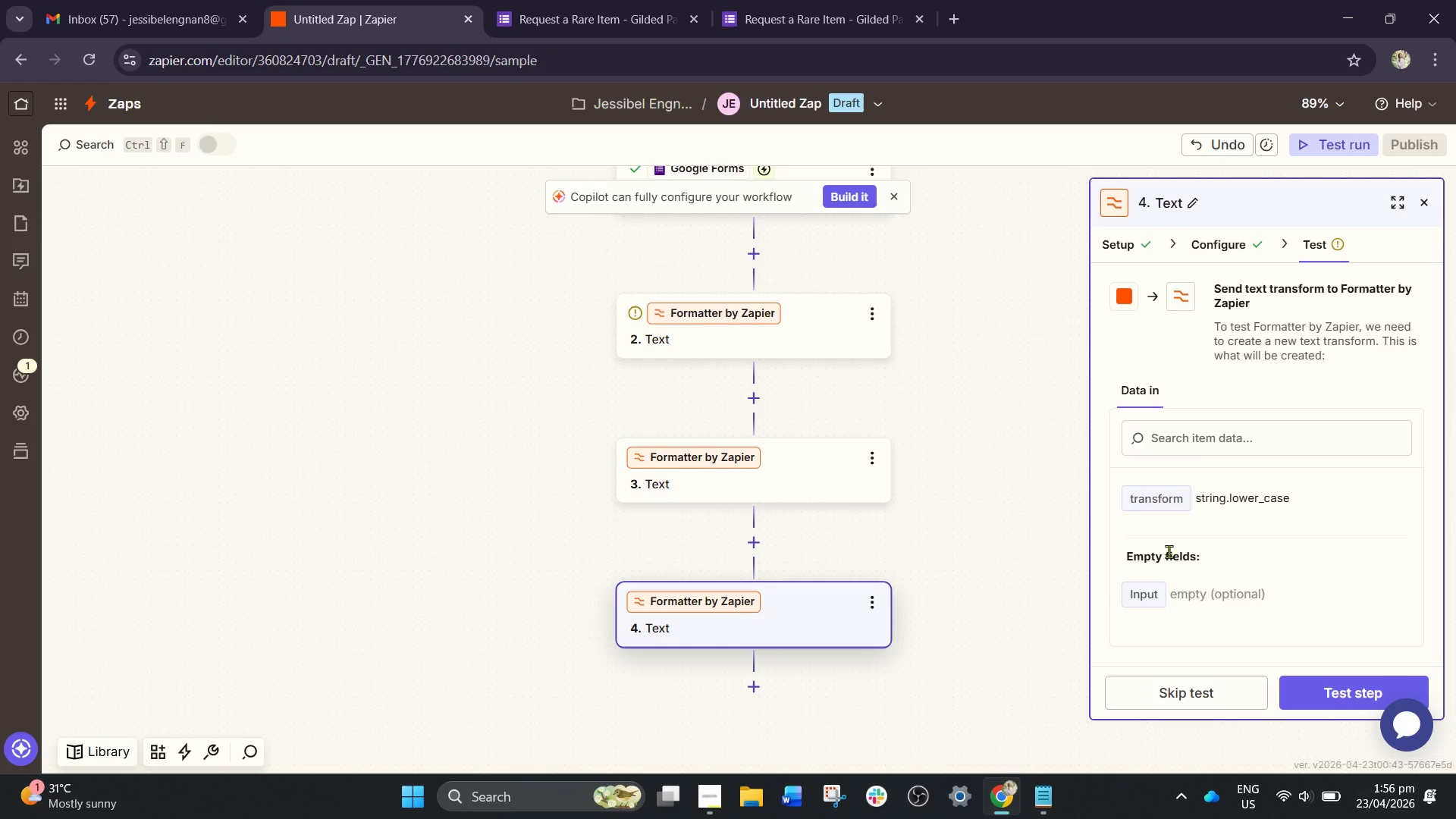 
scroll: coordinate [1173, 486], scroll_direction: down, amount: 2.0
 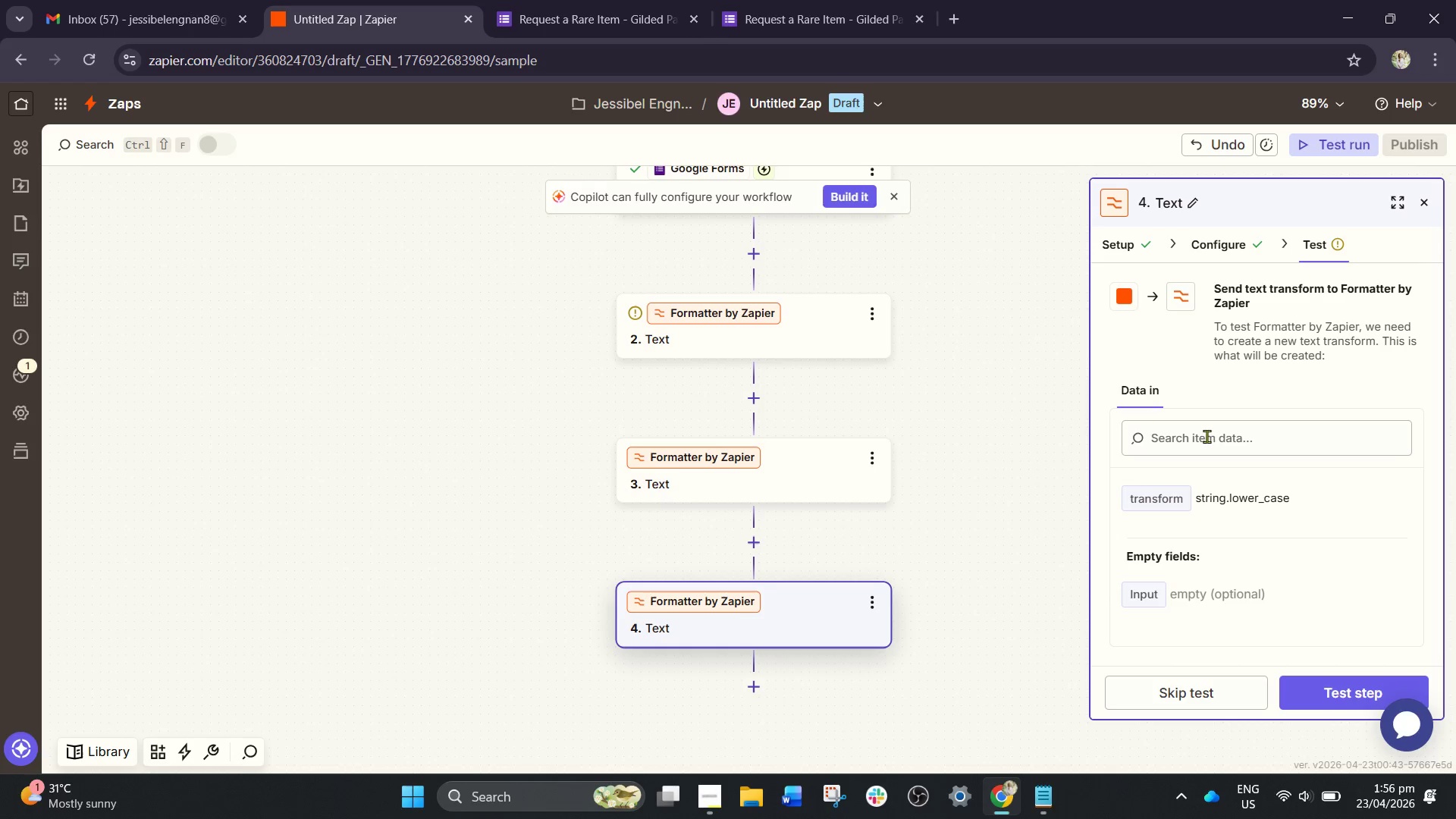 
left_click([1207, 436])
 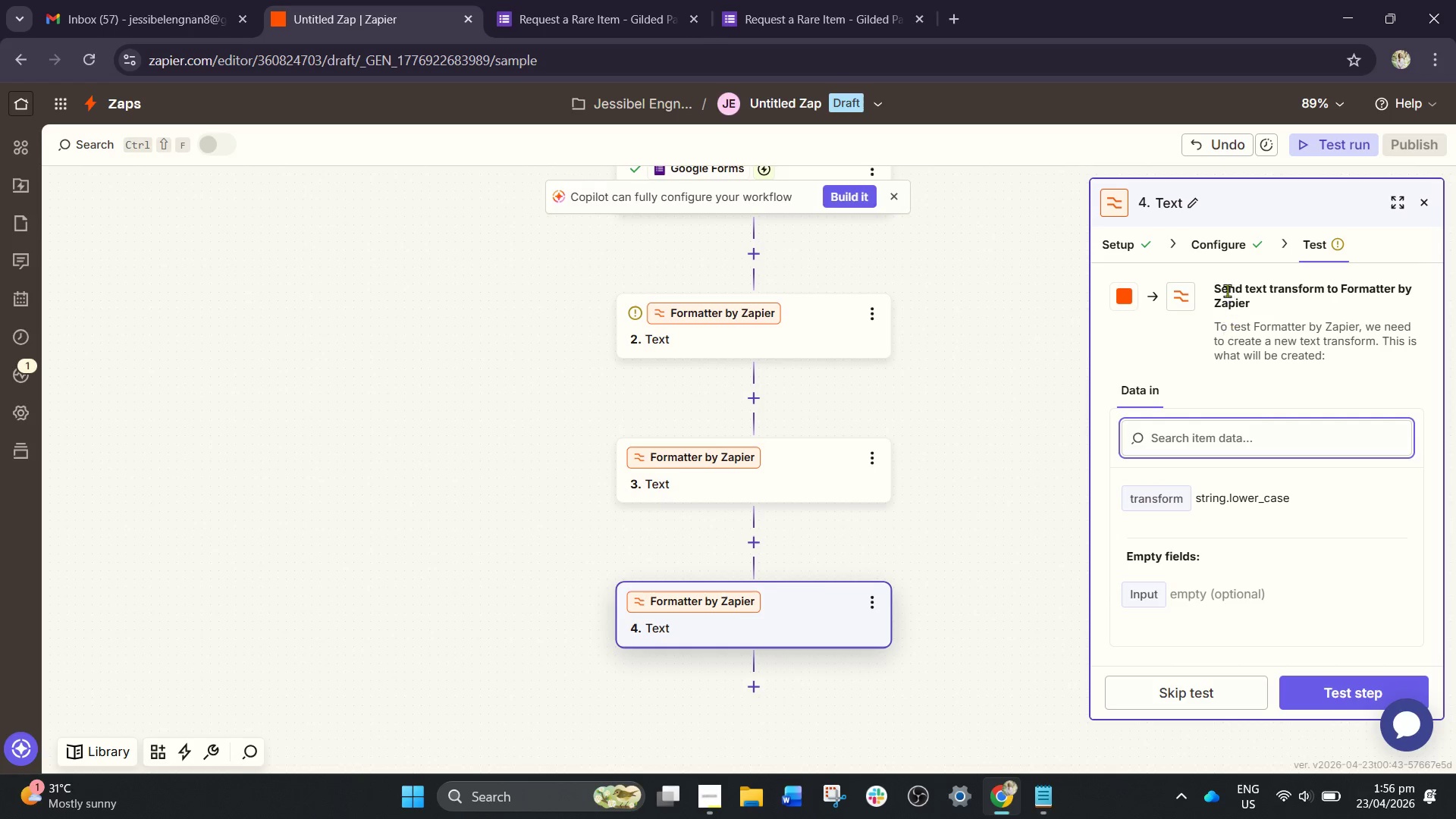 
left_click([1220, 253])
 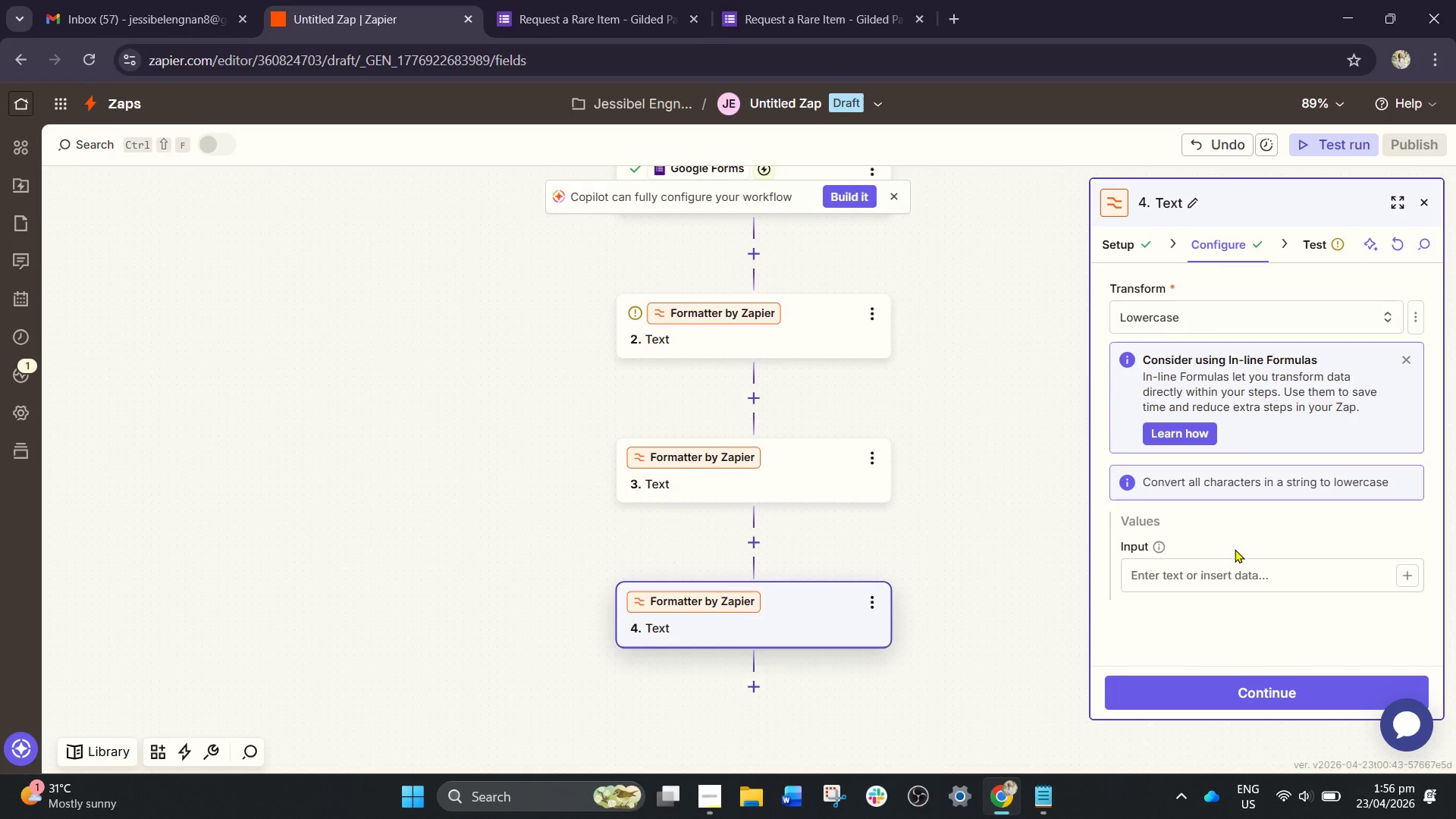 
left_click([1219, 566])
 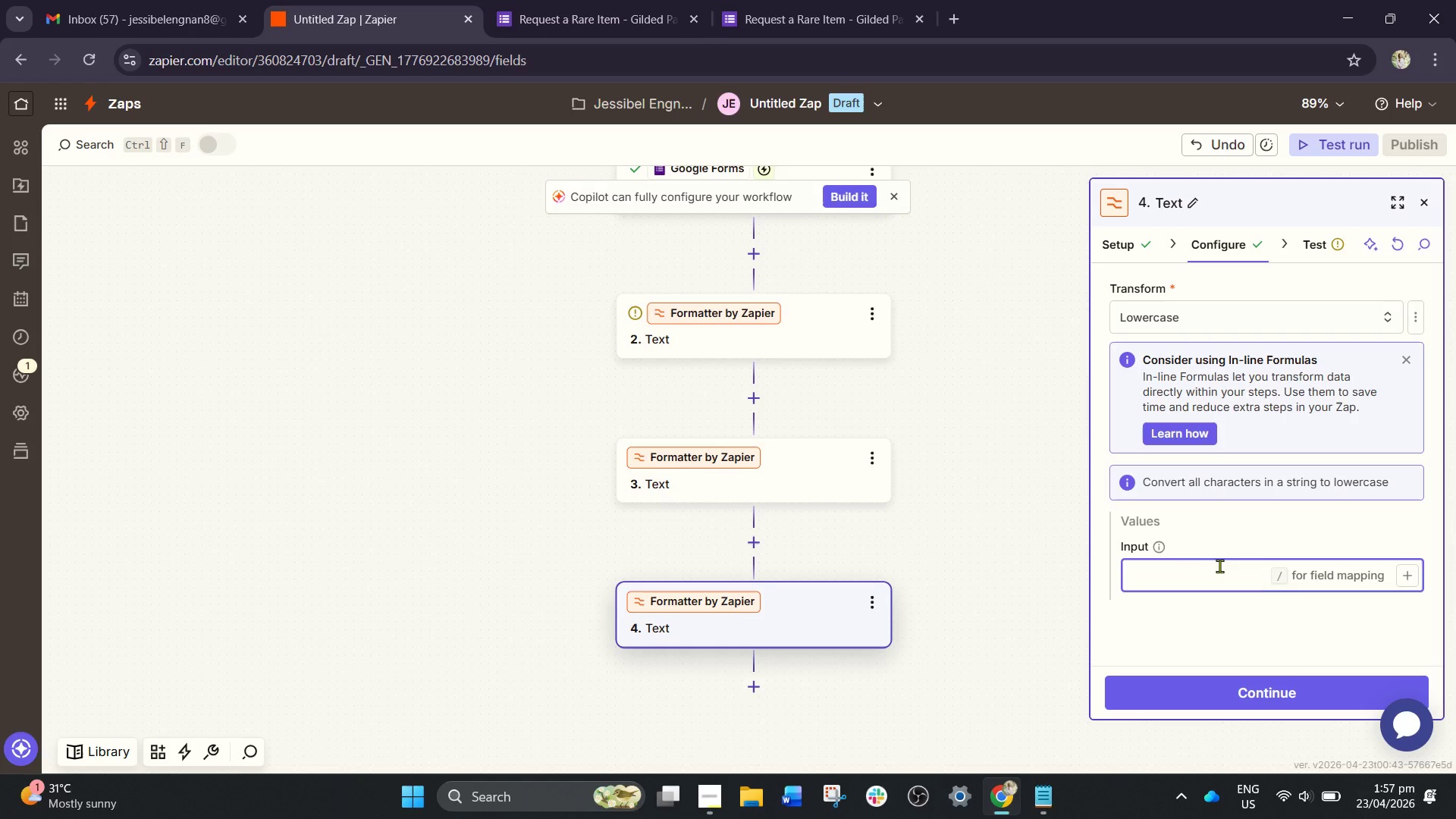 
type(/email)
 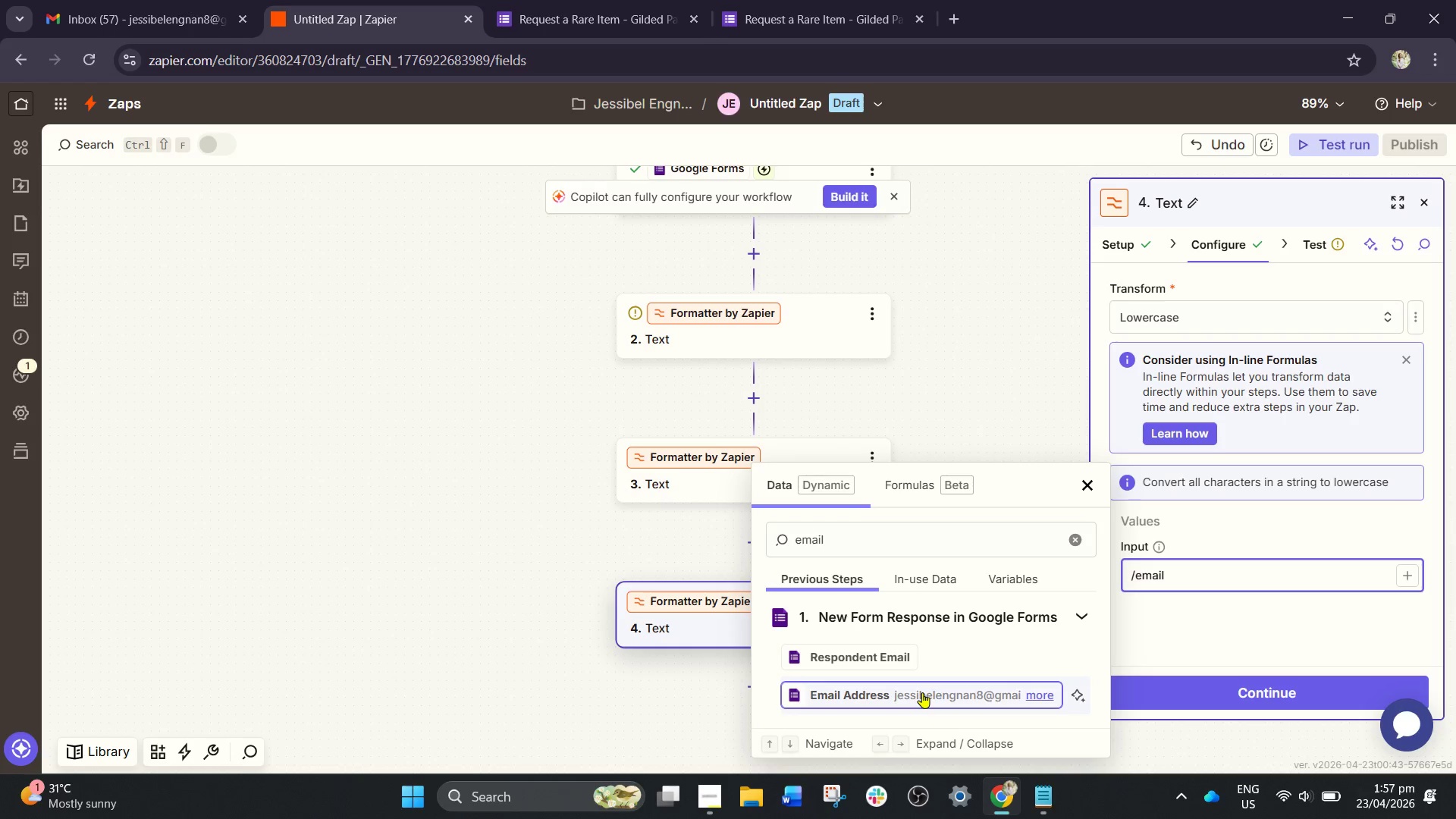 
wait(6.5)
 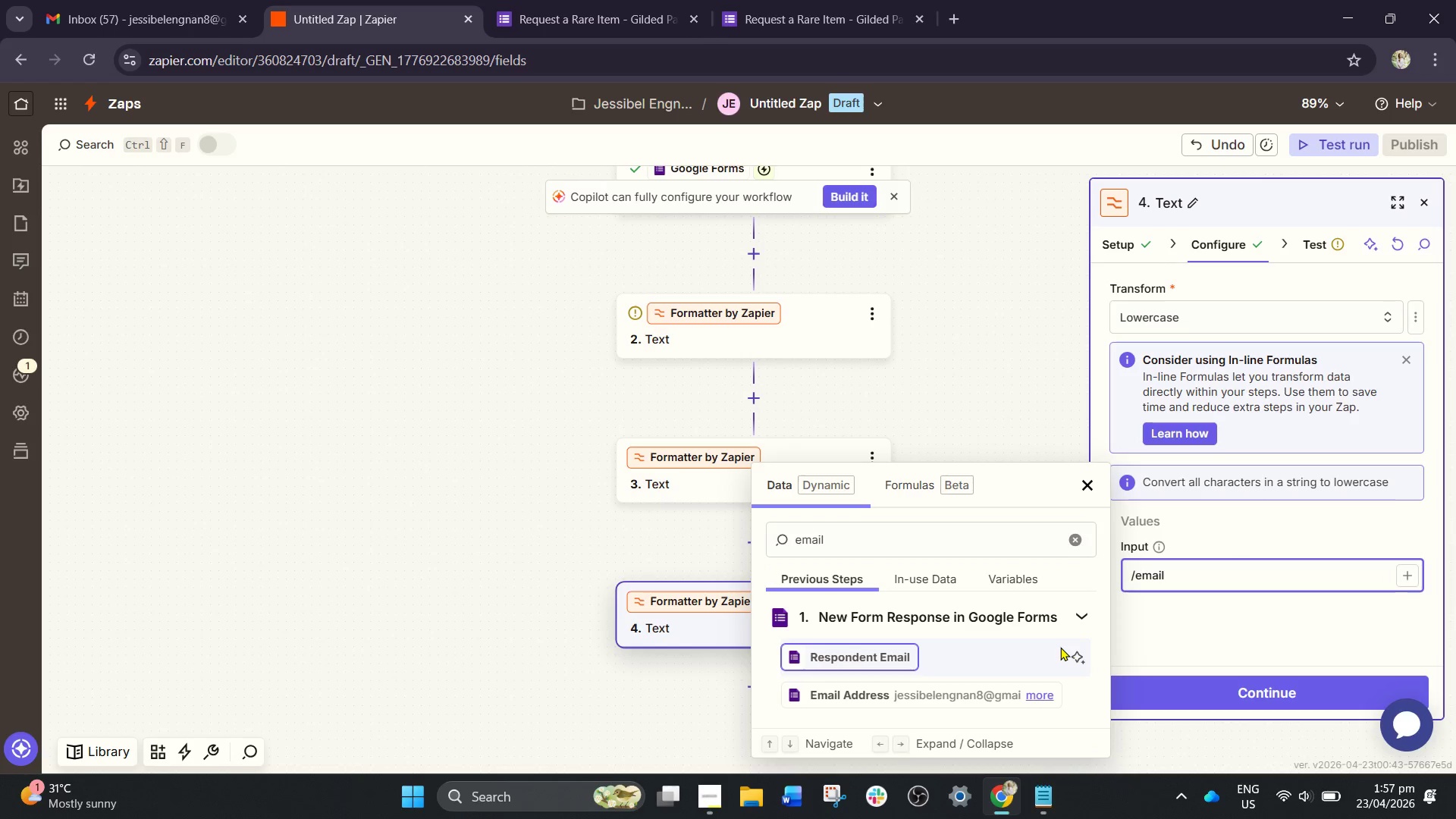 
left_click([922, 692])
 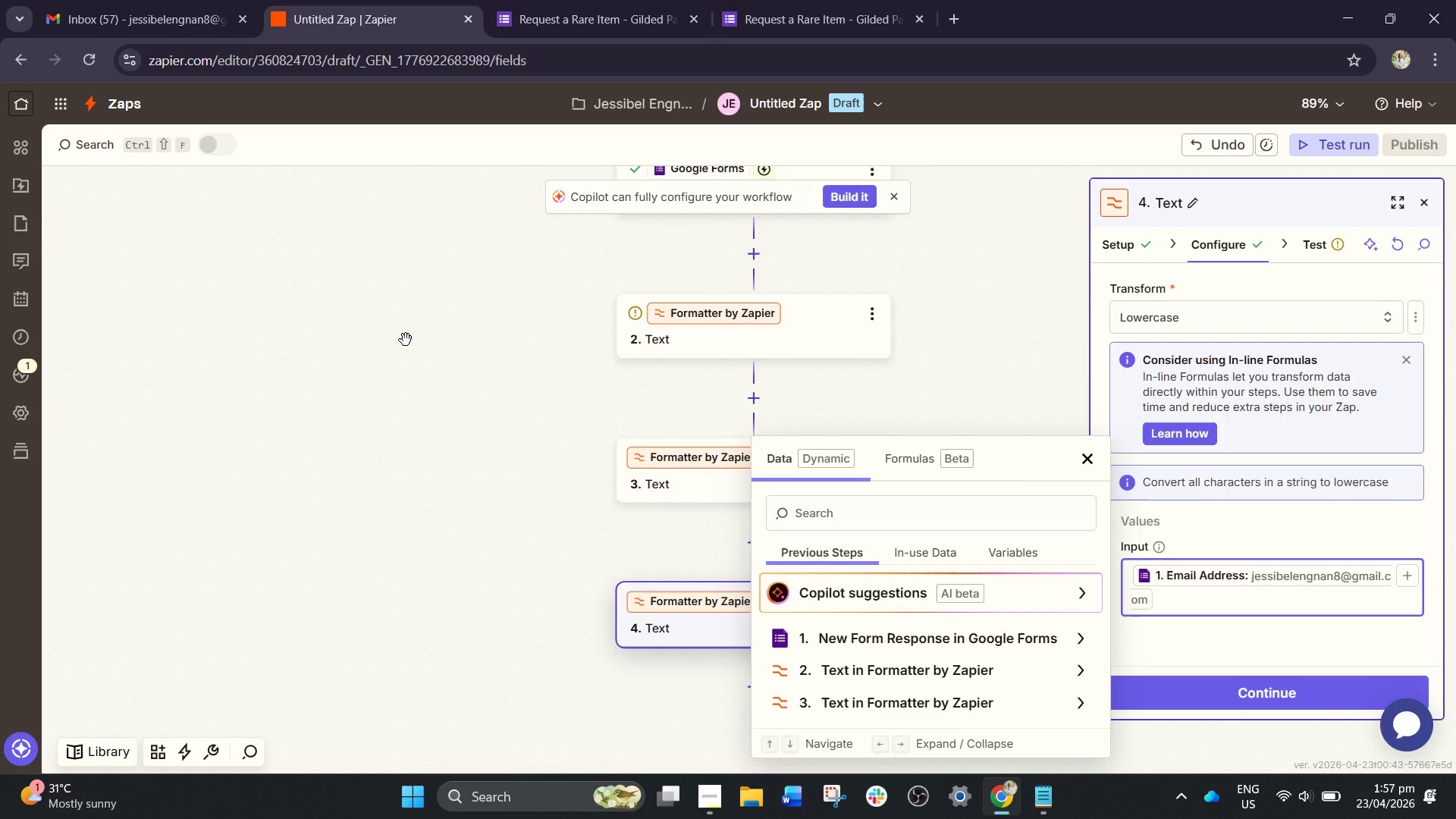 
wait(24.09)
 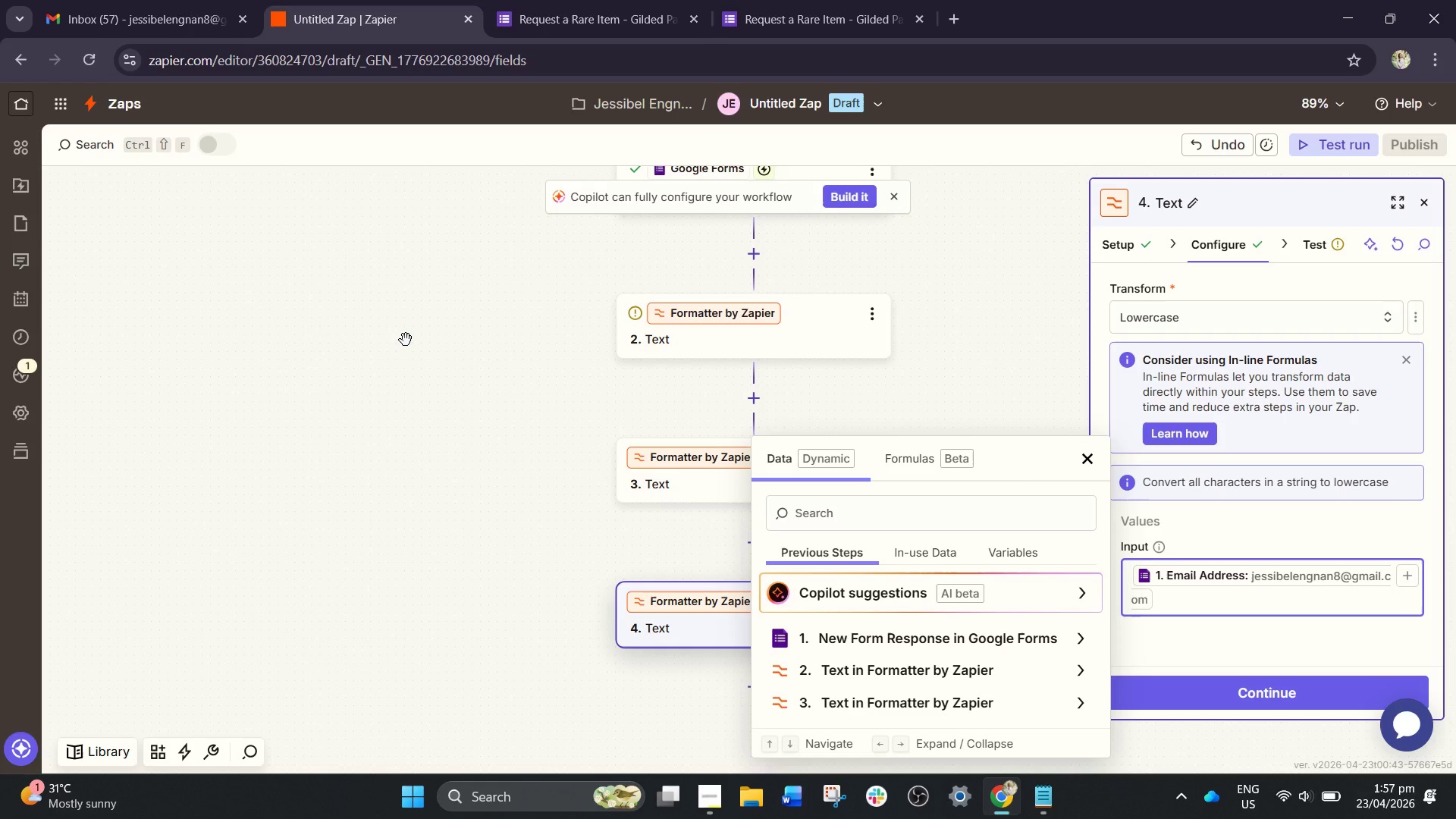 
left_click([1217, 685])
 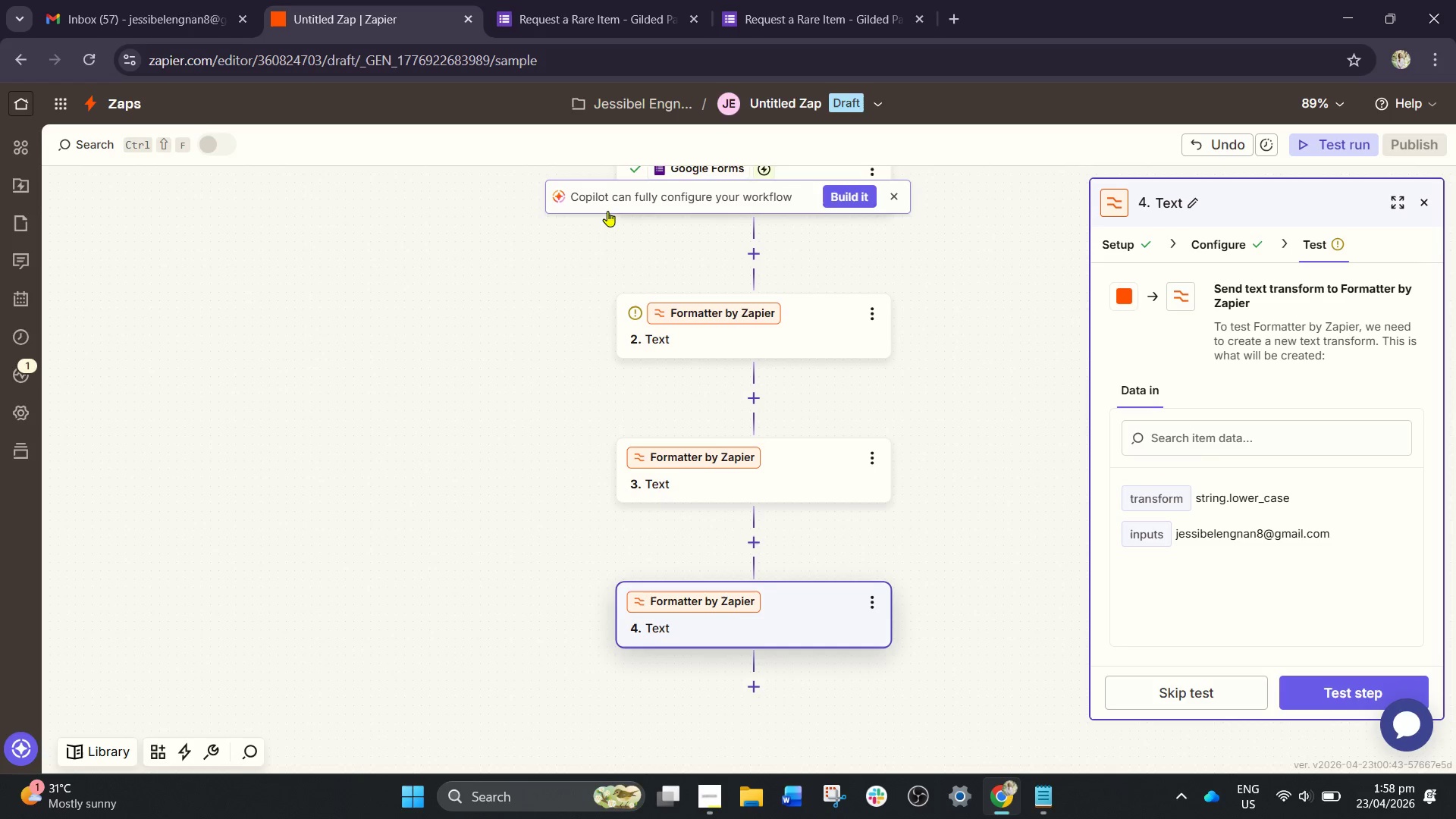 
wait(34.58)
 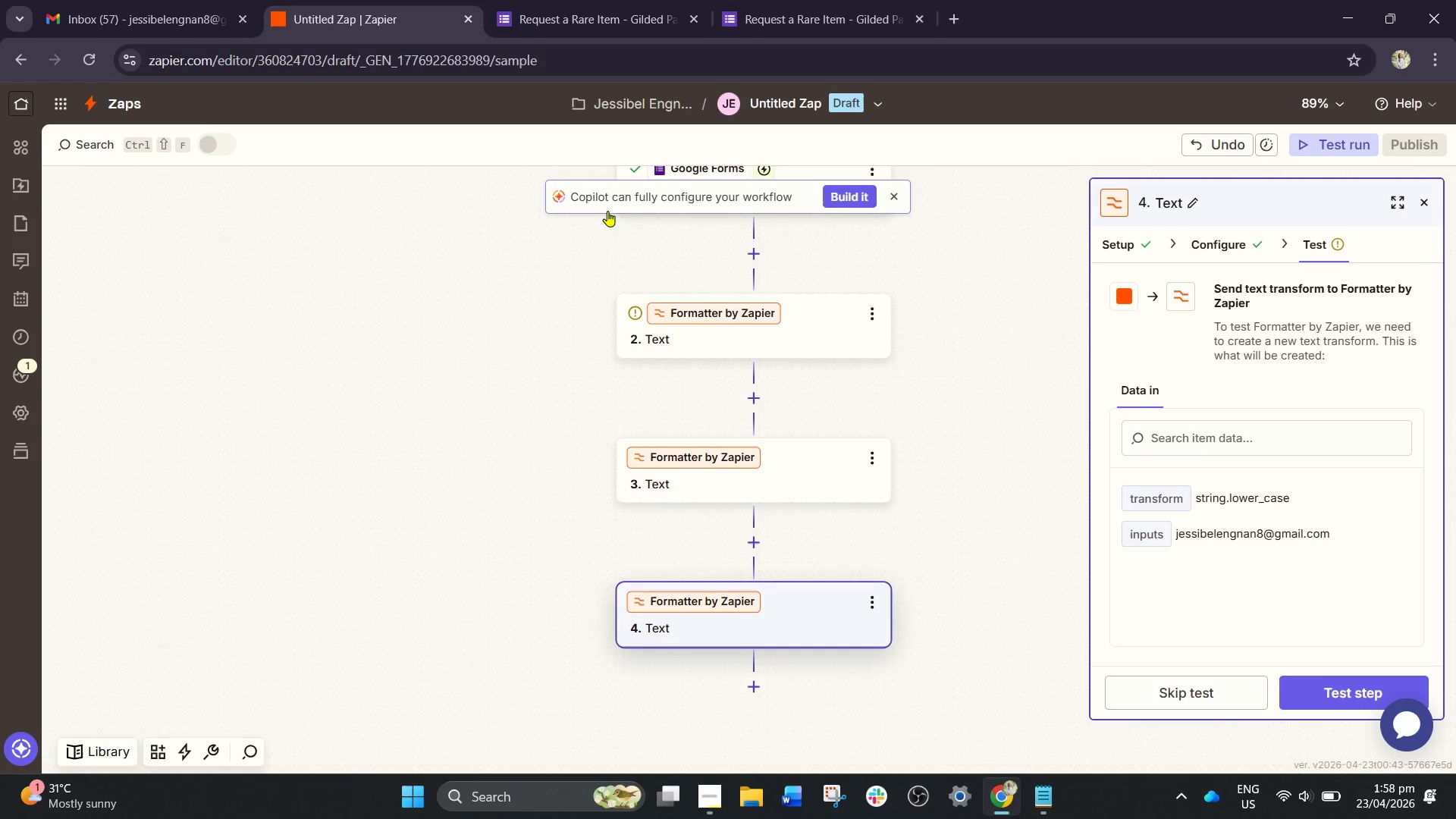 
scroll: coordinate [822, 491], scroll_direction: down, amount: 3.0
 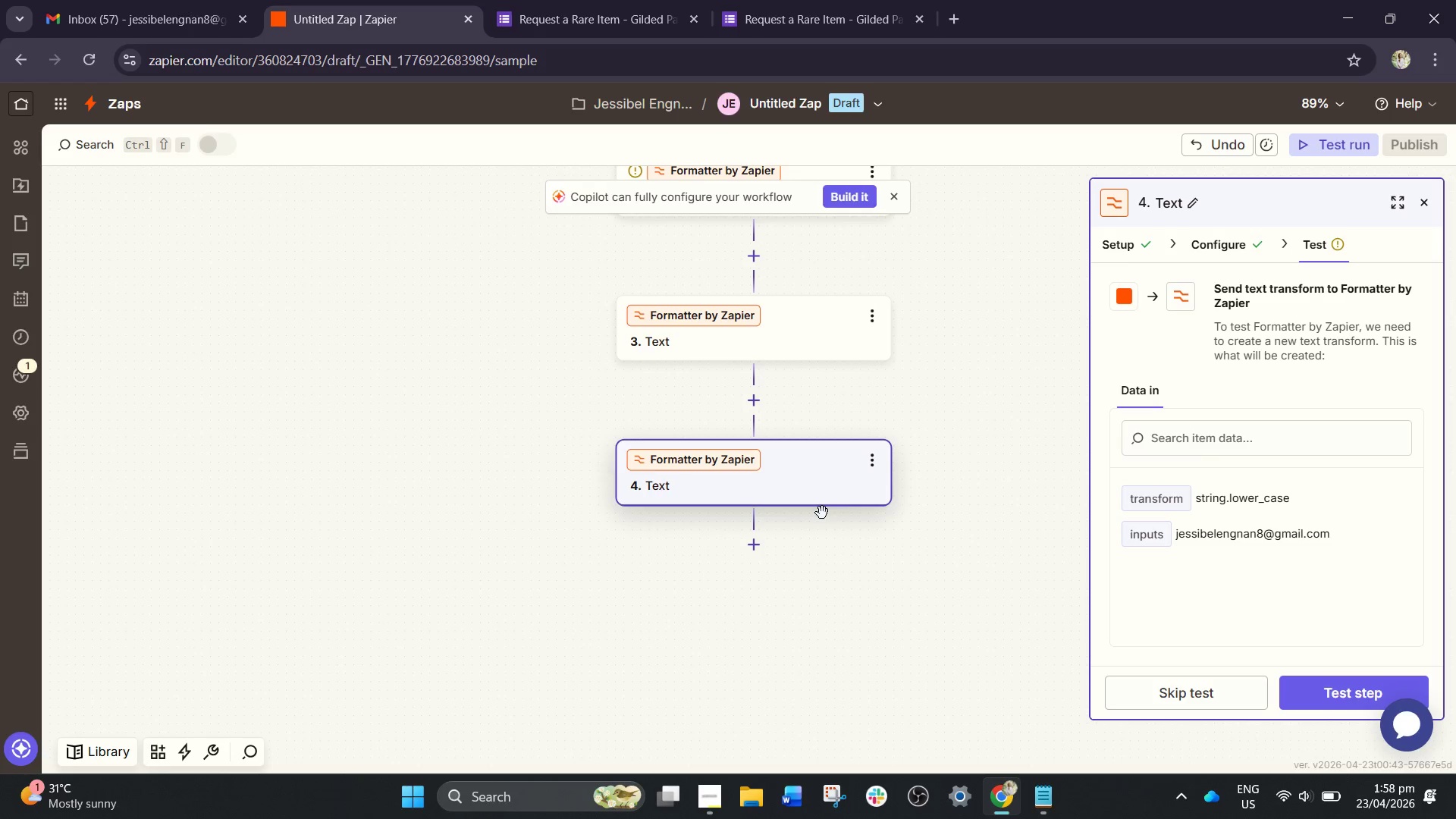 
scroll: coordinate [821, 508], scroll_direction: up, amount: 3.0
 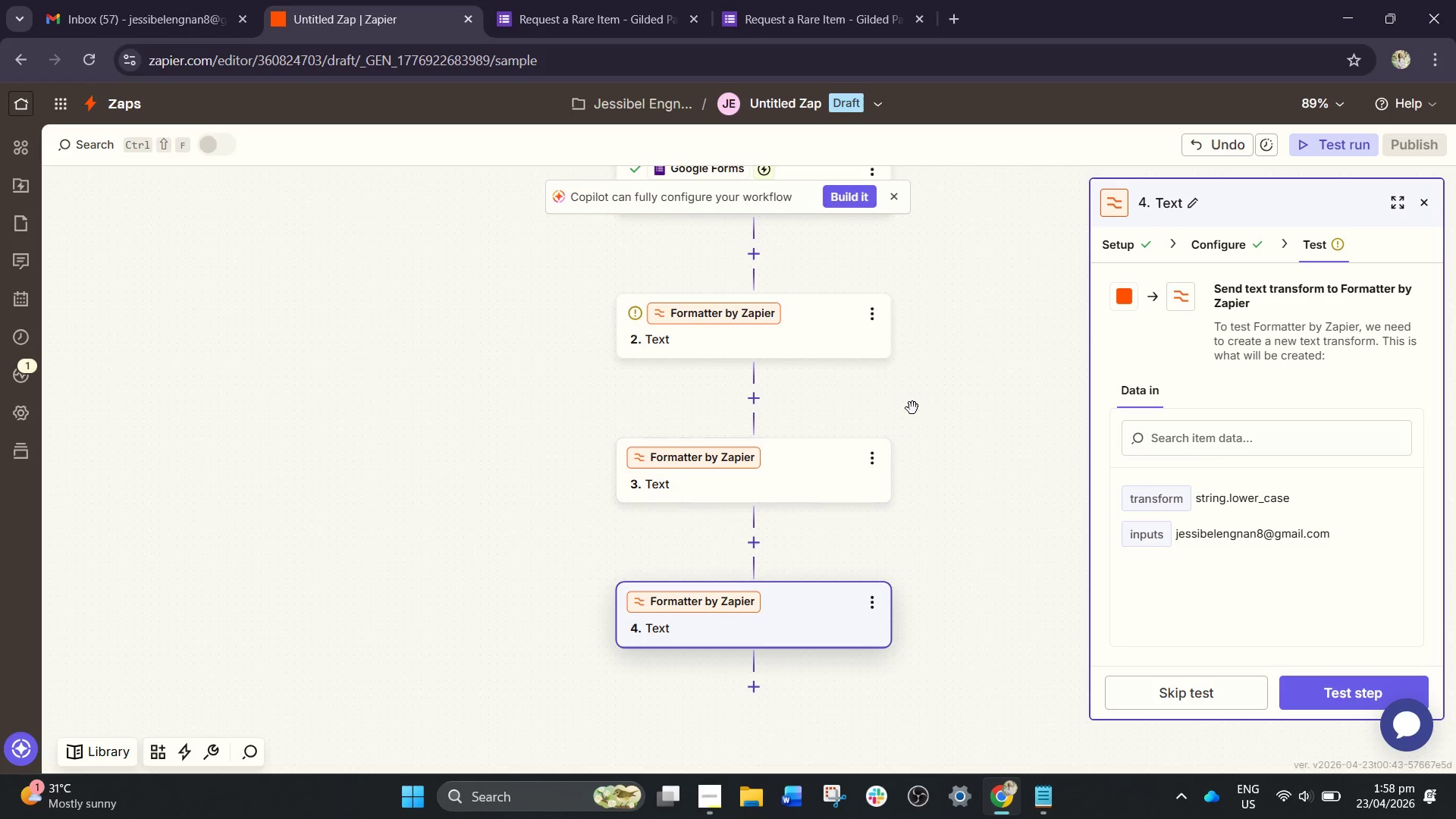 
left_click_drag(start_coordinate=[971, 414], to_coordinate=[952, 466])
 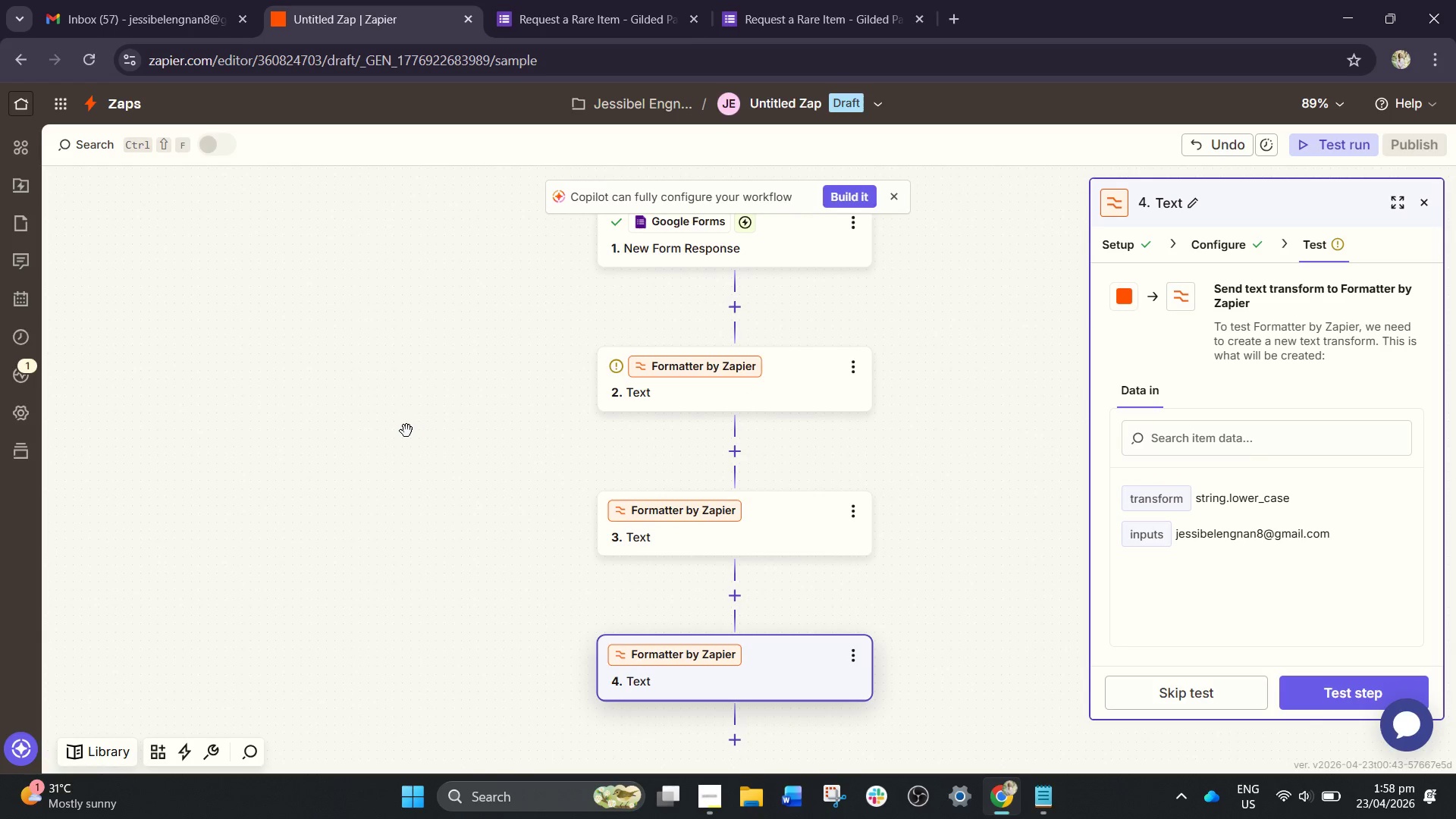 
left_click_drag(start_coordinate=[426, 423], to_coordinate=[419, 419])
 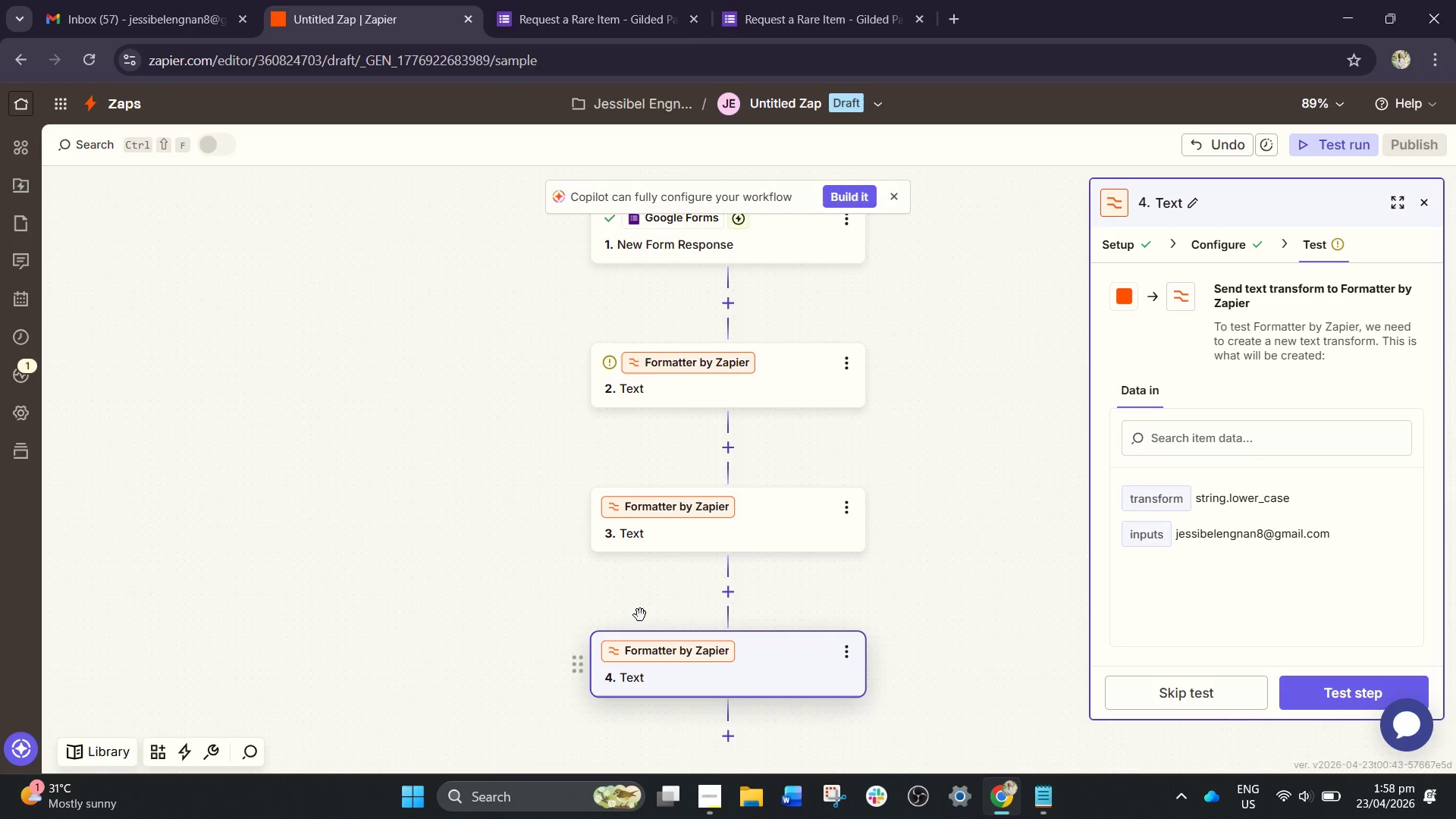 
wait(9.33)
 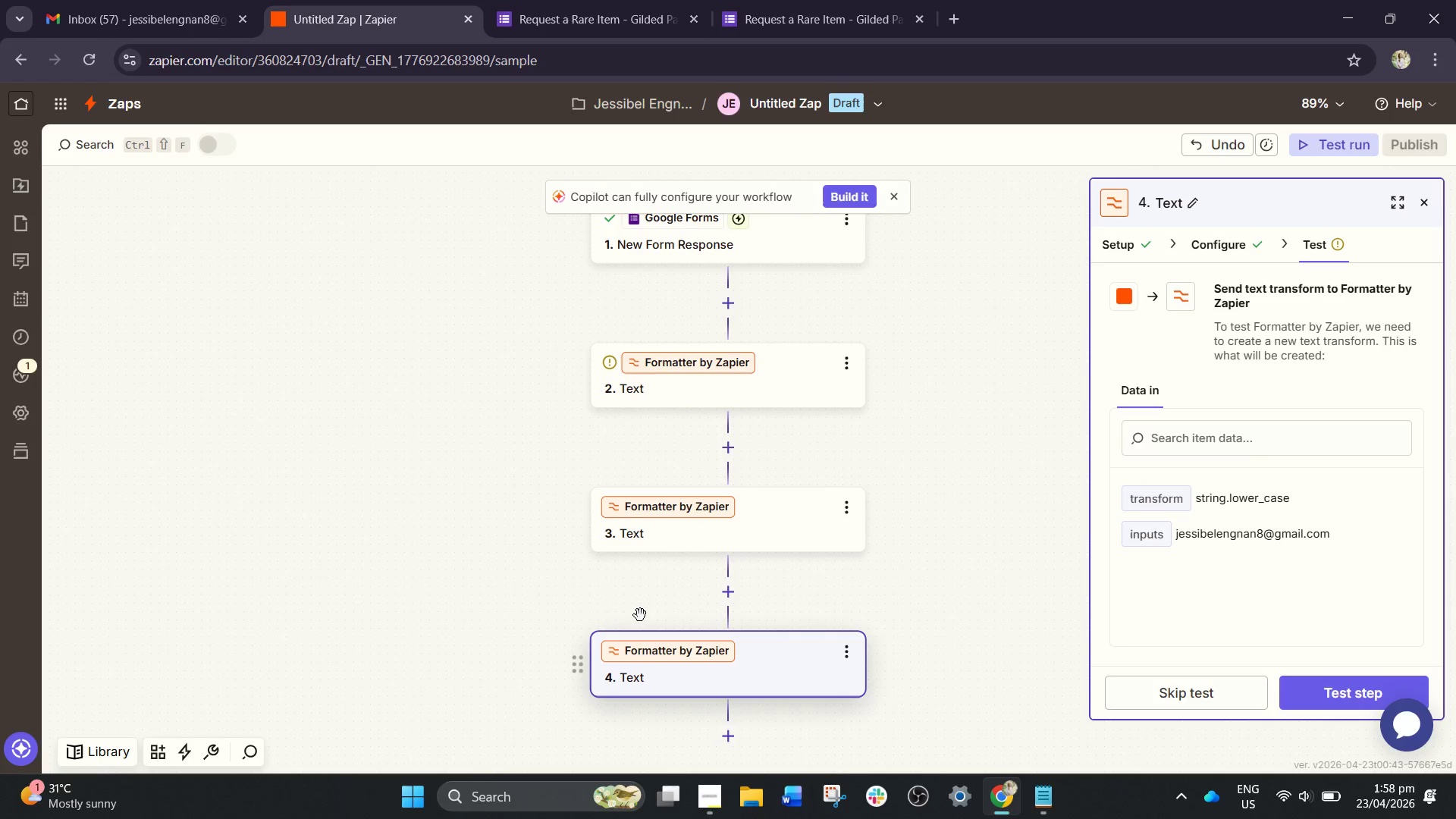 
left_click([714, 378])
 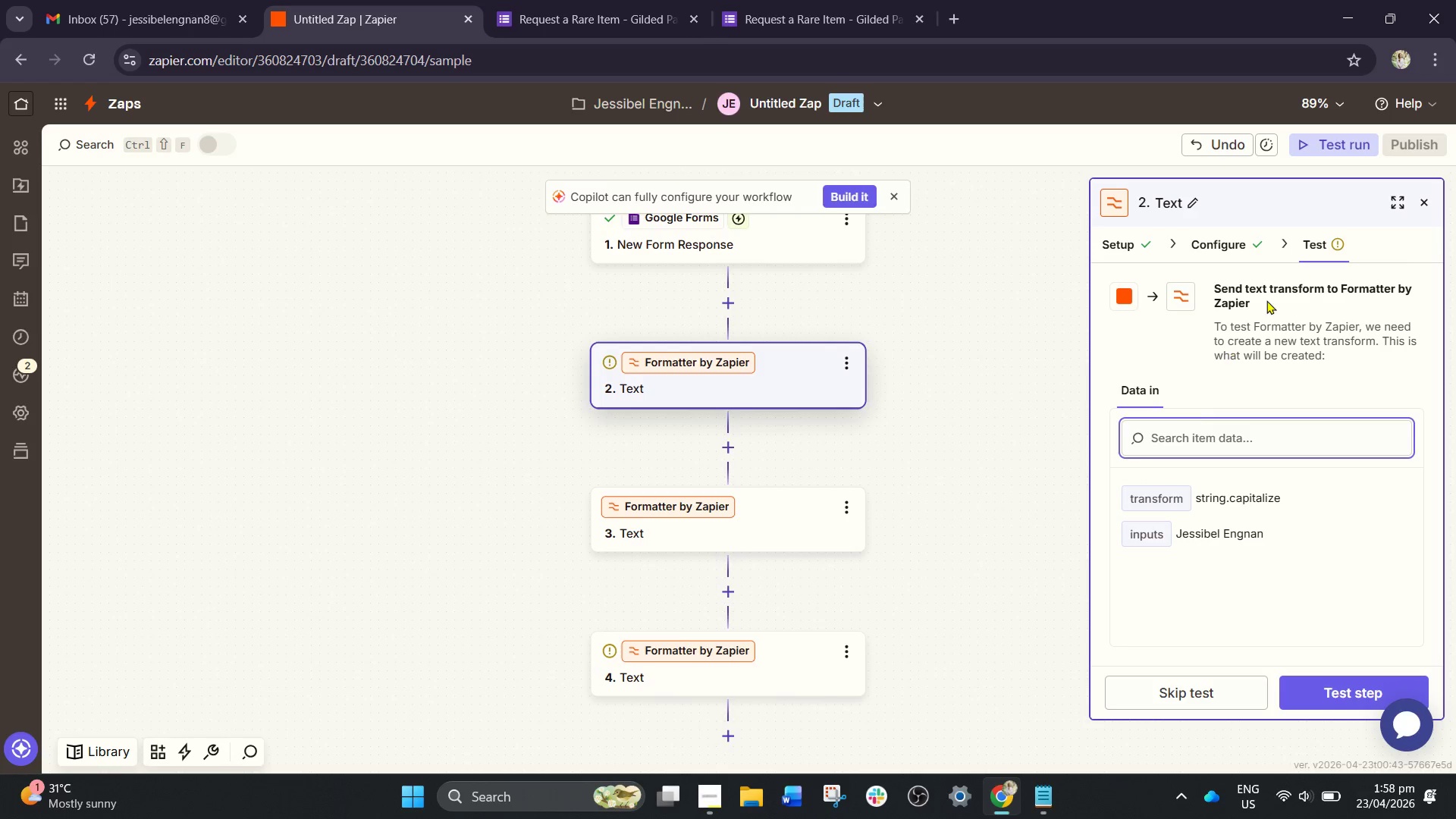 
left_click([1246, 253])
 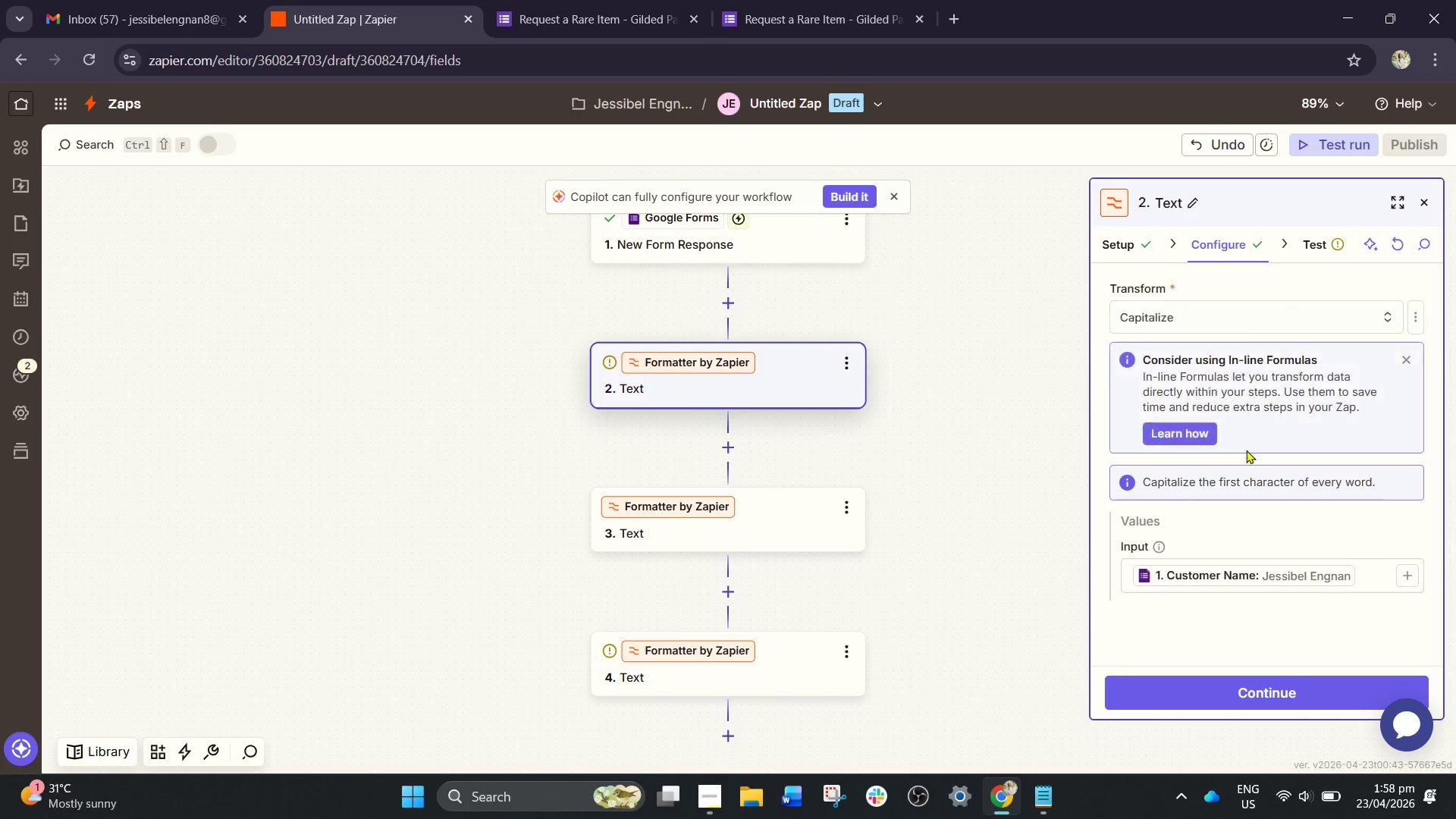 
scroll: coordinate [1244, 522], scroll_direction: down, amount: 2.0
 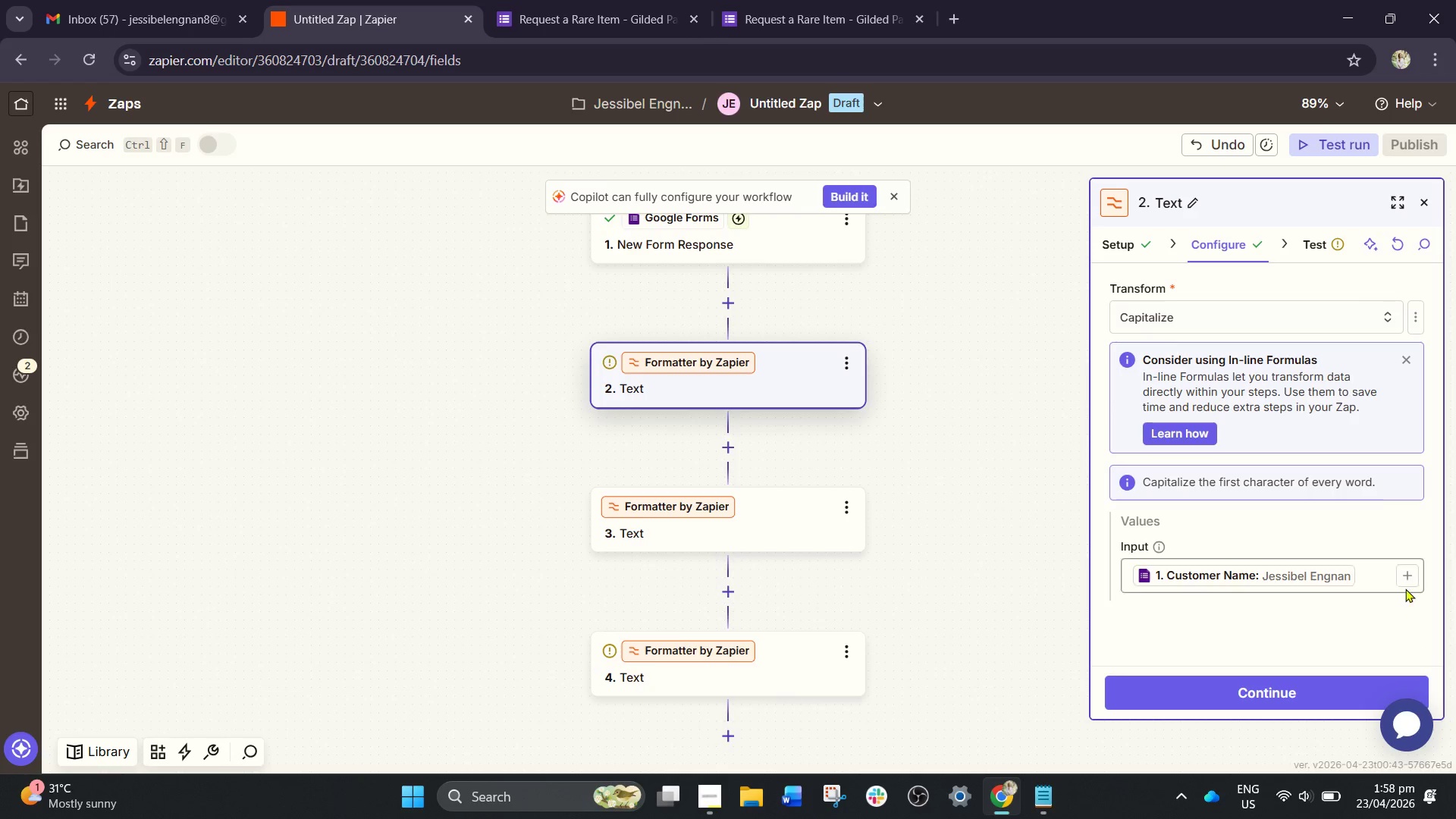 
left_click([1417, 581])
 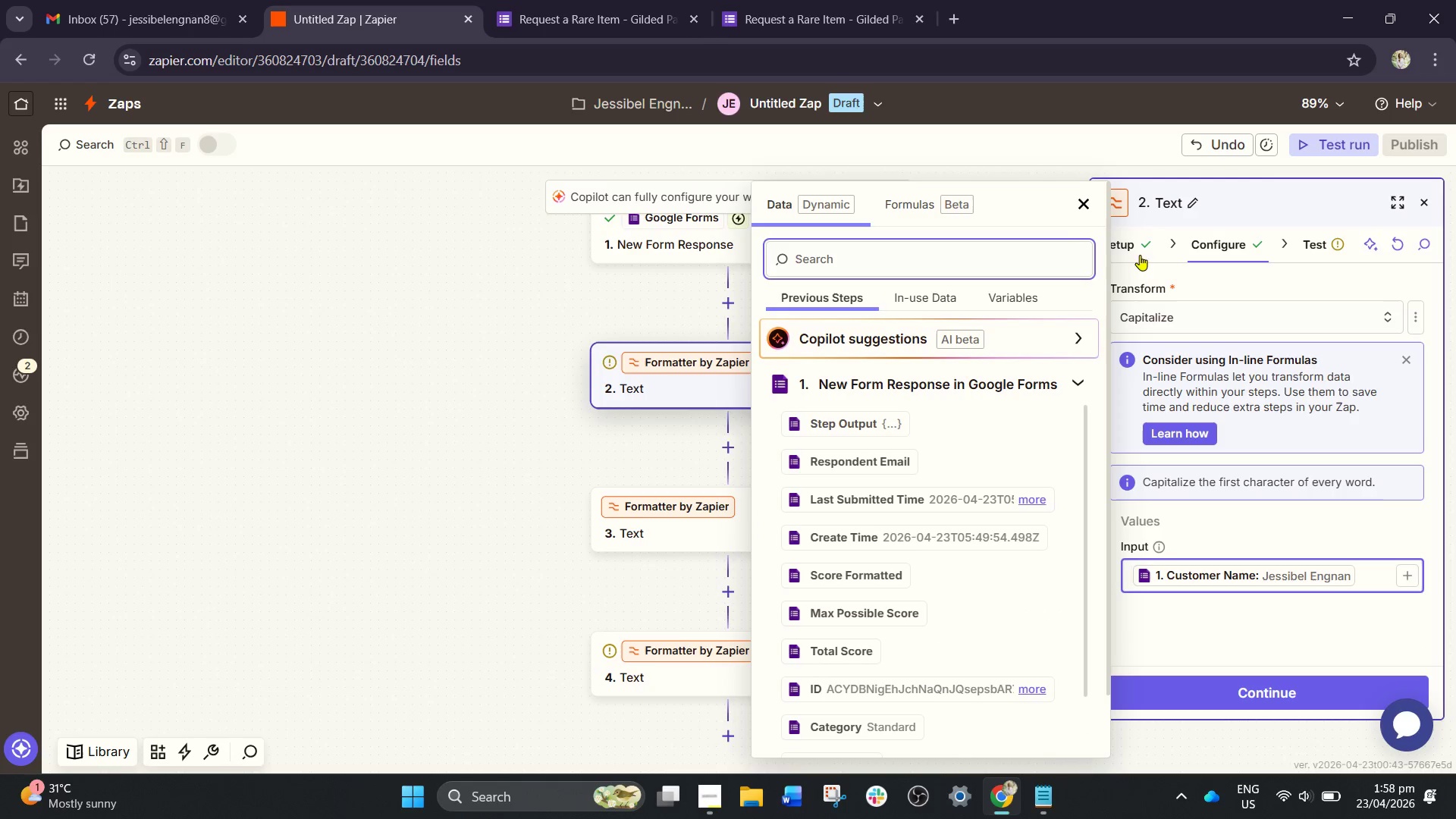 
left_click([1023, 137])
 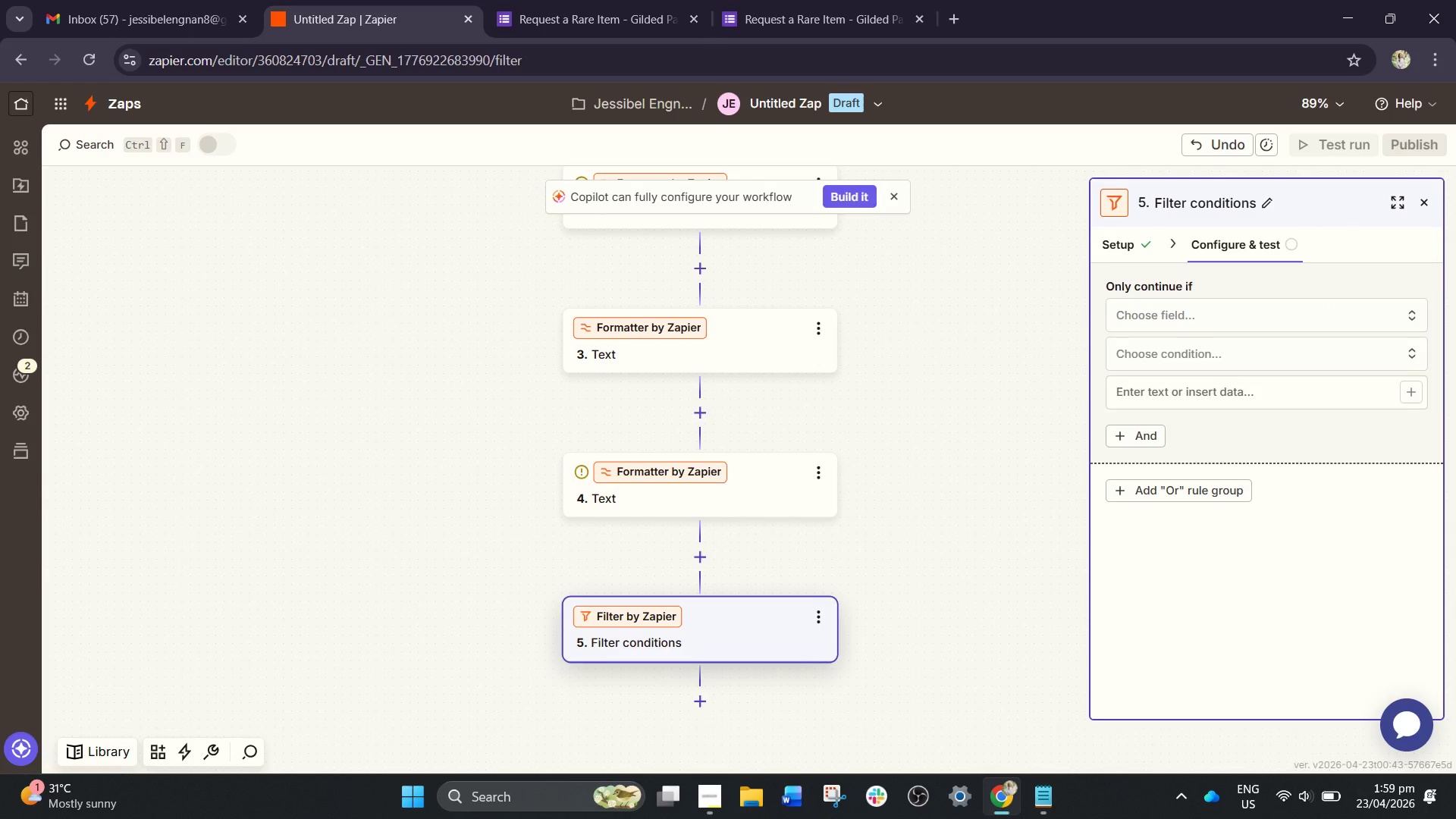 
wait(54.09)
 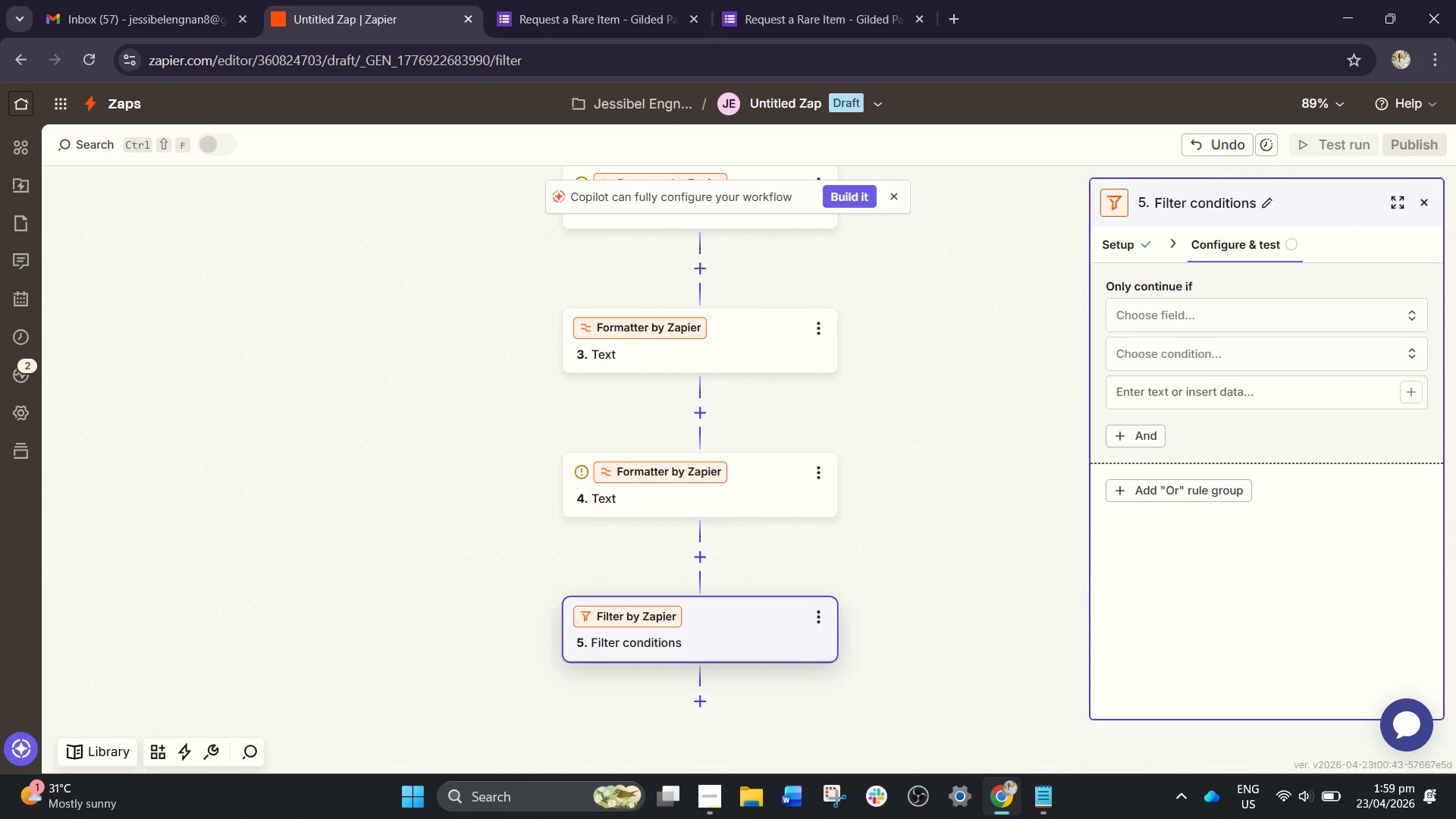 
type(vali)
key(Backspace)
key(Backspace)
key(Backspace)
key(Backspace)
 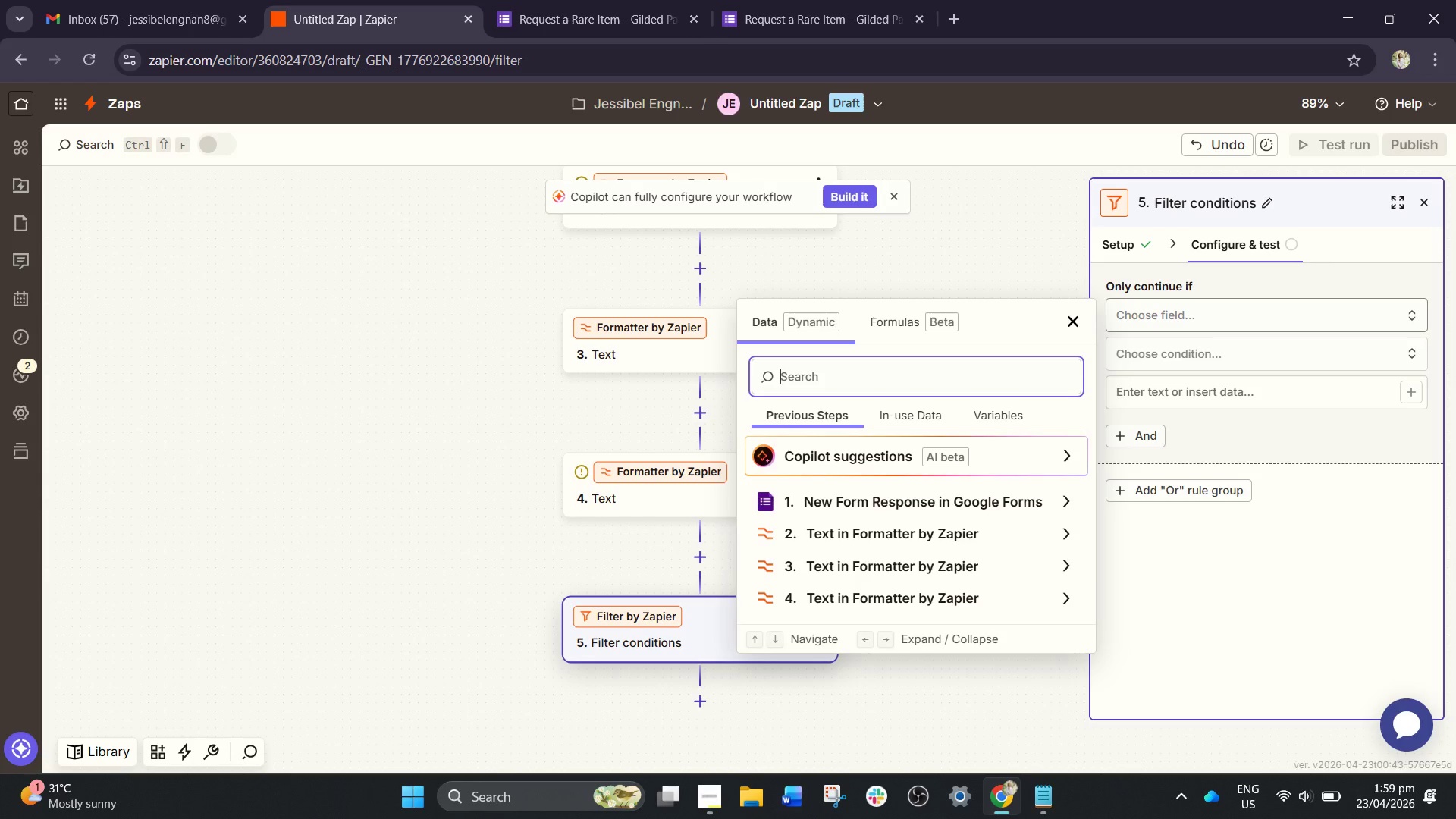 
wait(12.78)
 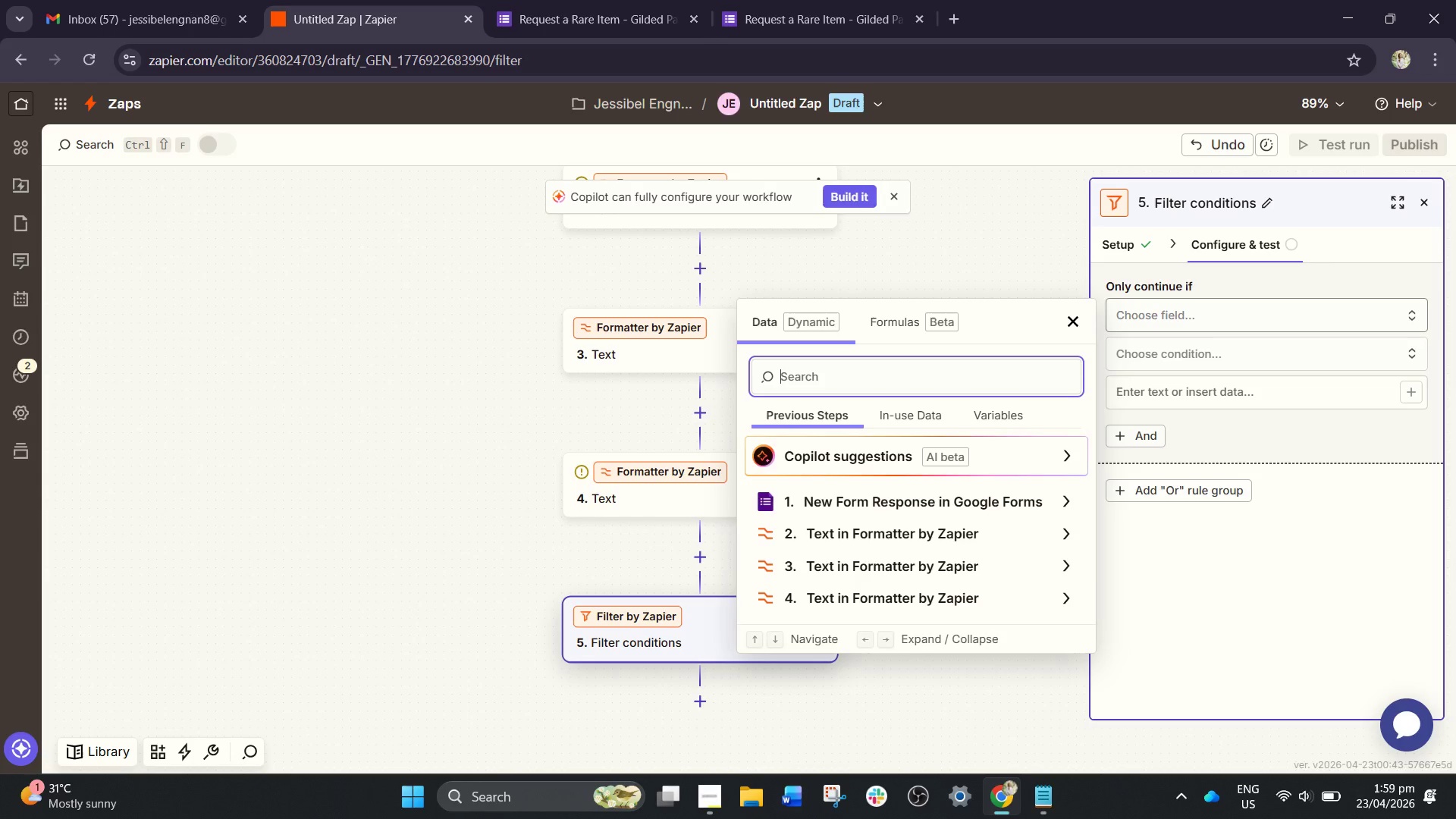 
type(emai)
 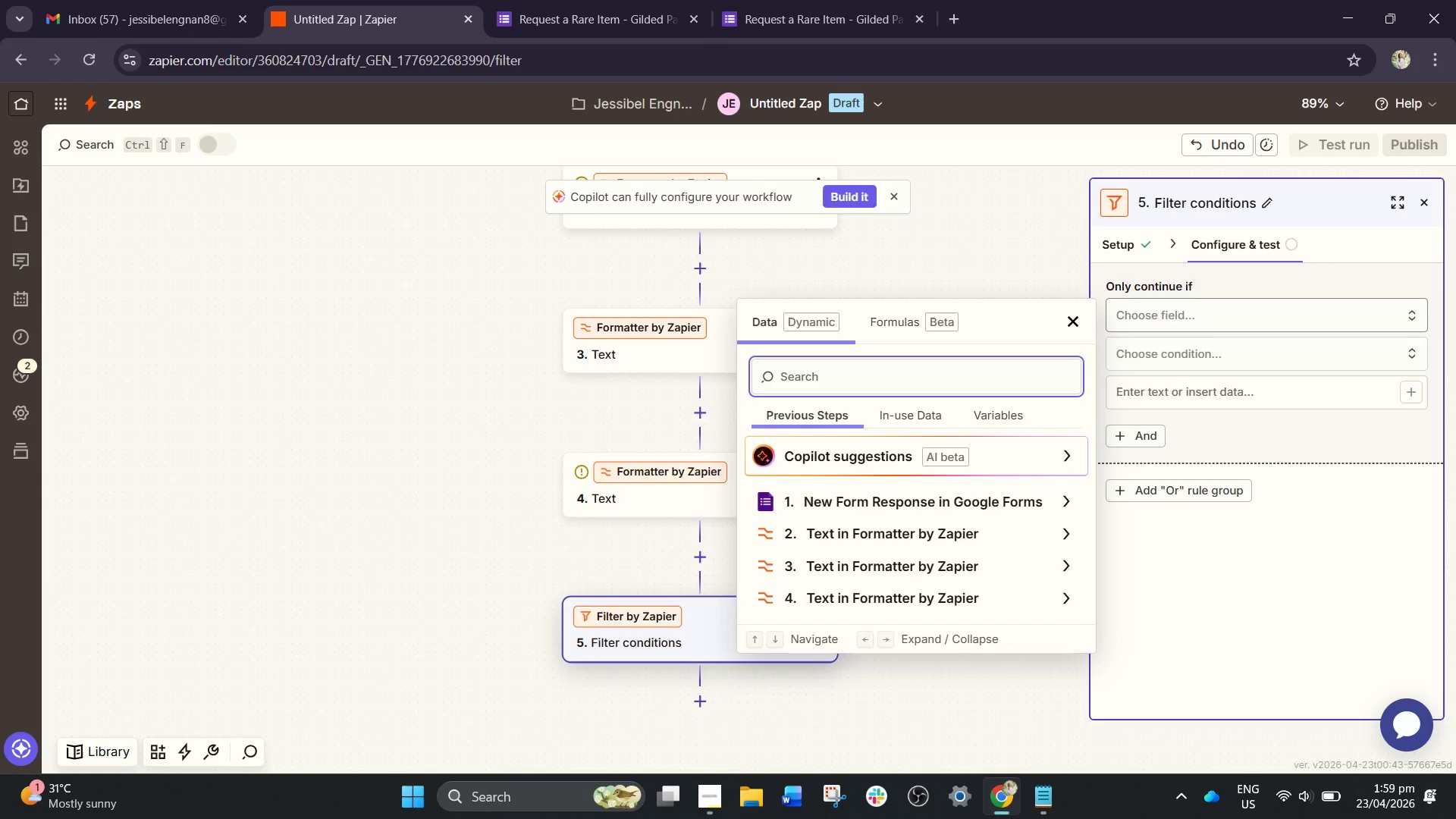 
wait(6.52)
 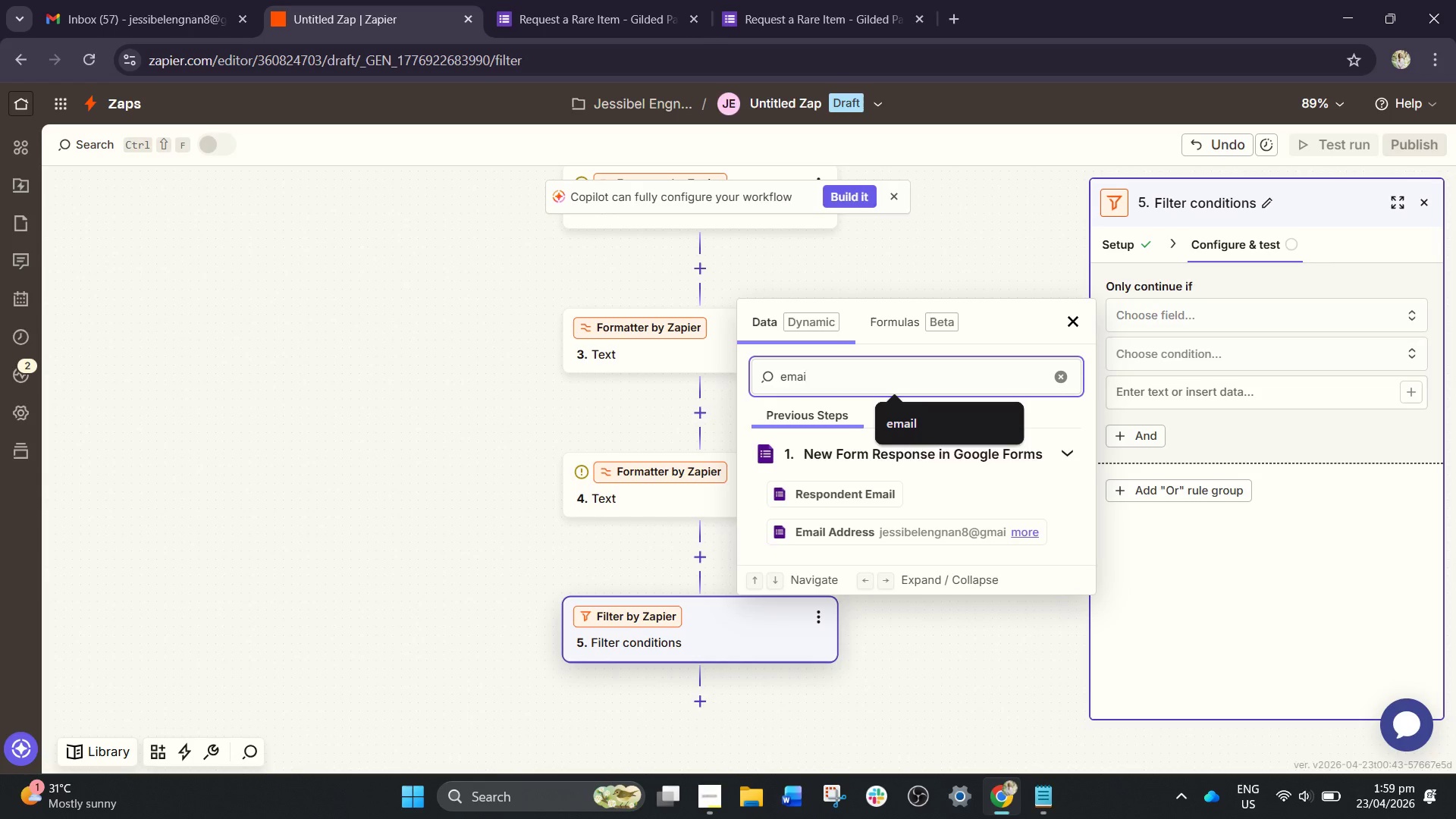 
type(email)
 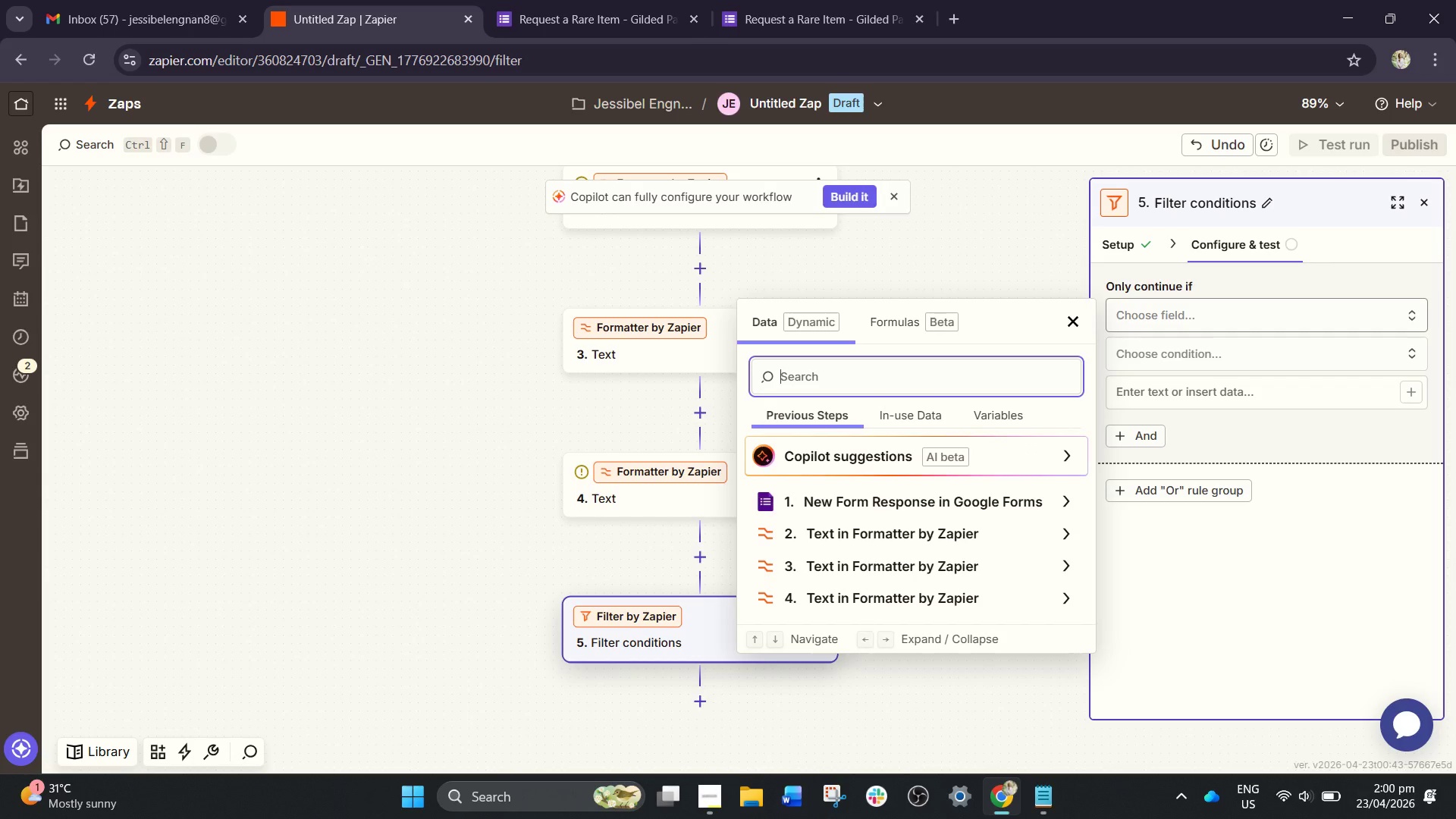 
wait(7.14)
 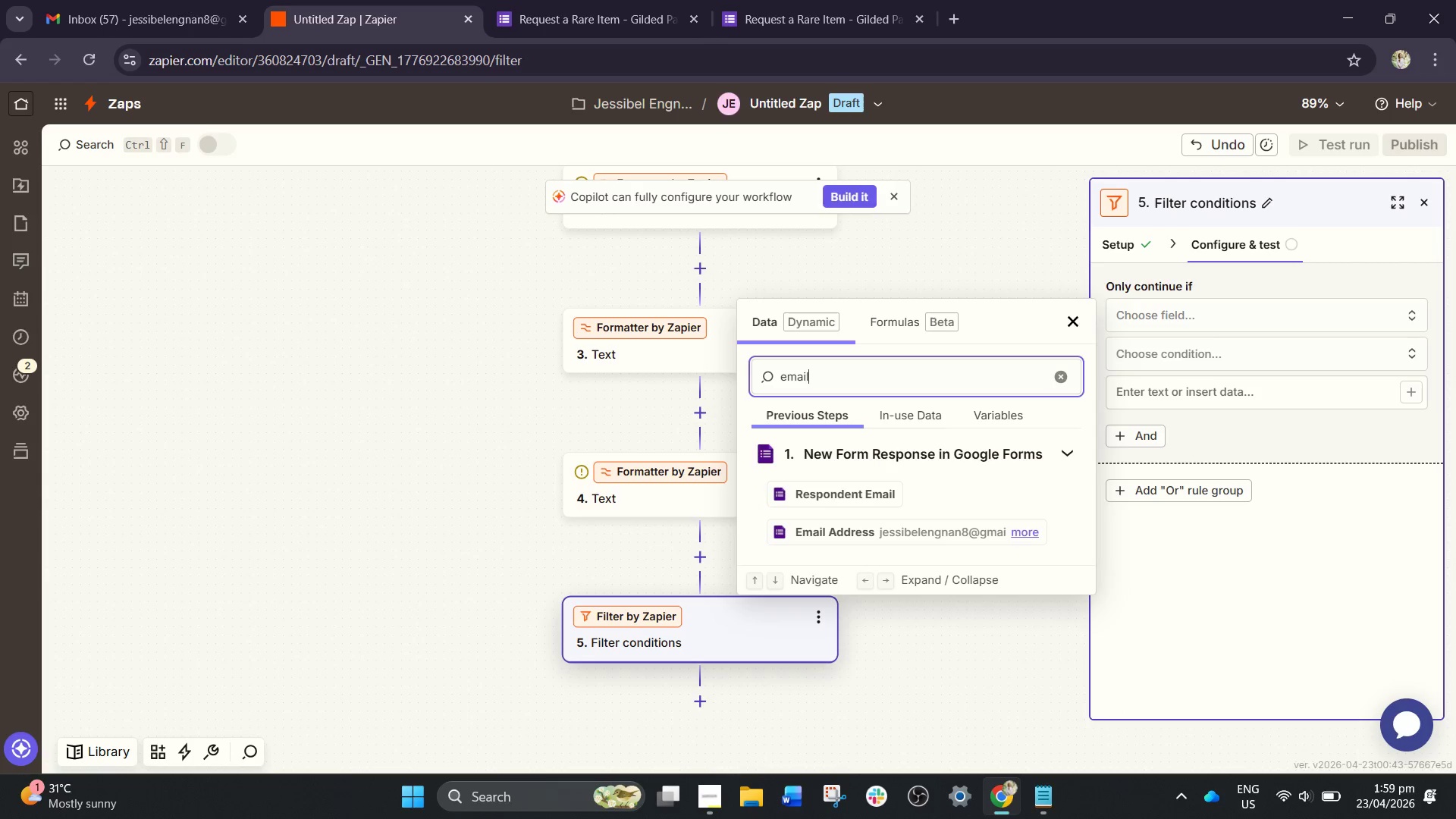 
type(email)
 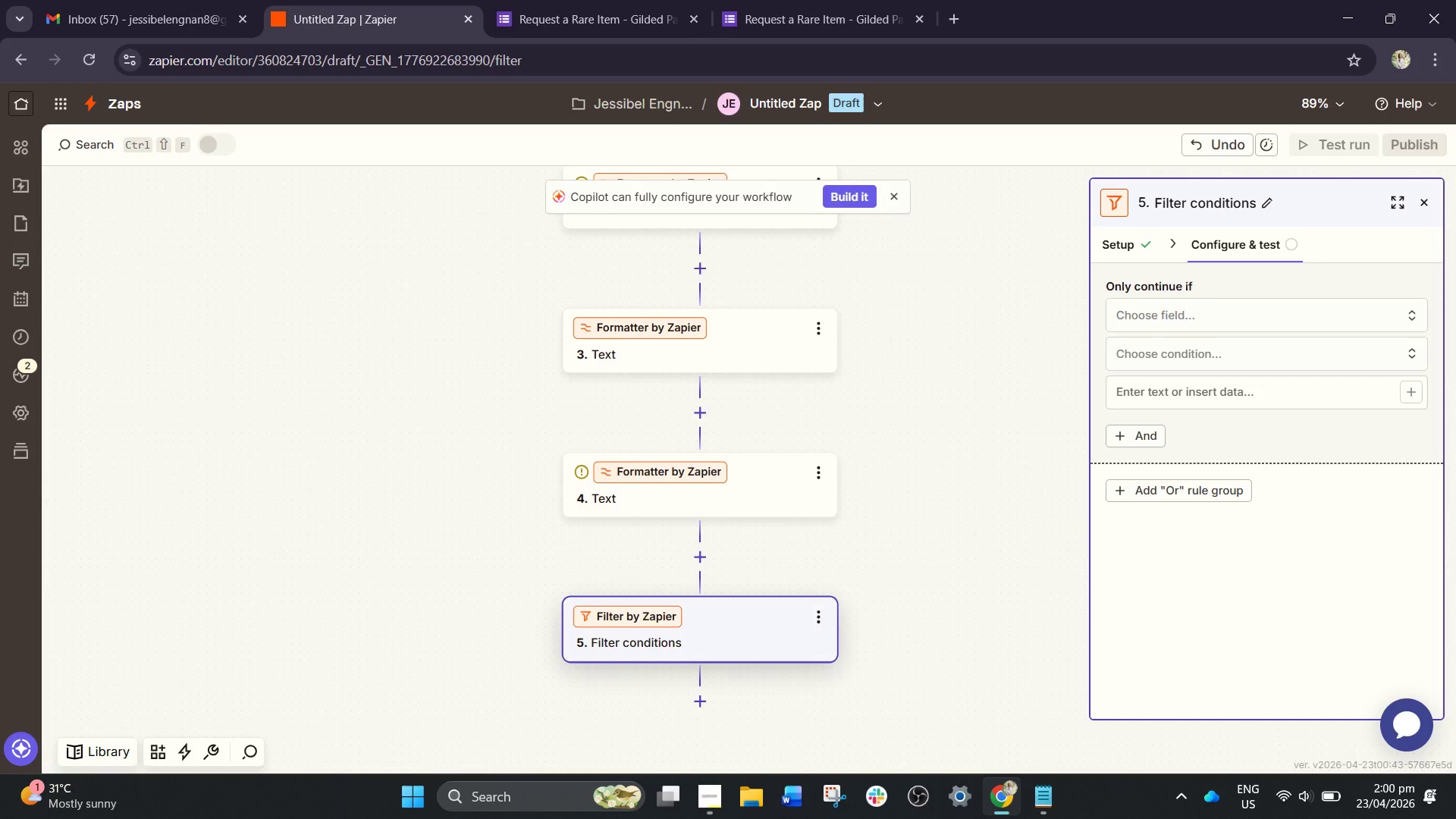 
wait(8.75)
 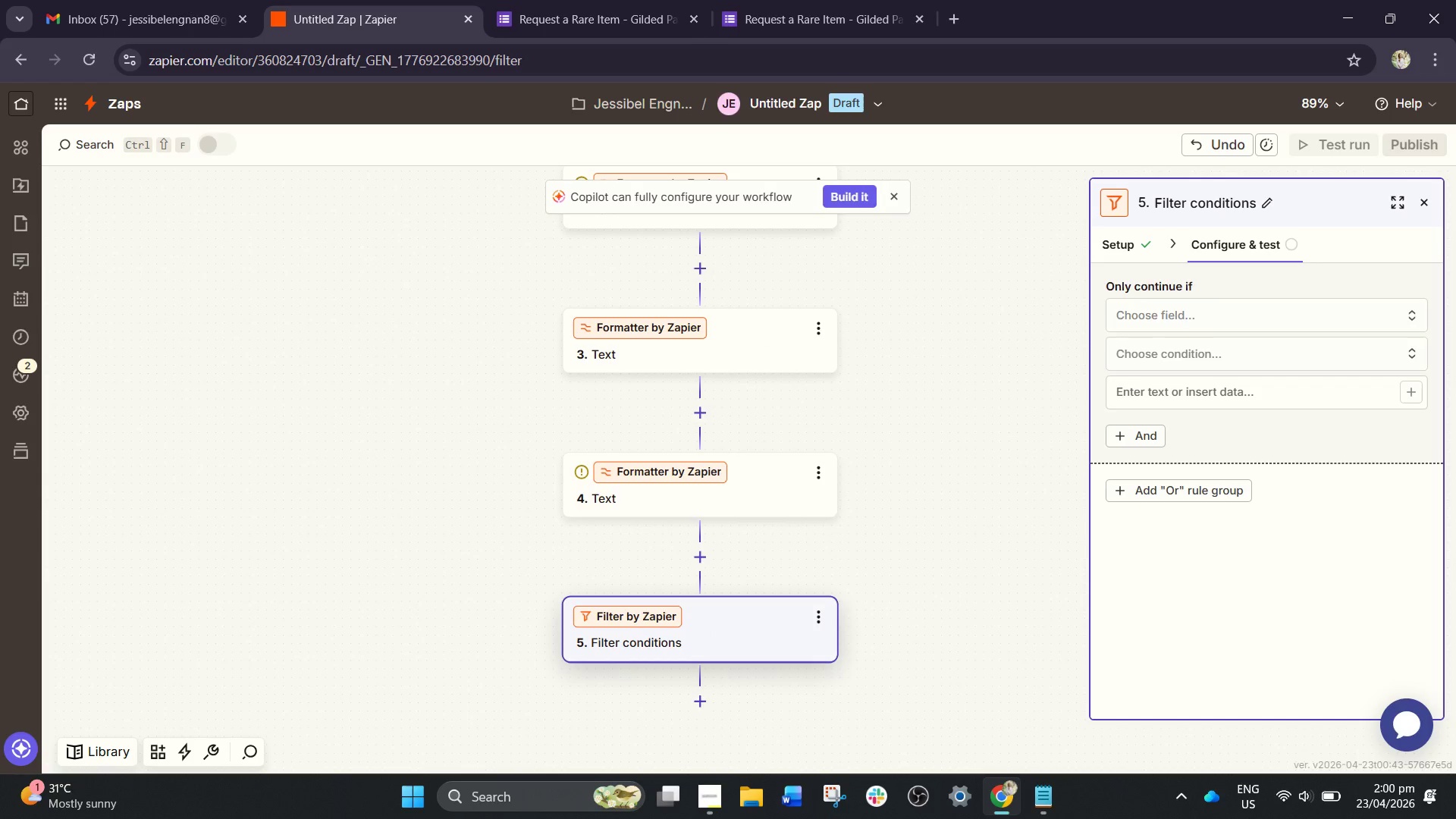 
key(E)
 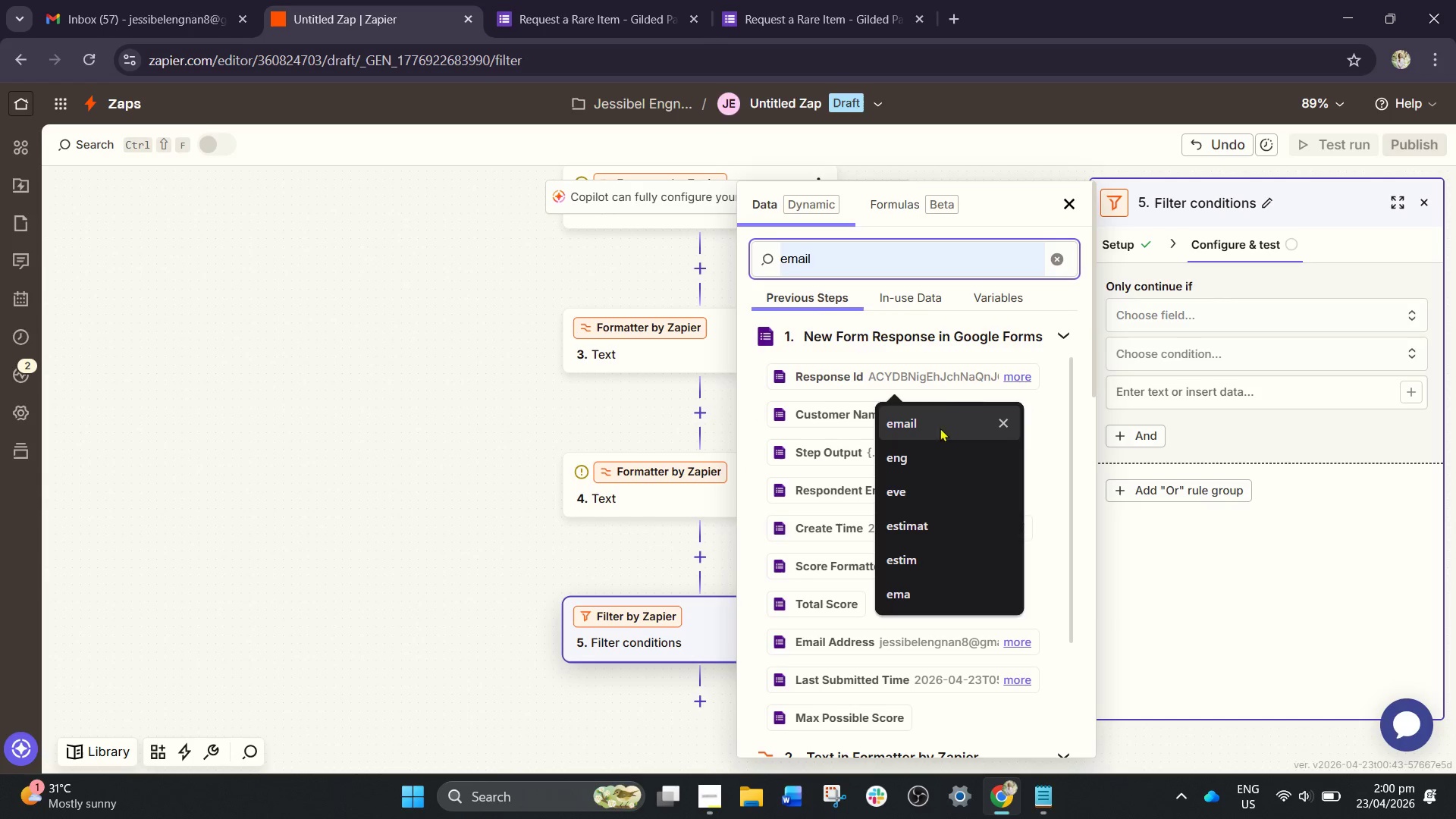 
left_click([949, 420])
 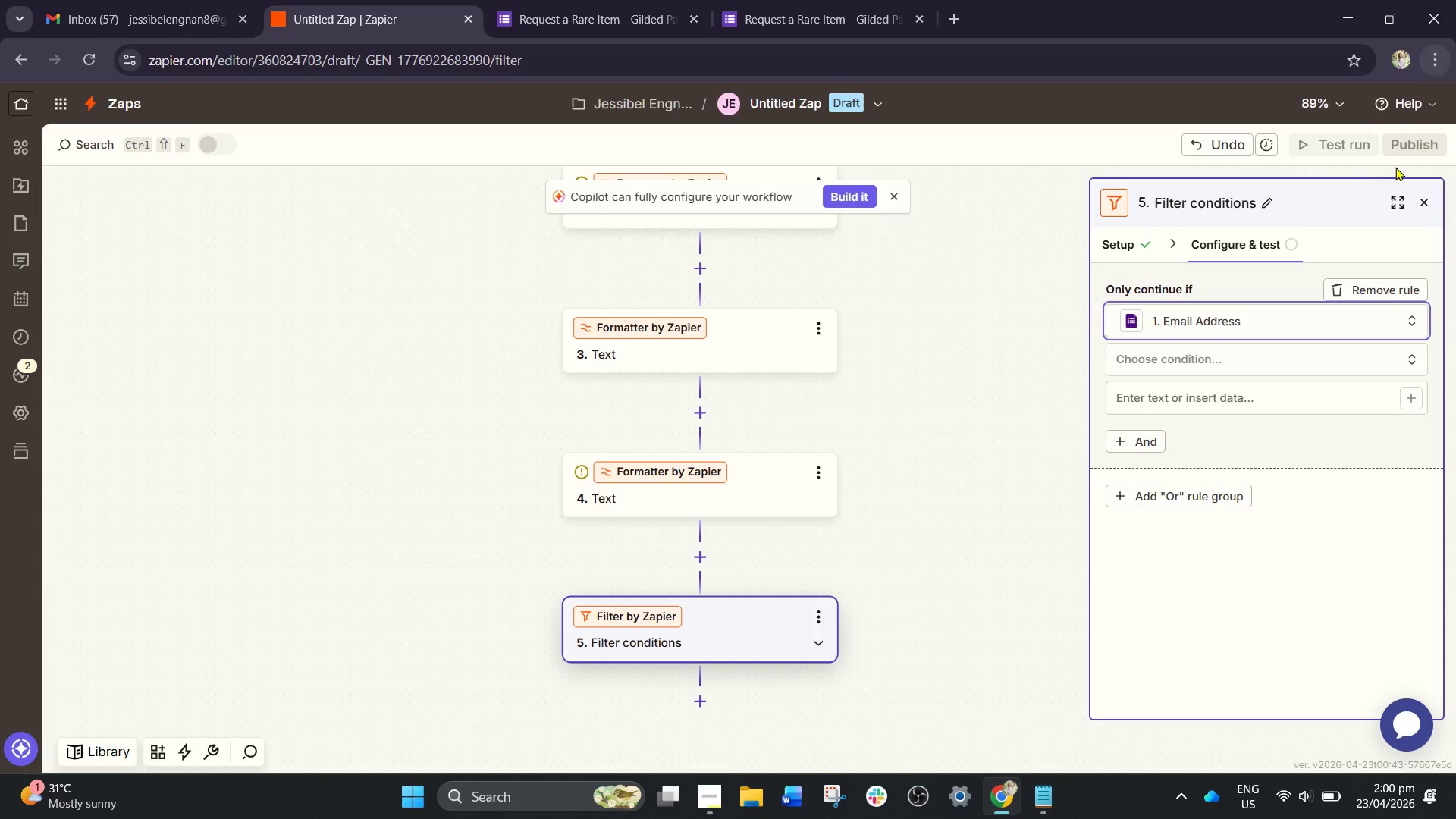 
wait(5.78)
 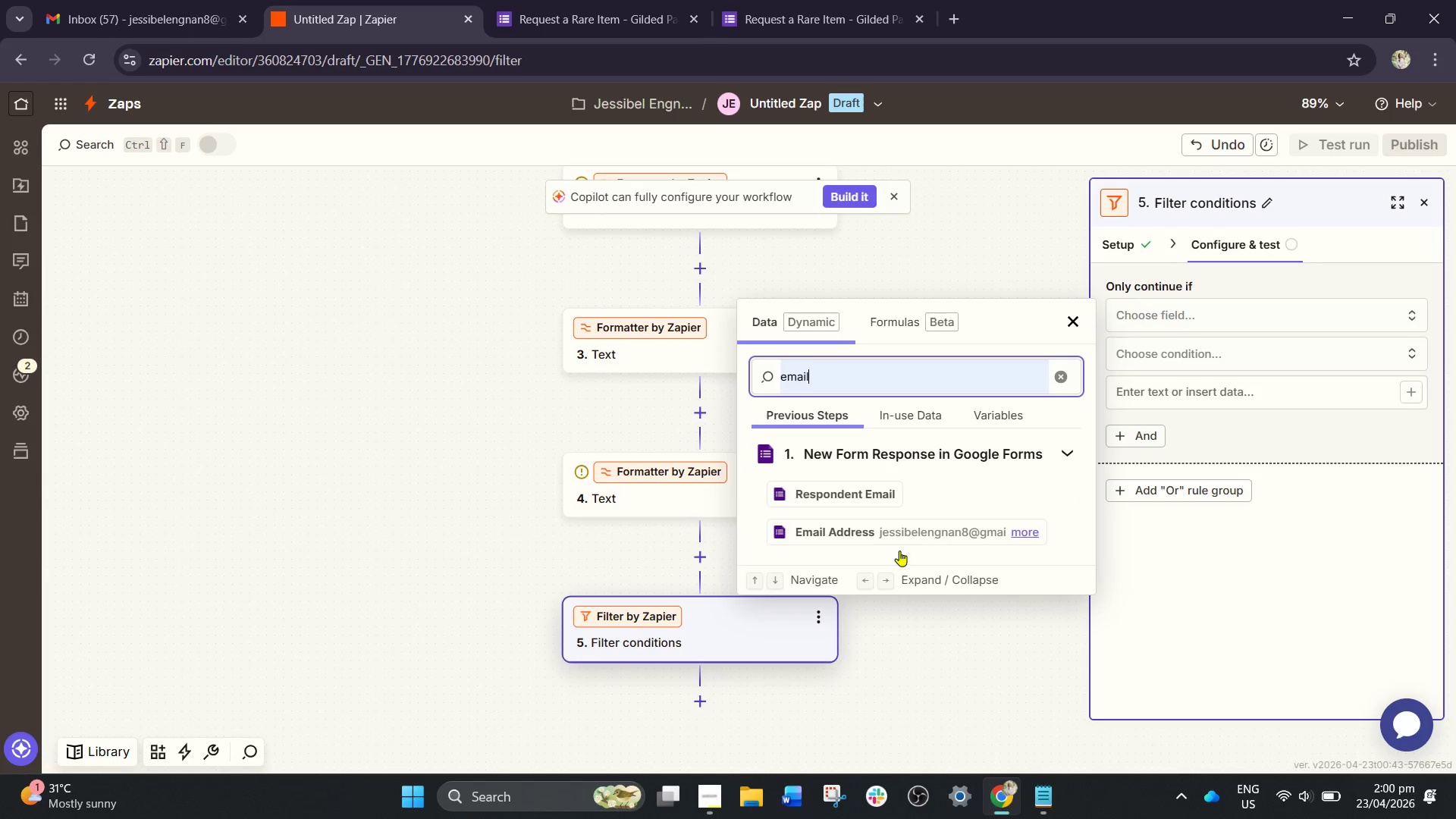 
mouse_move([1210, 363])
 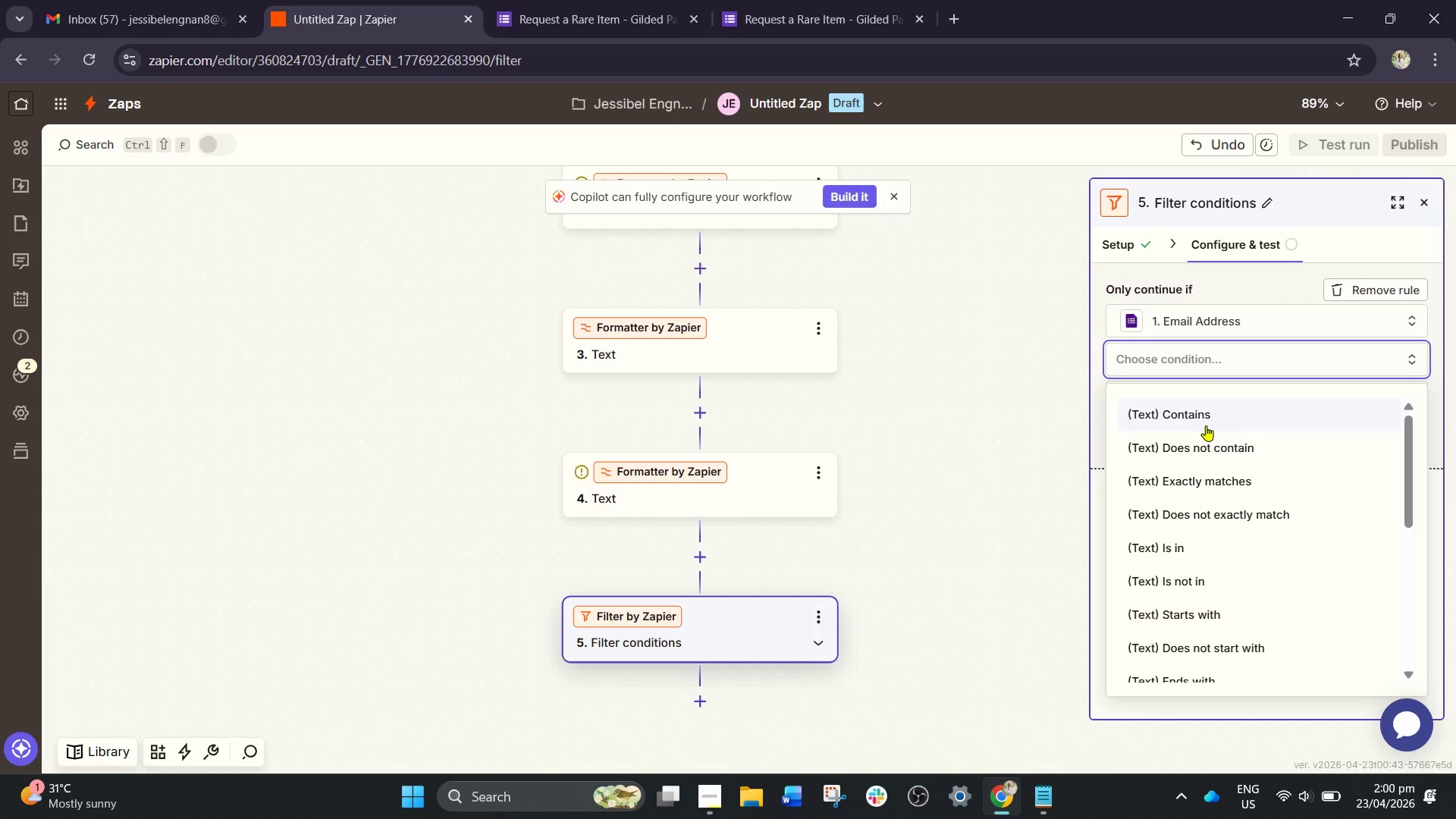 
wait(5.46)
 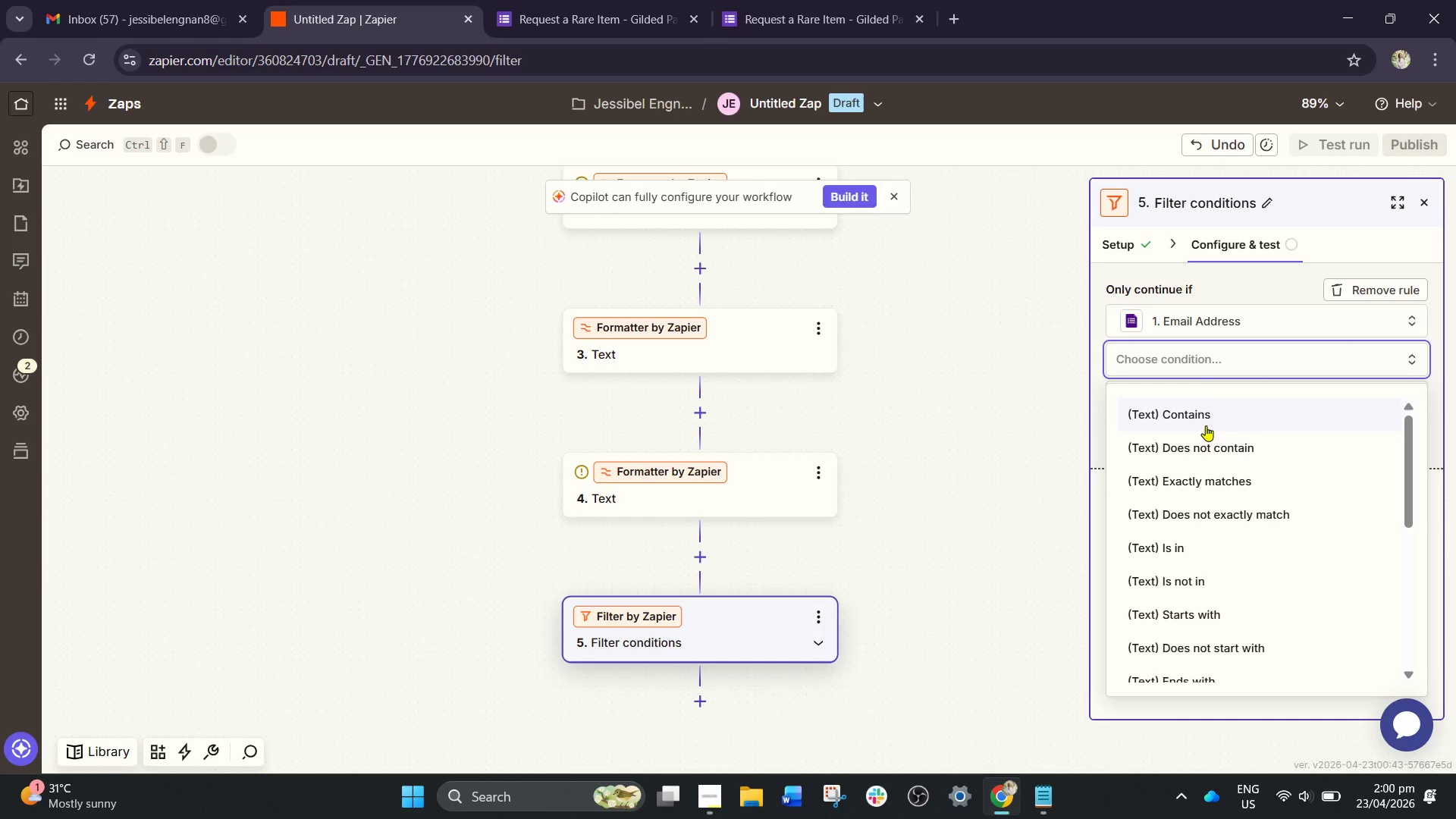 
left_click([1206, 425])
 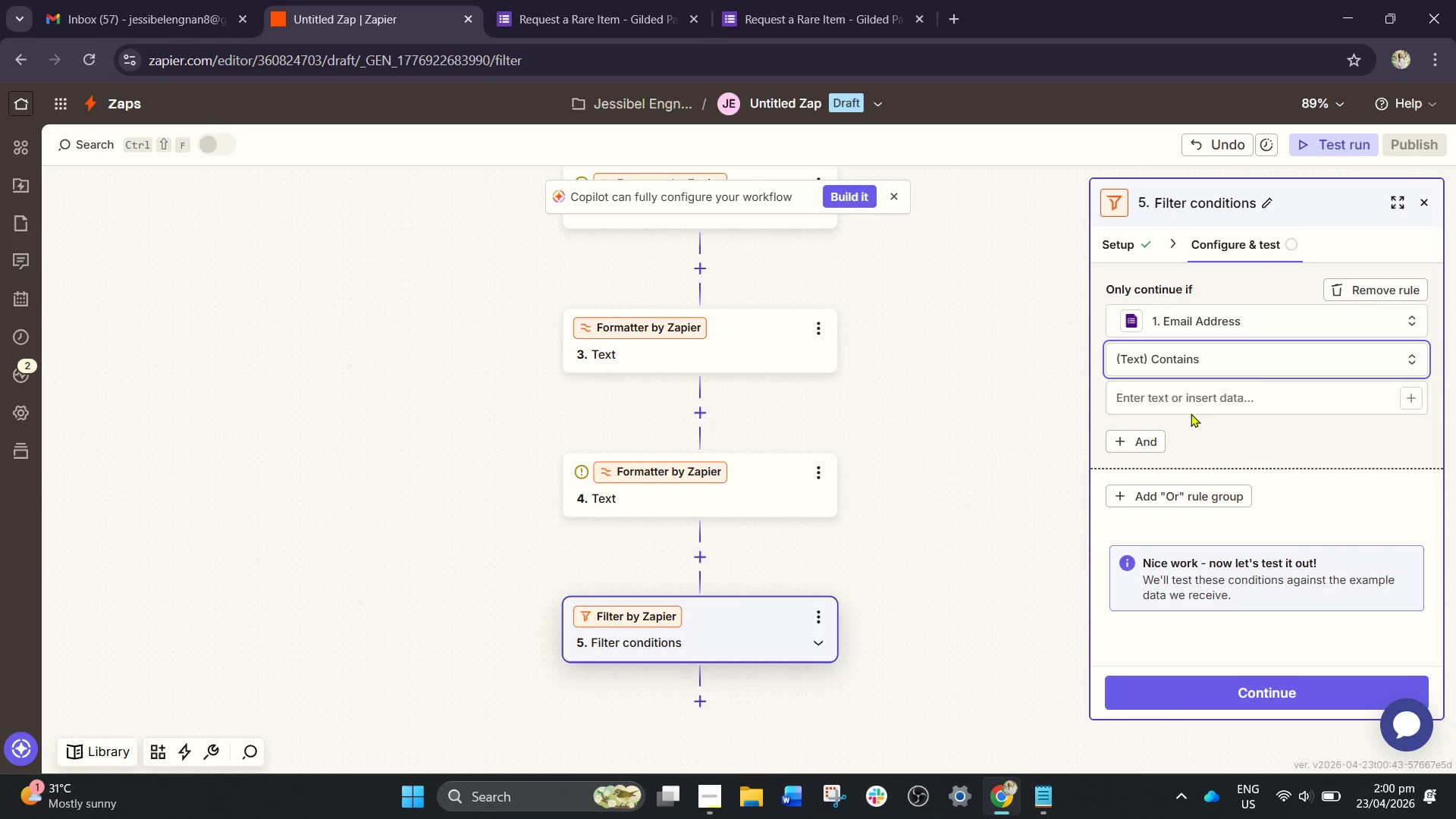 
left_click([1191, 405])
 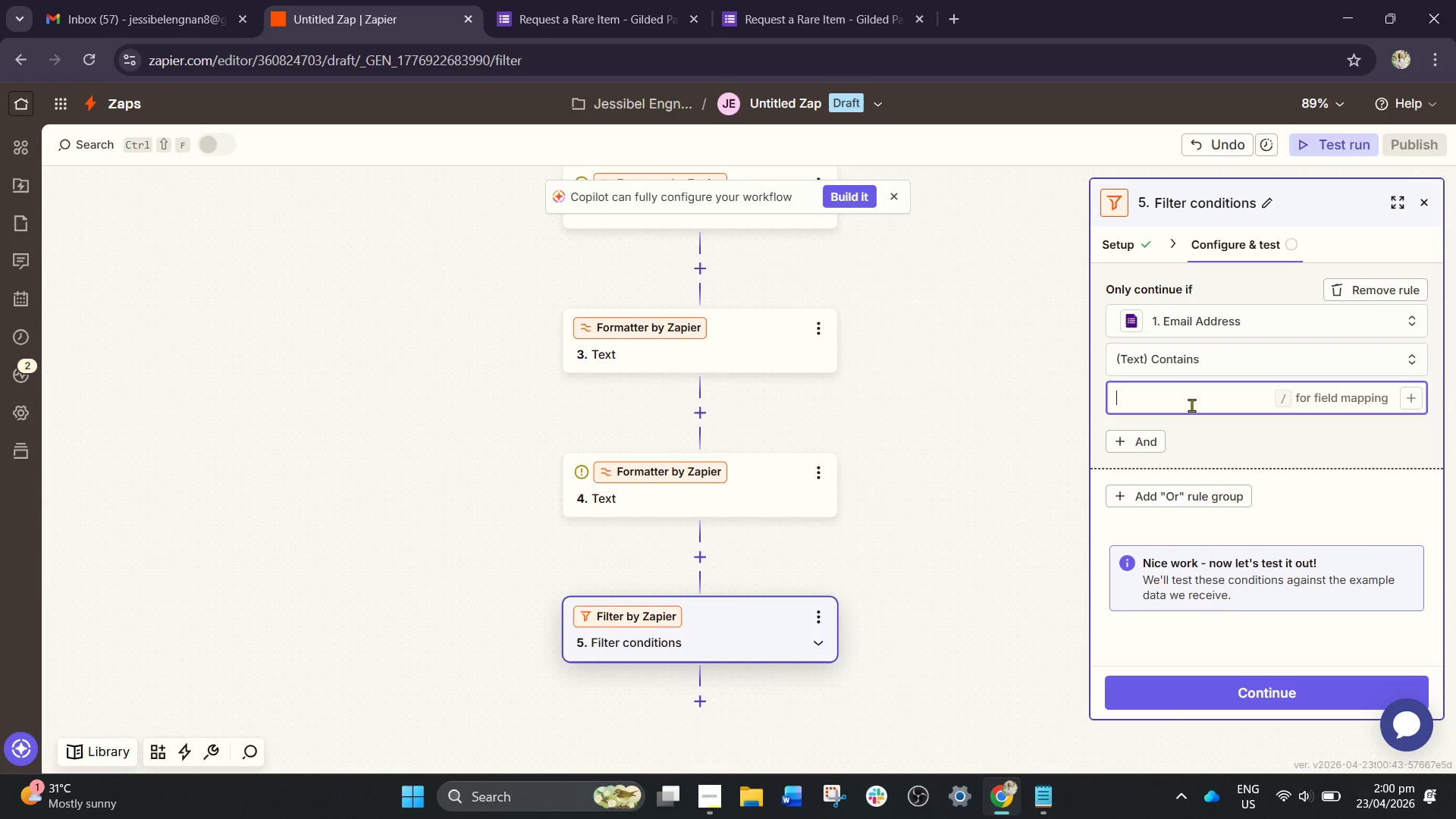 
type(/cont)
 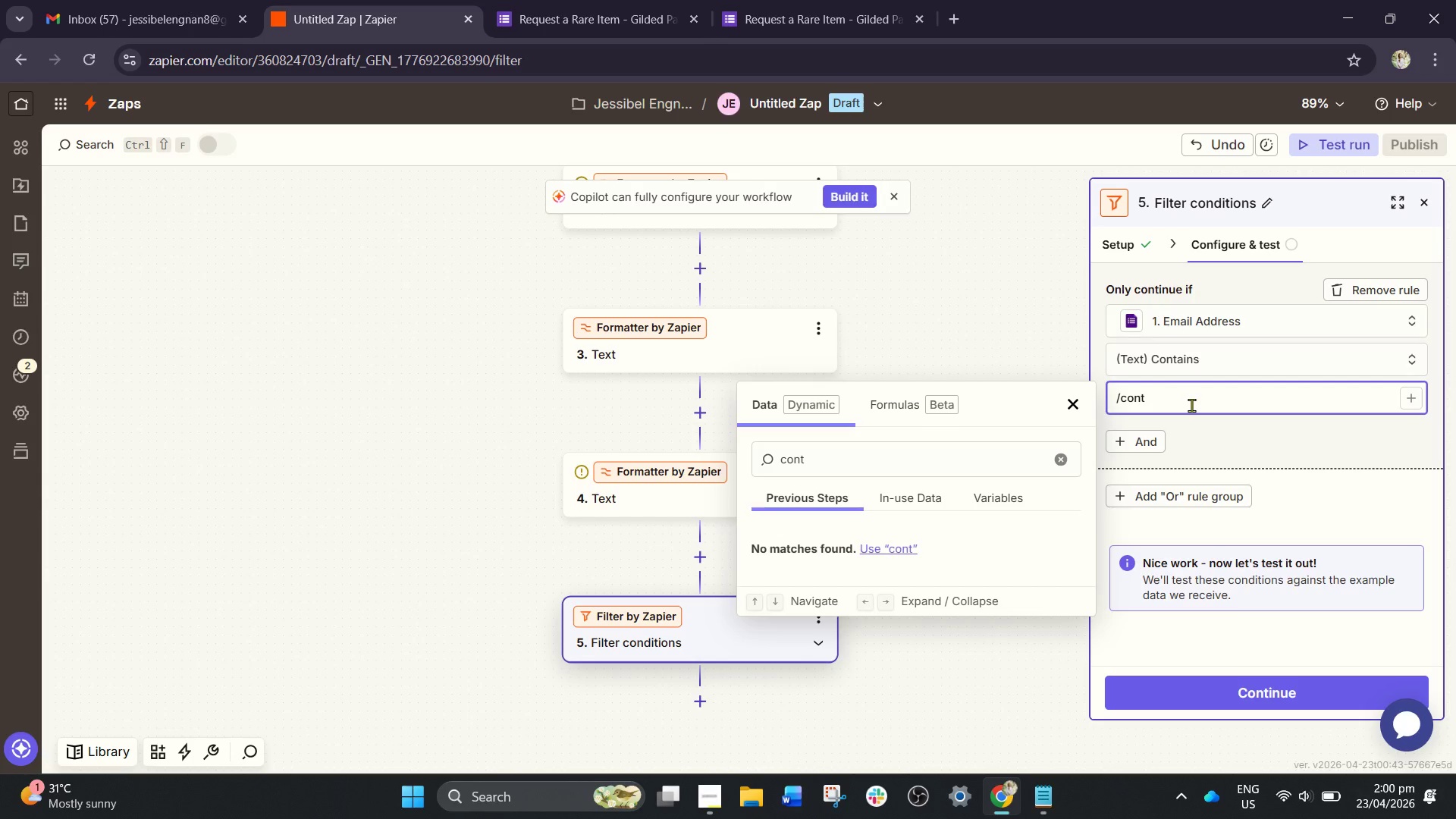 
hold_key(key=Backspace, duration=0.89)
 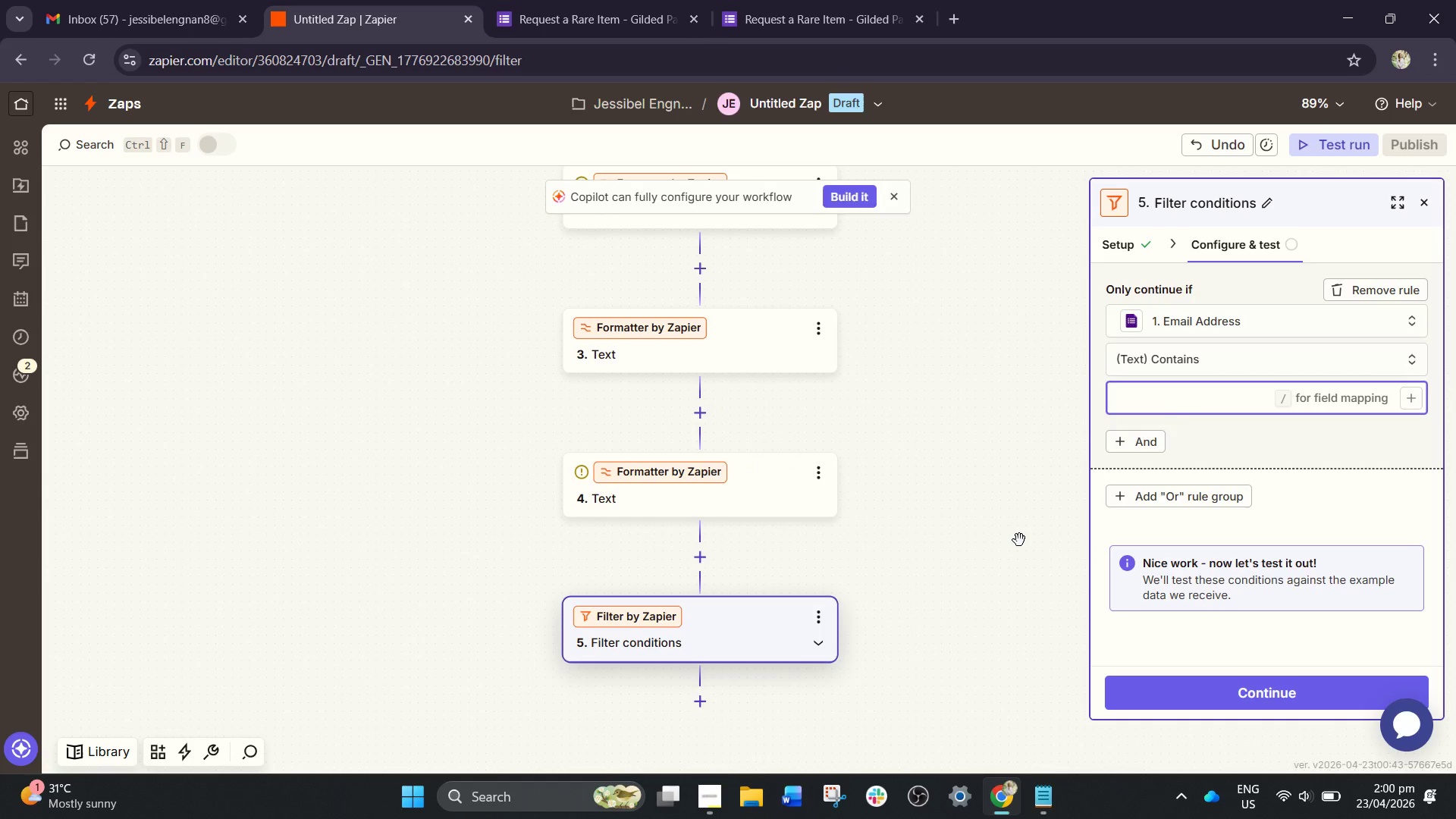 
left_click([1019, 548])
 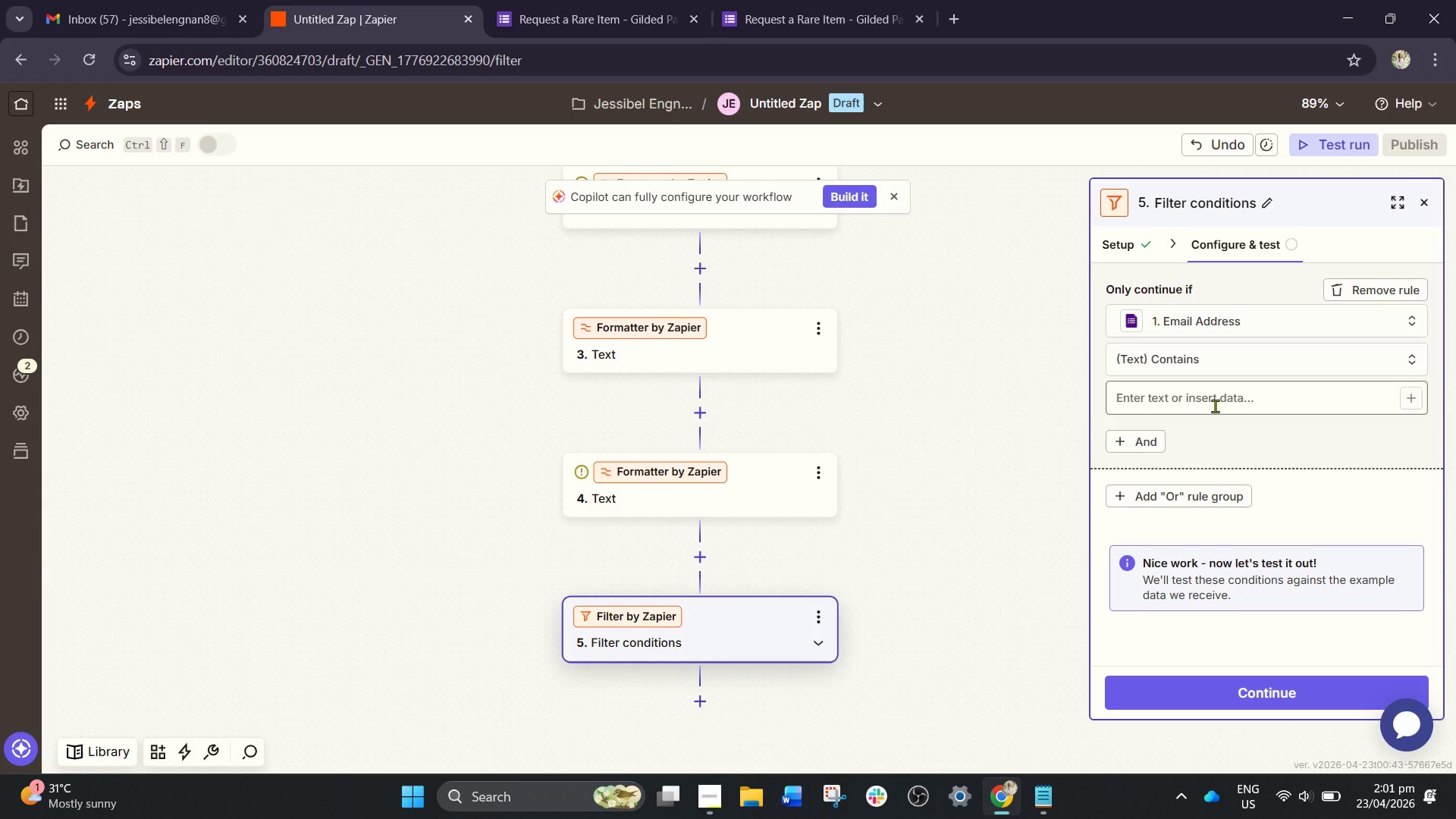 
wait(22.94)
 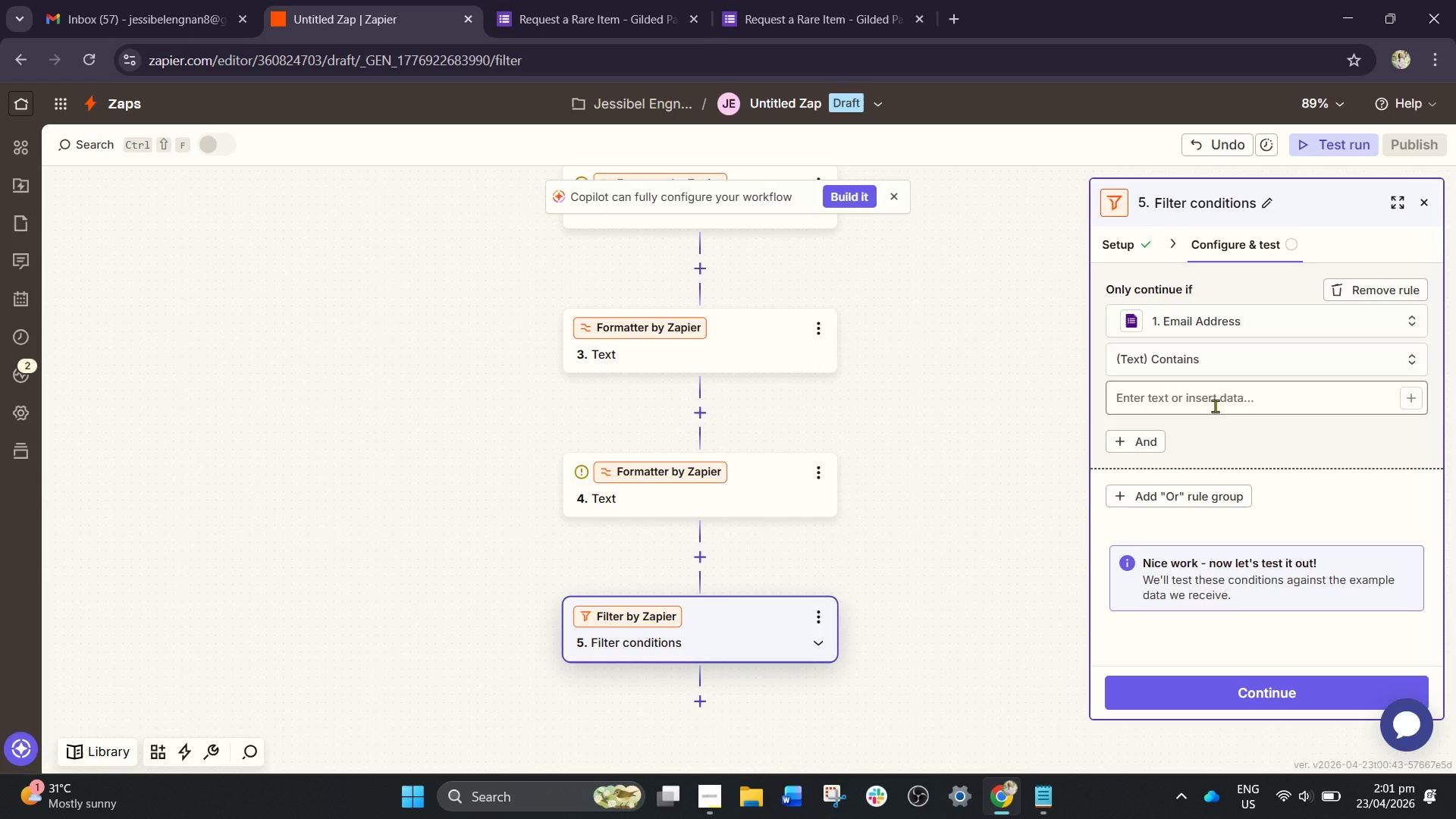 
hold_key(key=Space, duration=0.42)
 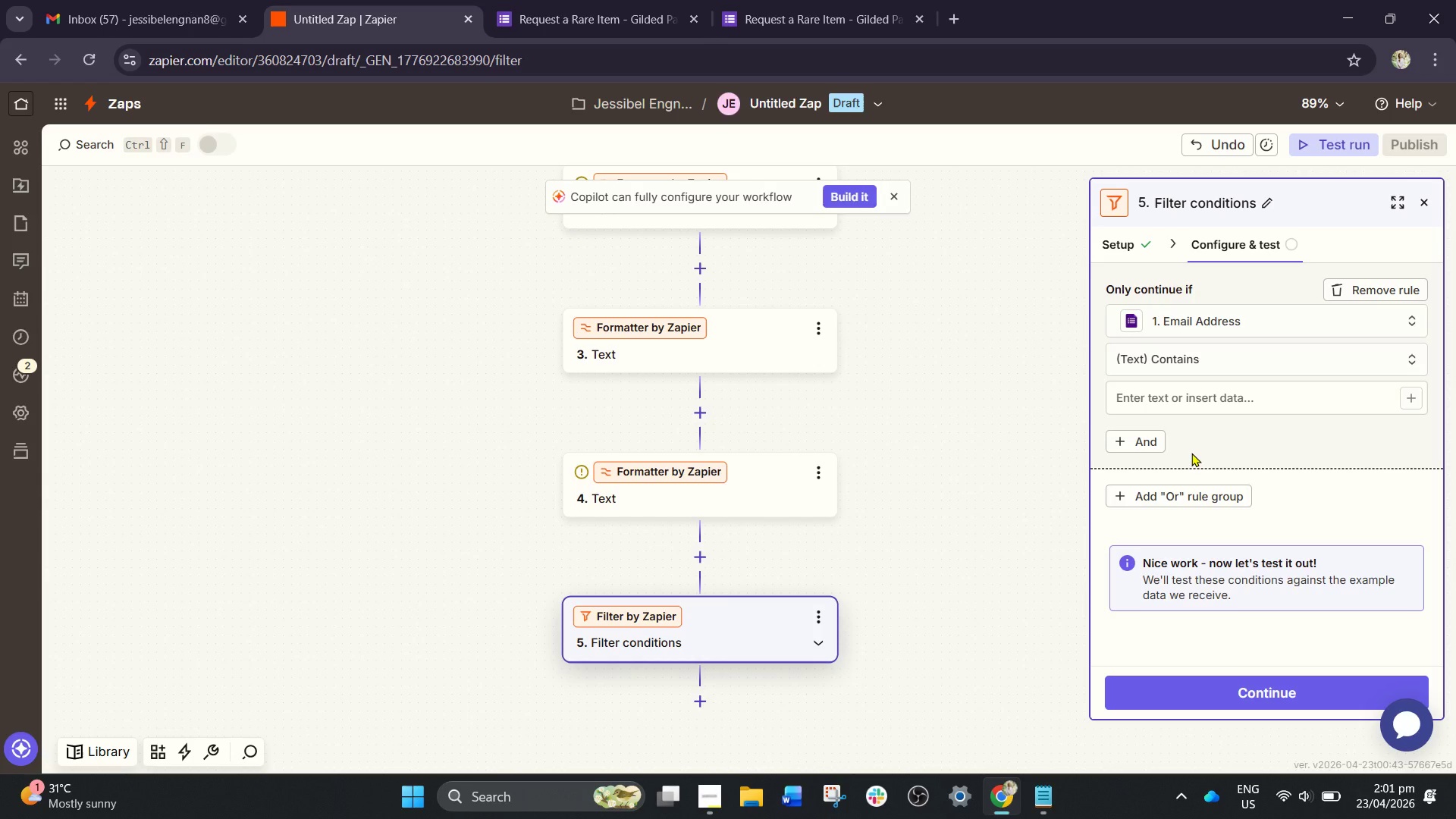 
key(Shift+2)
 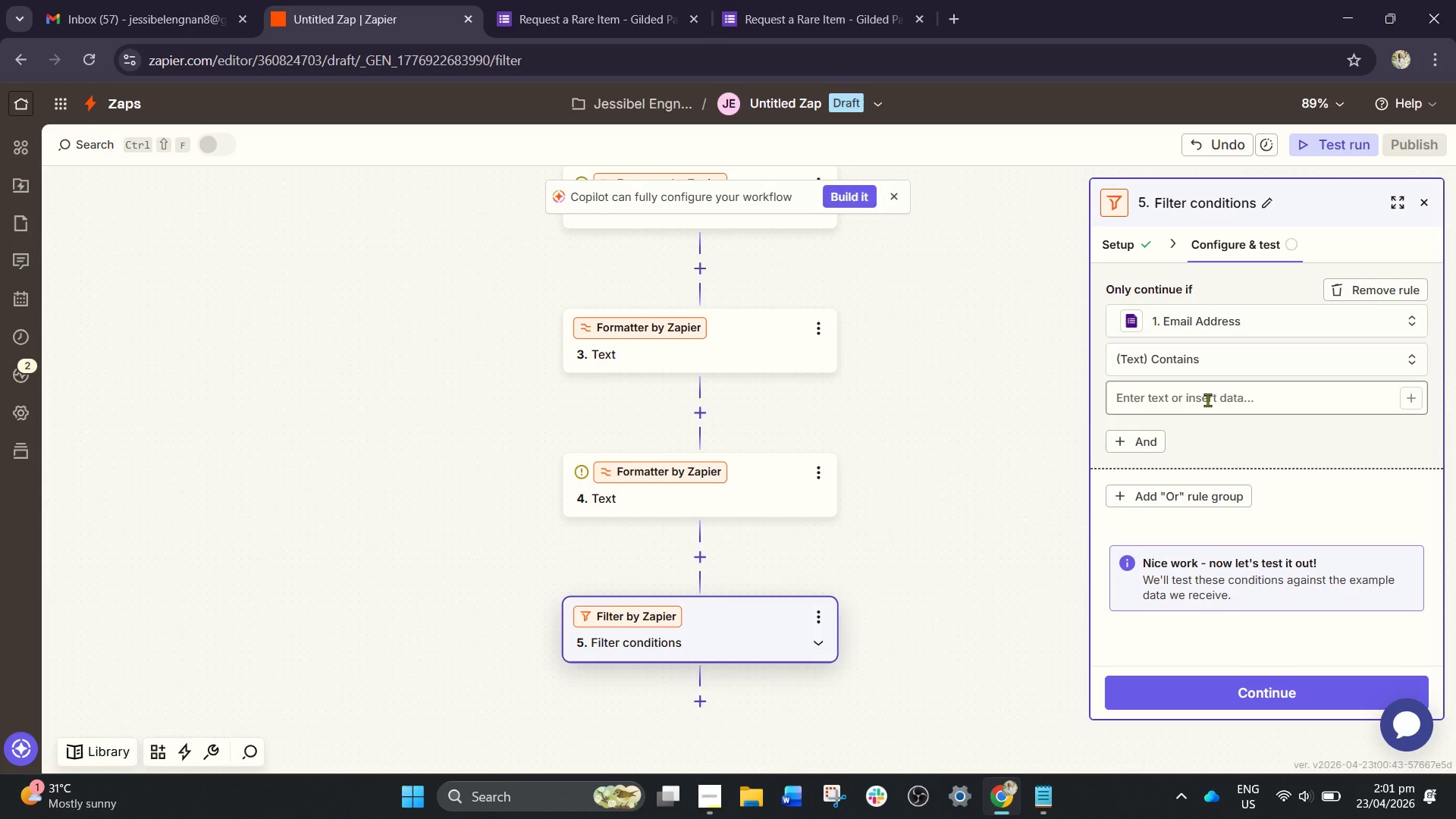 
wait(6.84)
 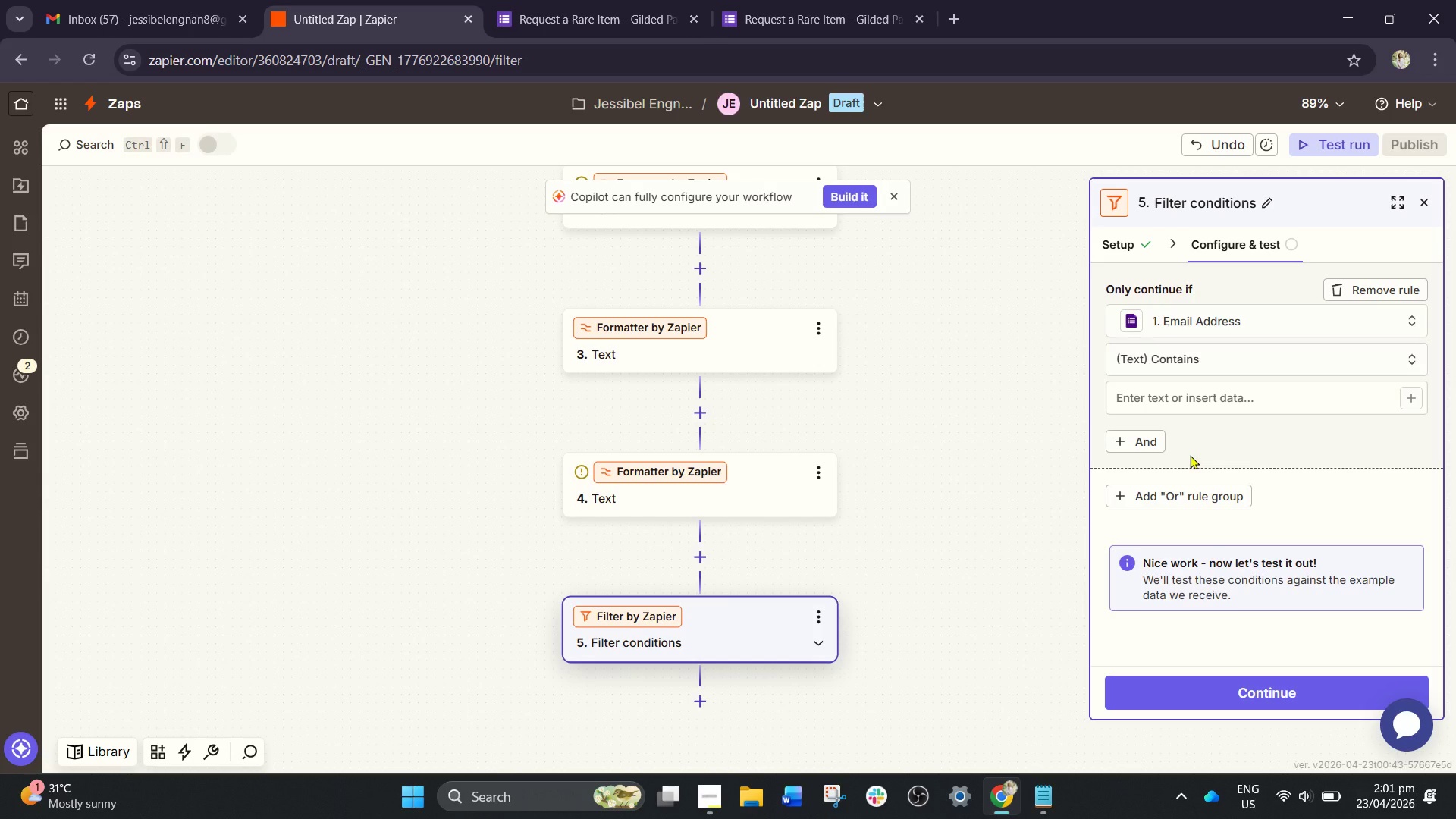 
key(Shift+2)
 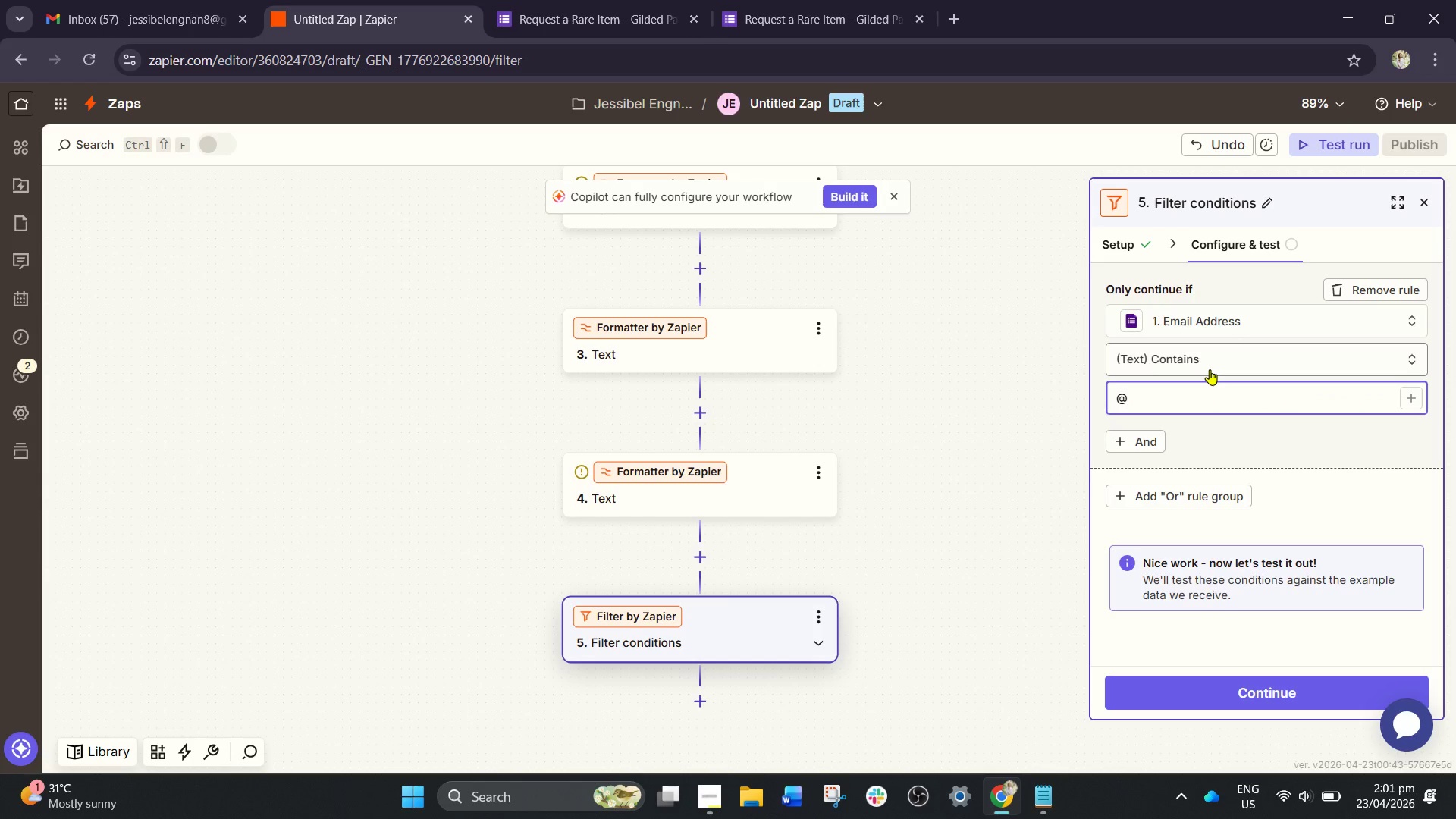 
wait(7.61)
 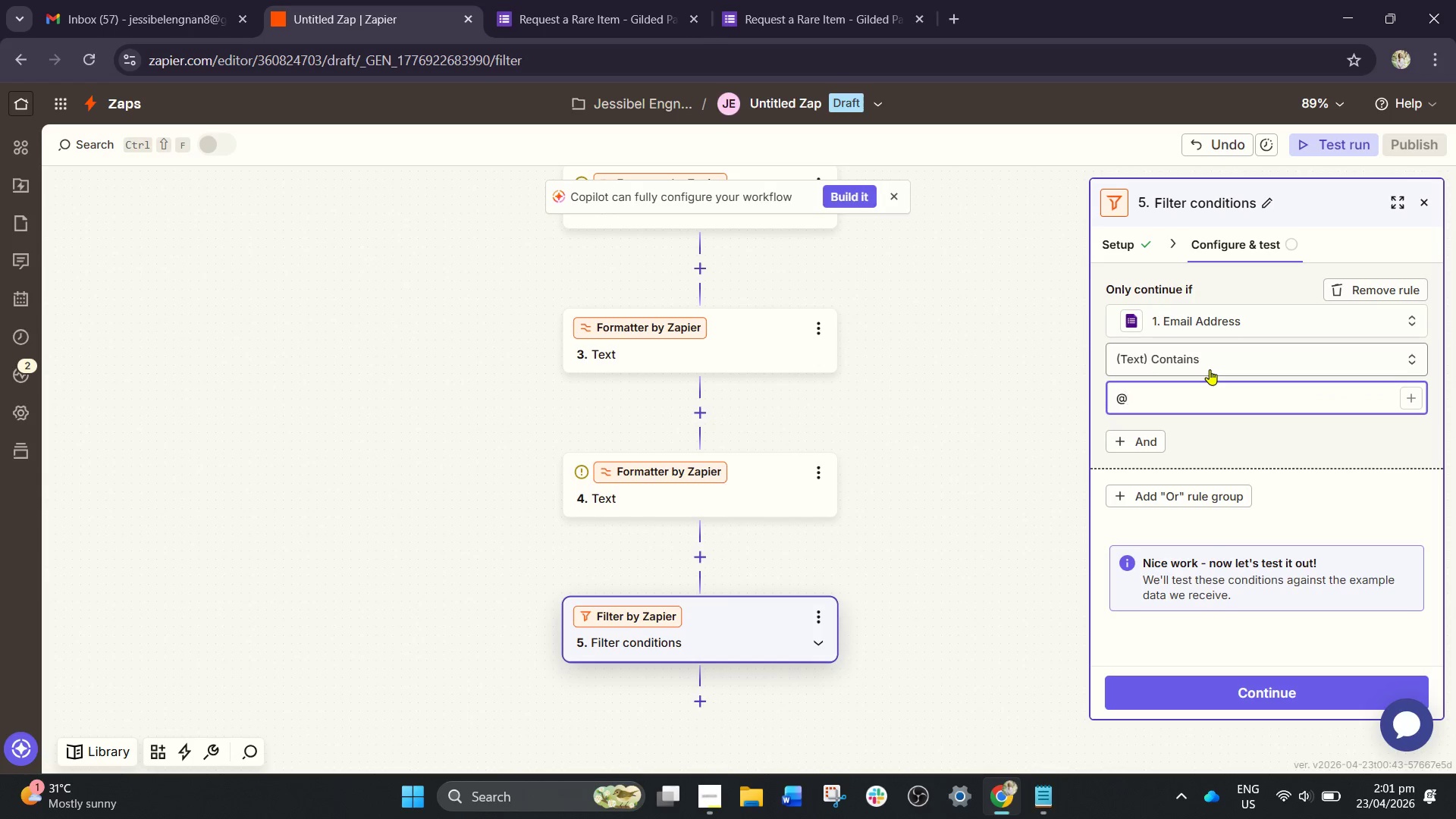 
type(co)
key(Backspace)
key(Backspace)
 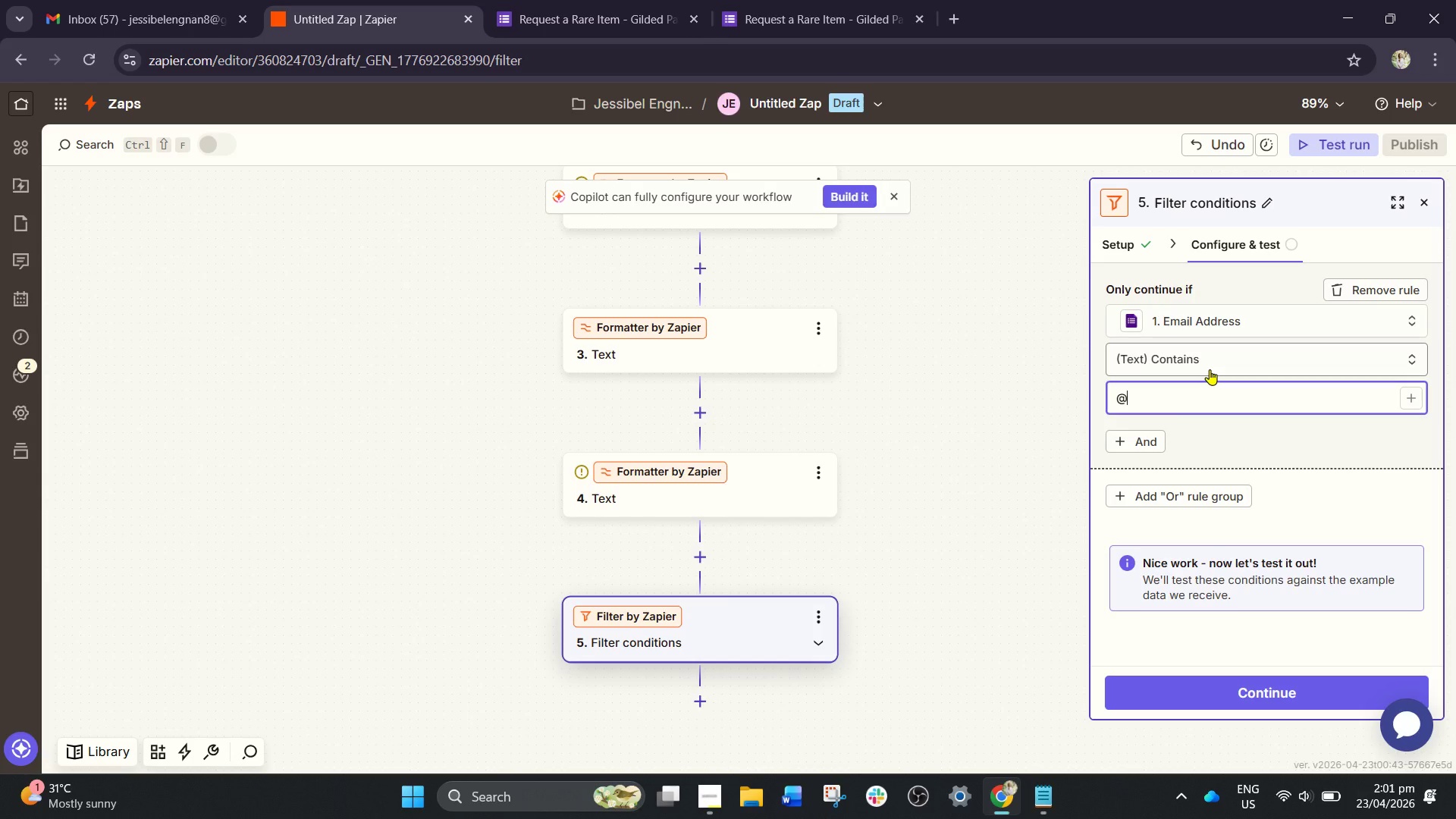 
wait(7.05)
 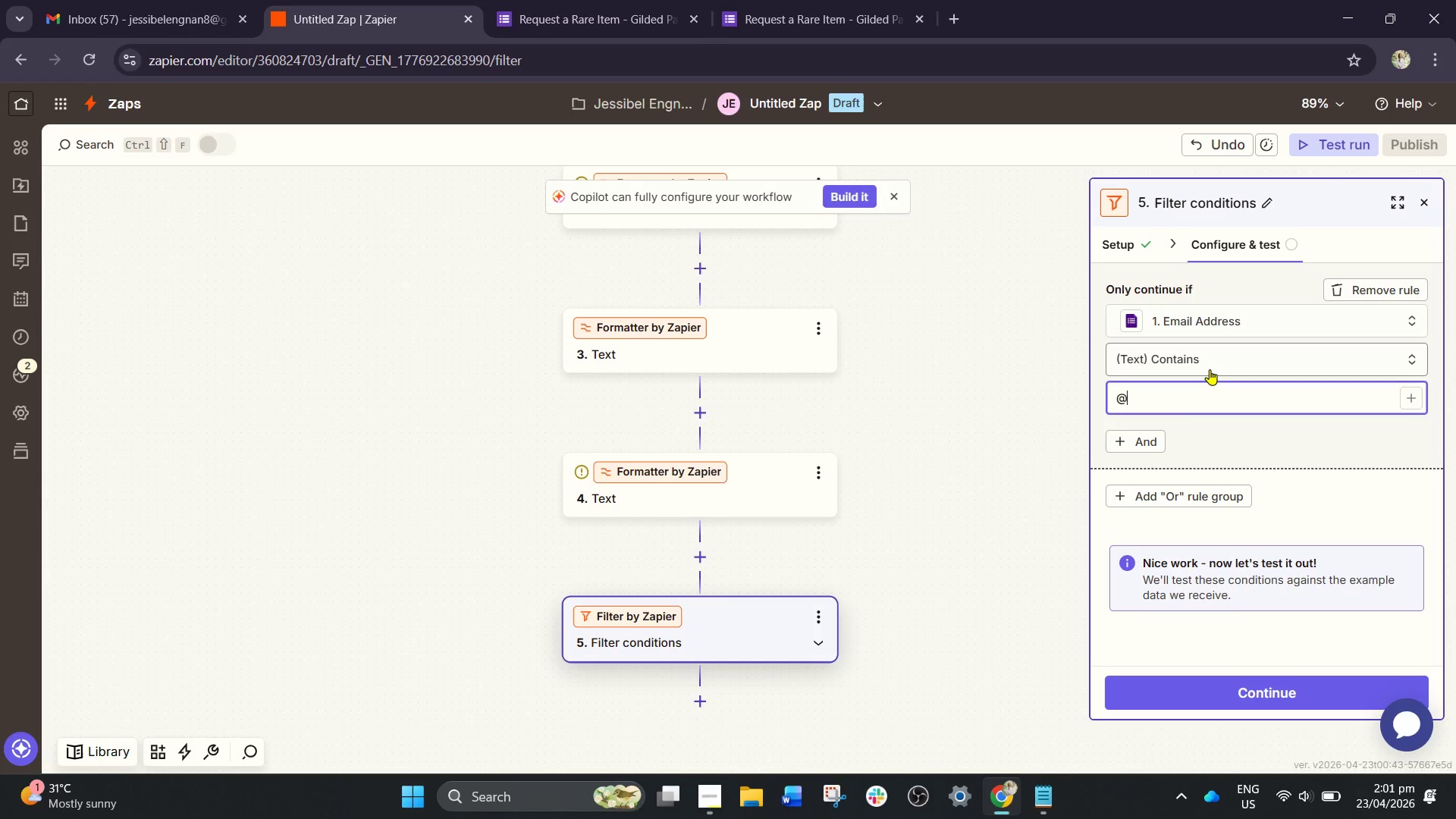 
type(Continue only if valid)
 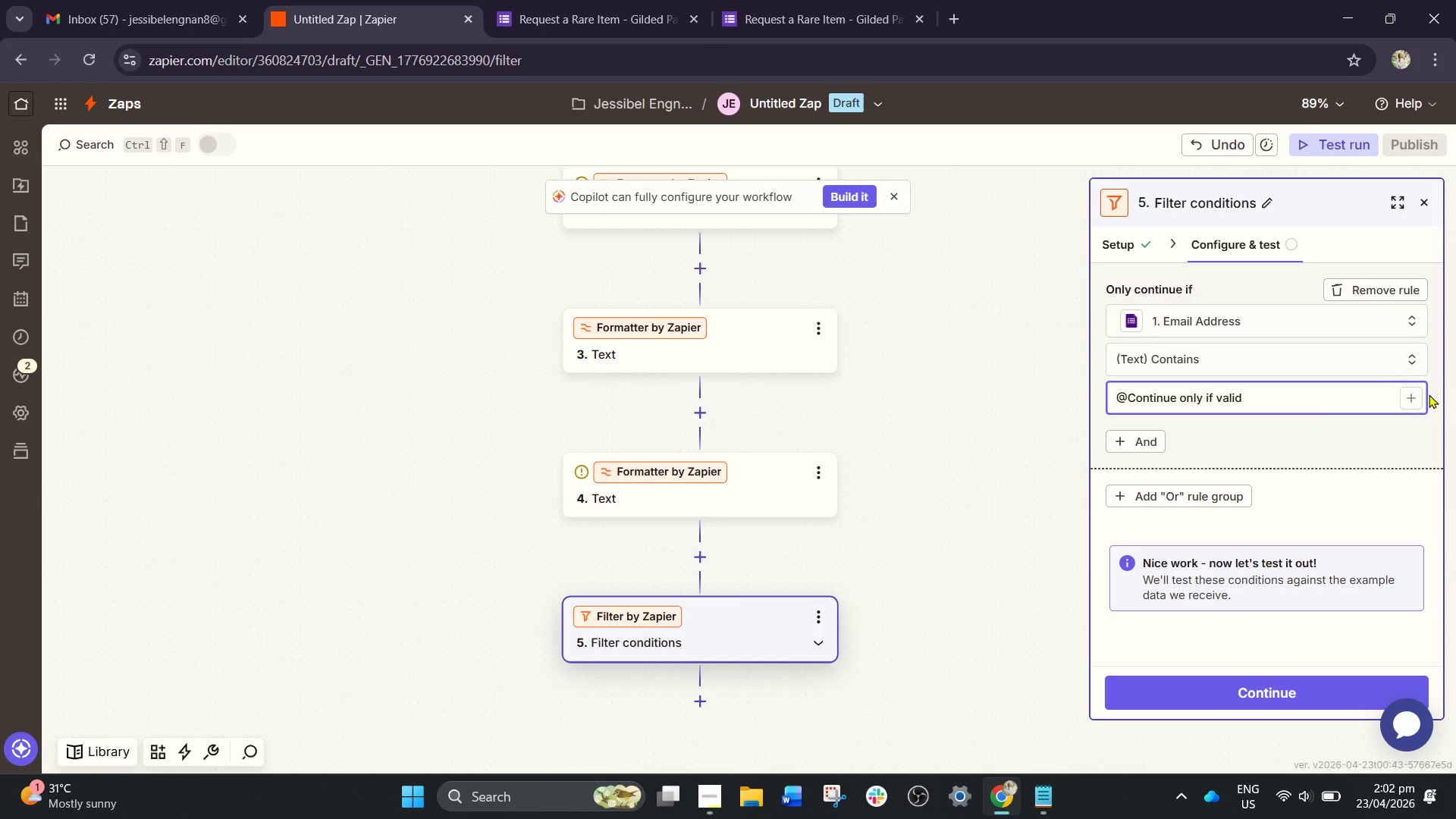 
wait(19.31)
 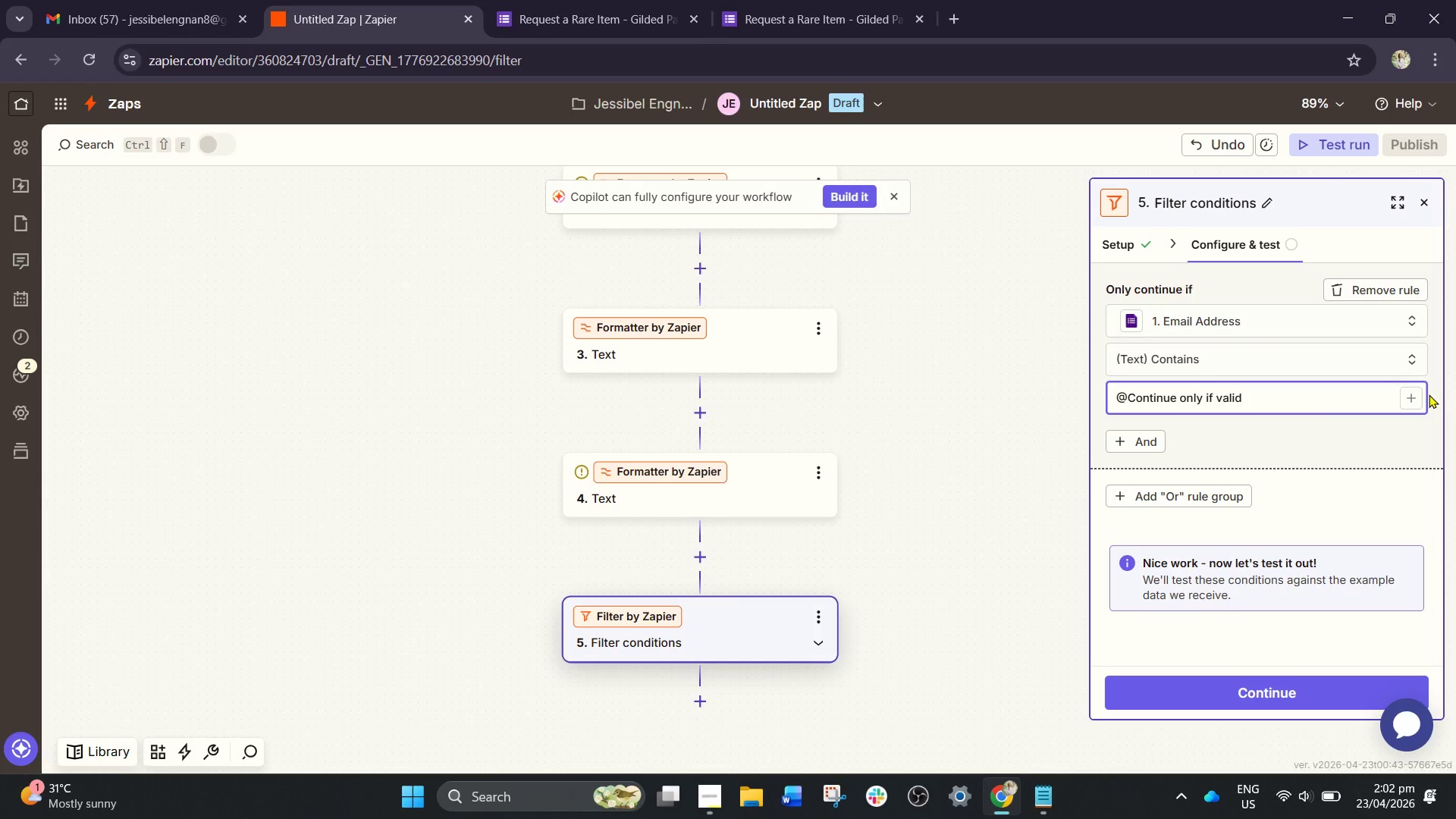 
left_click([1197, 492])
 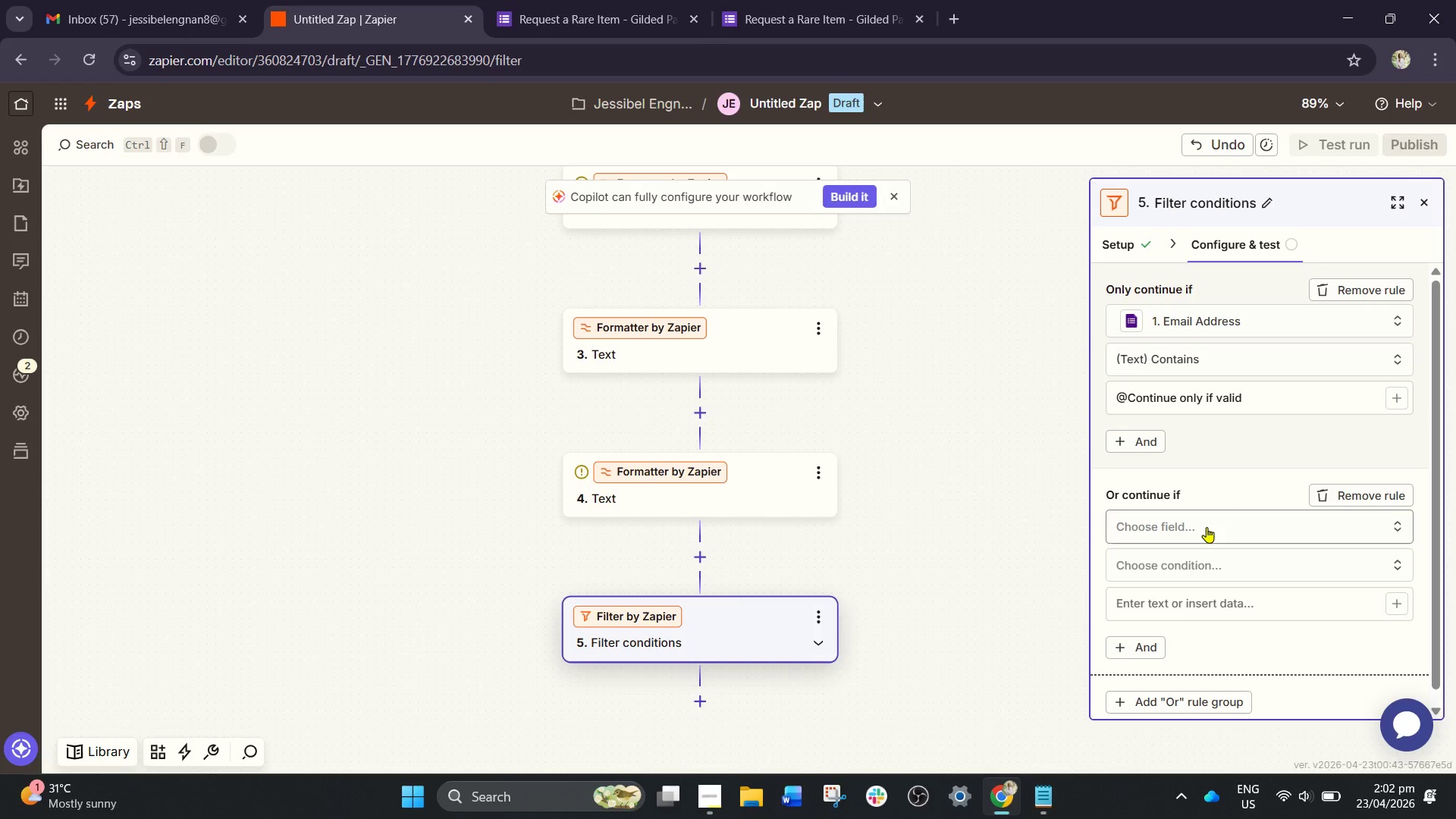 
wait(12.39)
 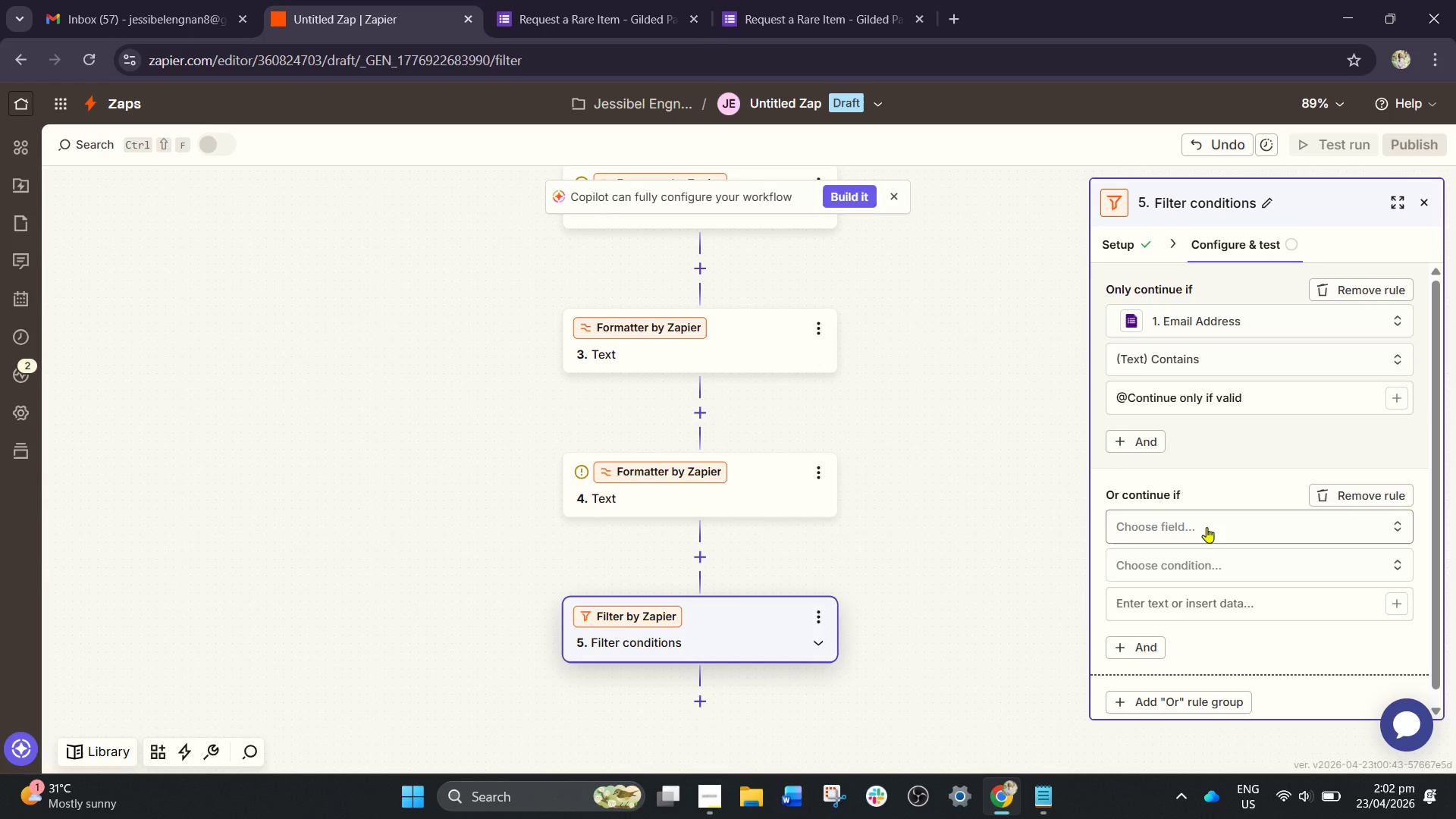 
left_click([1345, 494])
 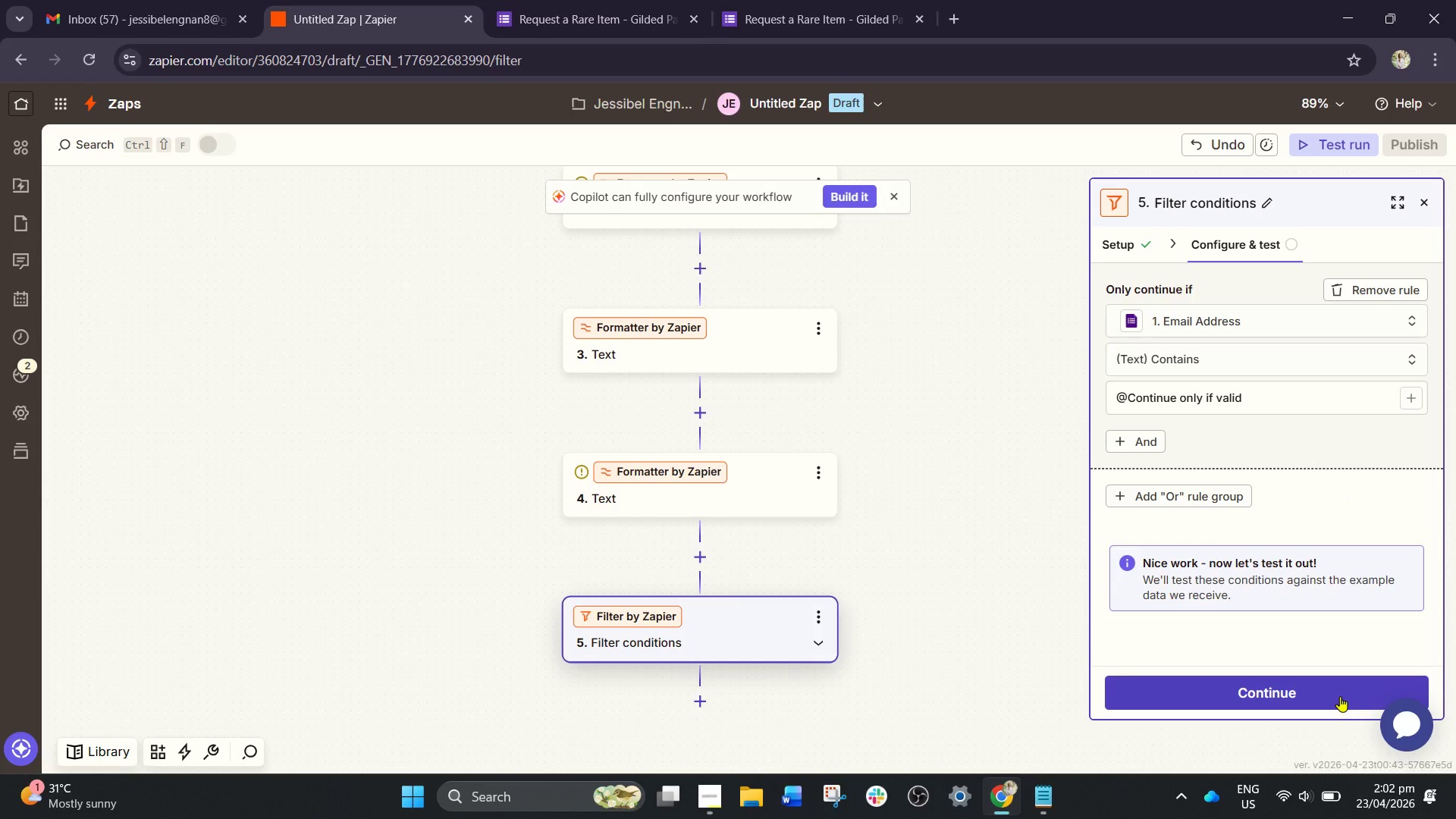 
wait(9.69)
 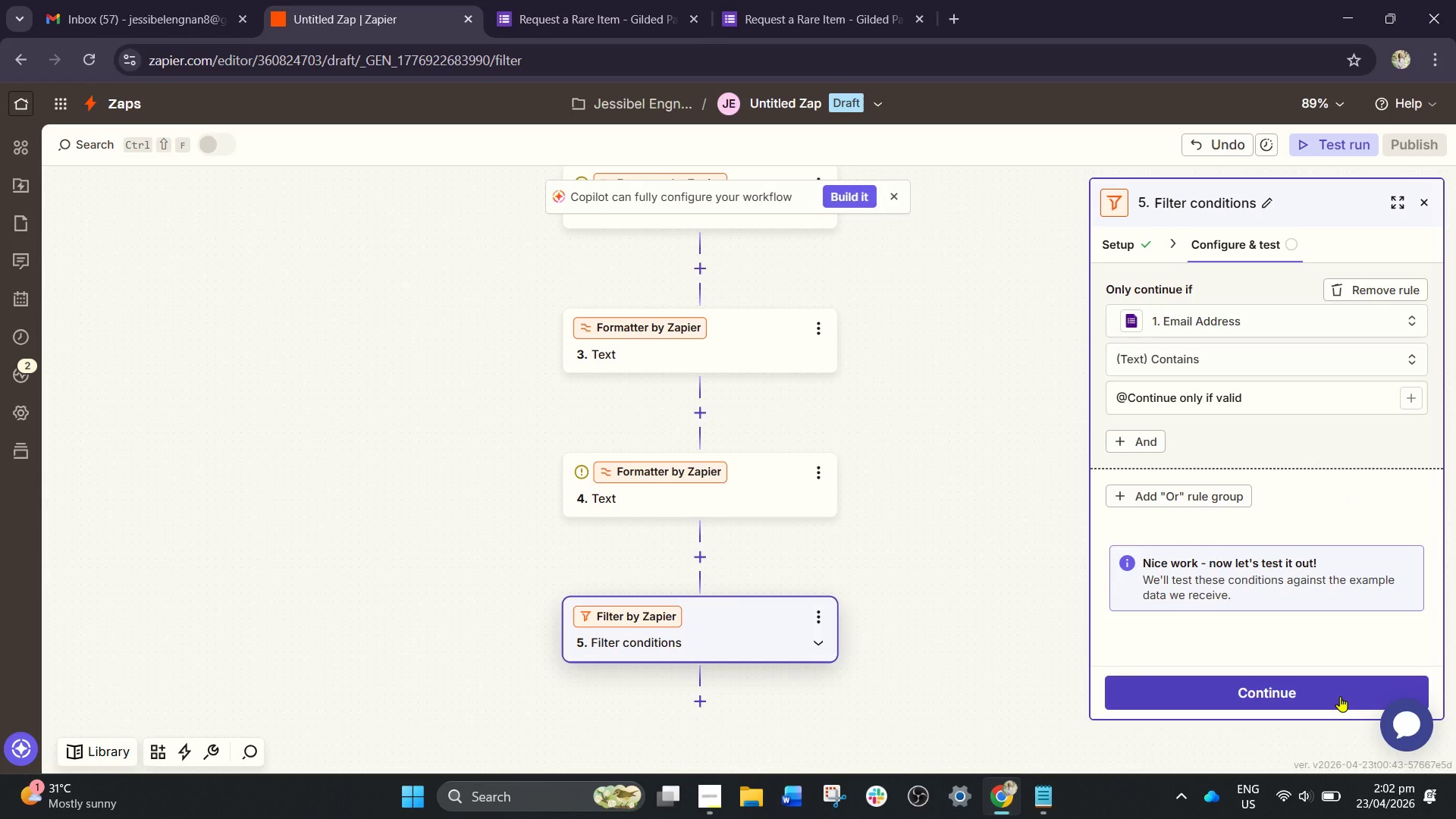 
left_click_drag(start_coordinate=[1270, 392], to_coordinate=[1133, 413])
 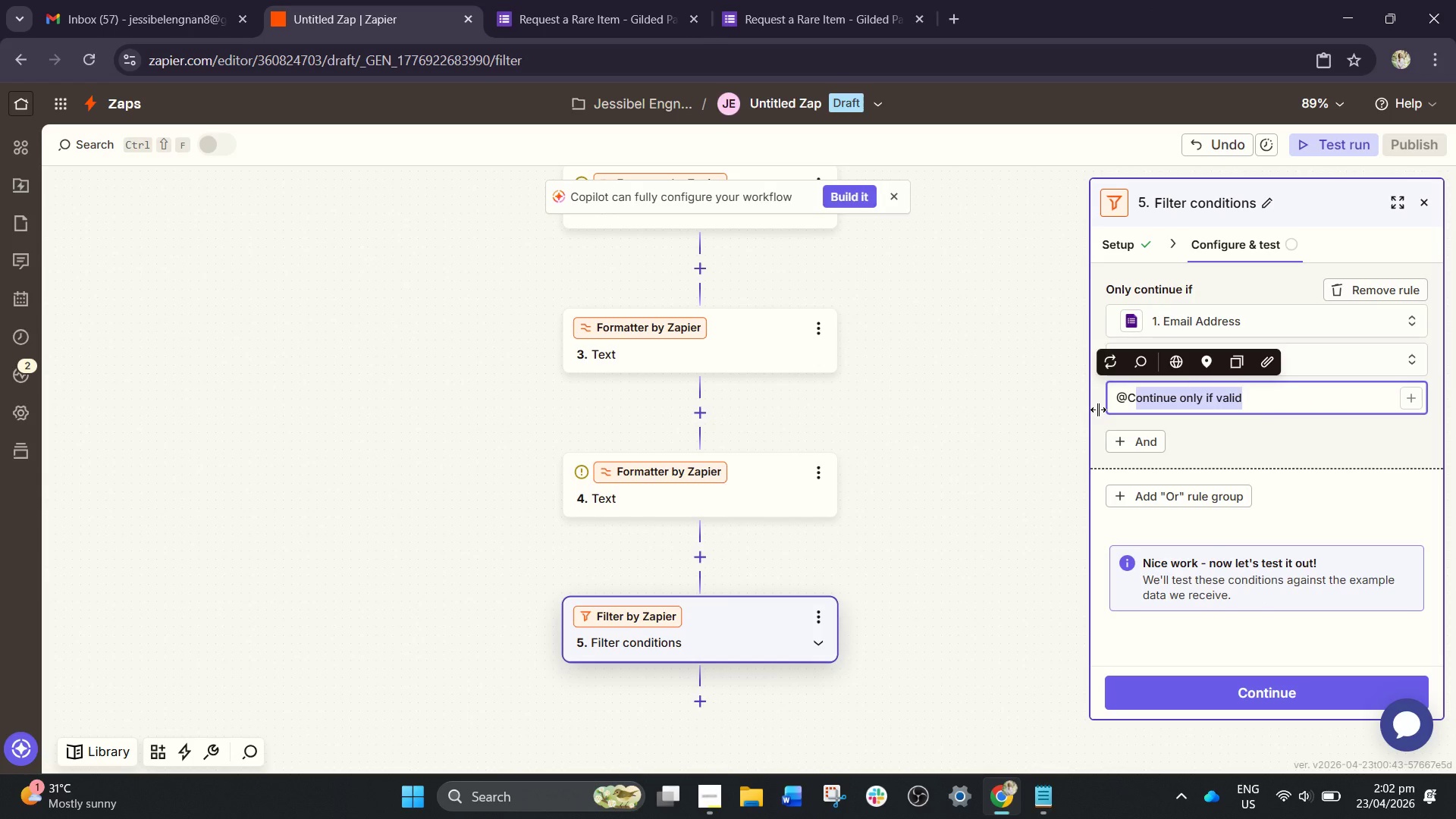 
key(Backspace)
 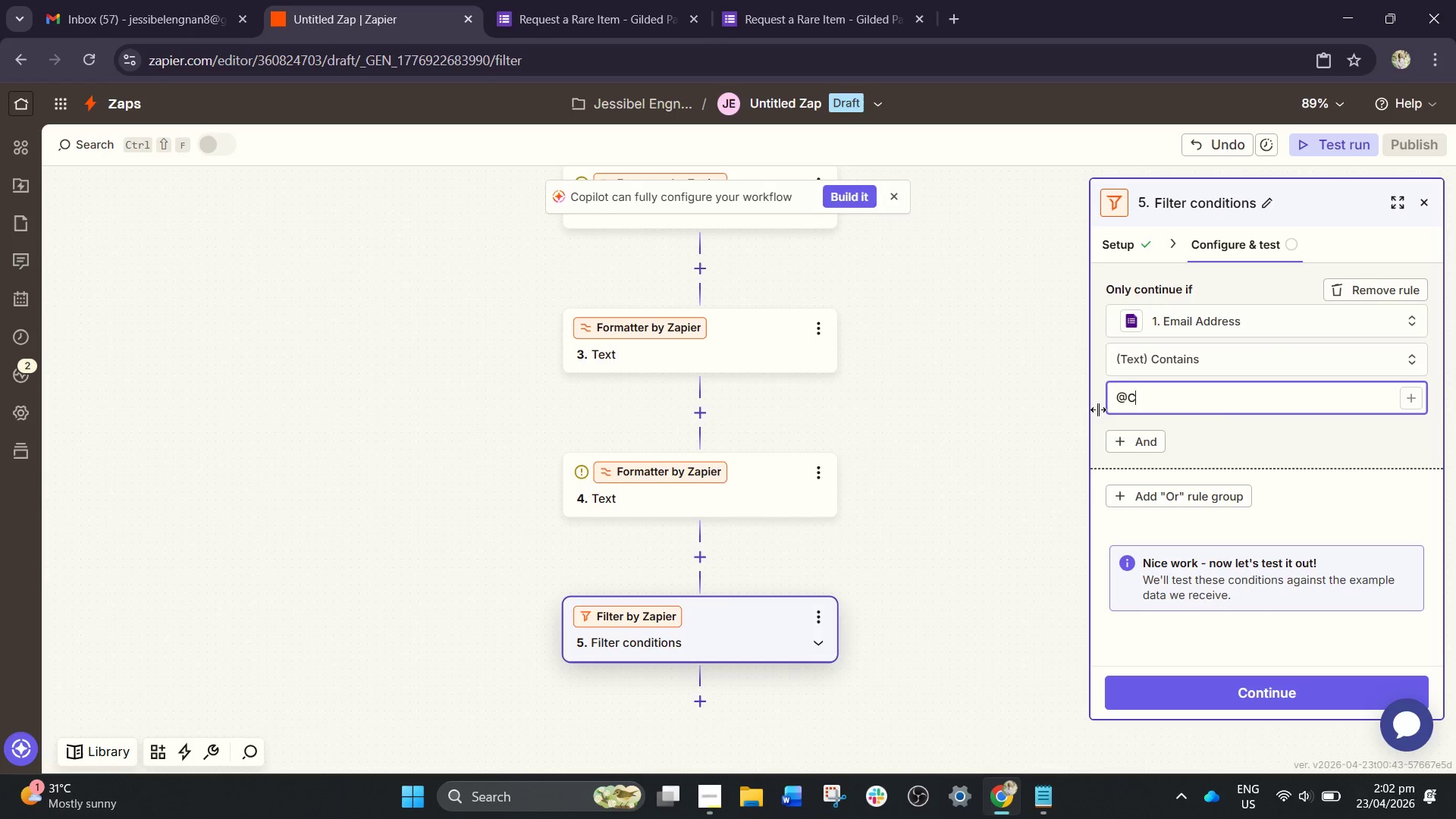 
key(Backspace)
 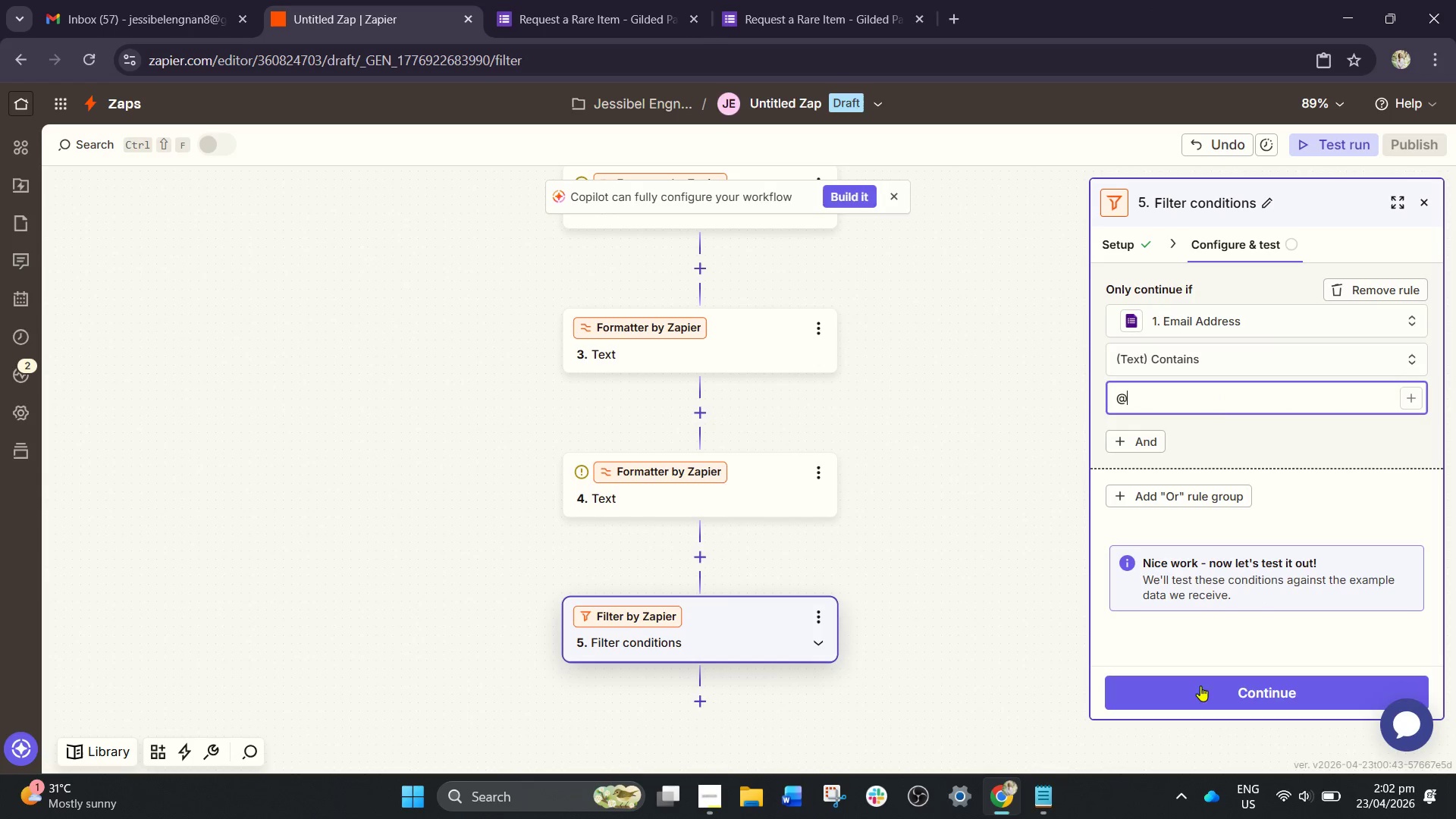 
left_click([1235, 677])
 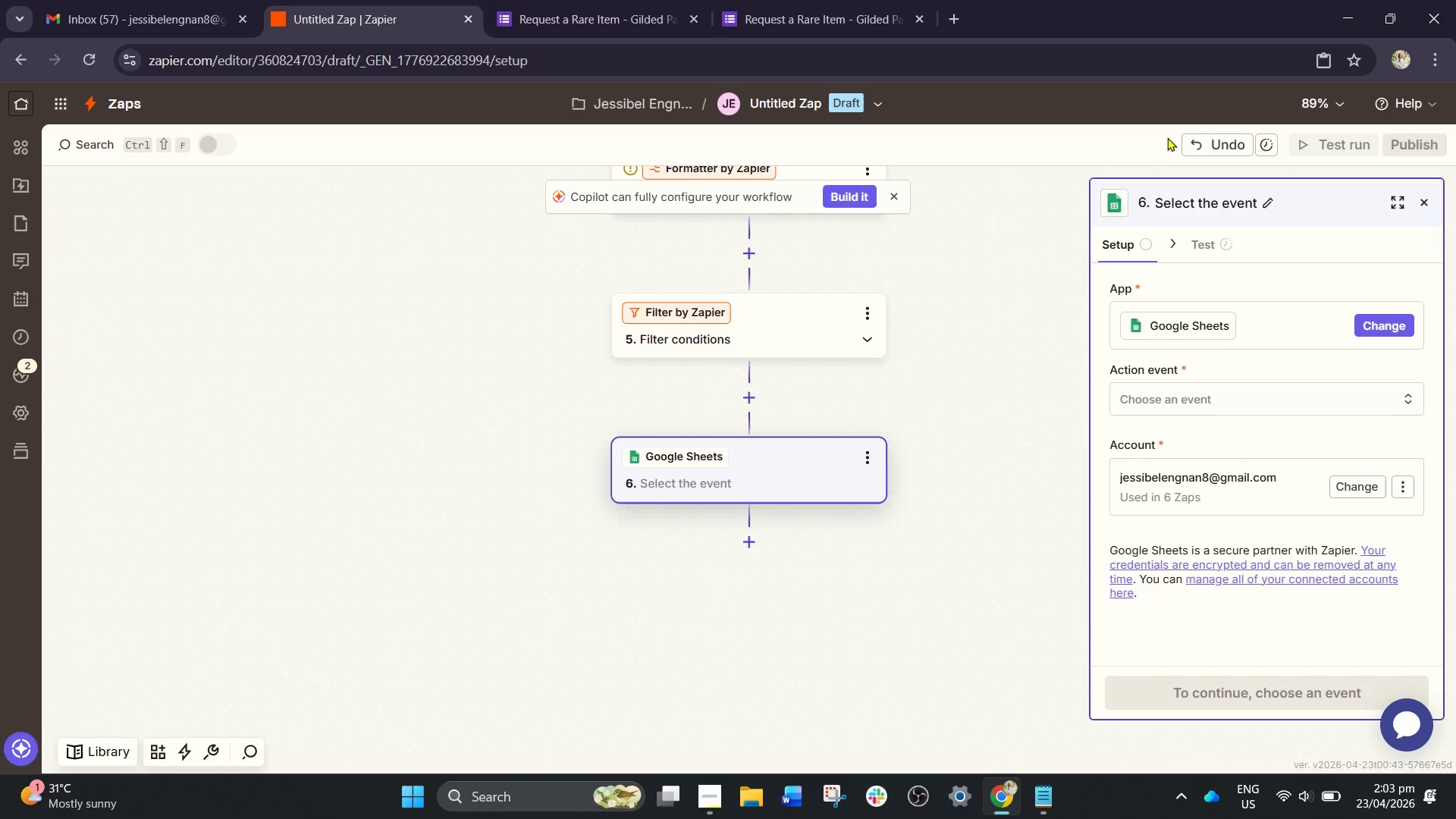 
wait(71.39)
 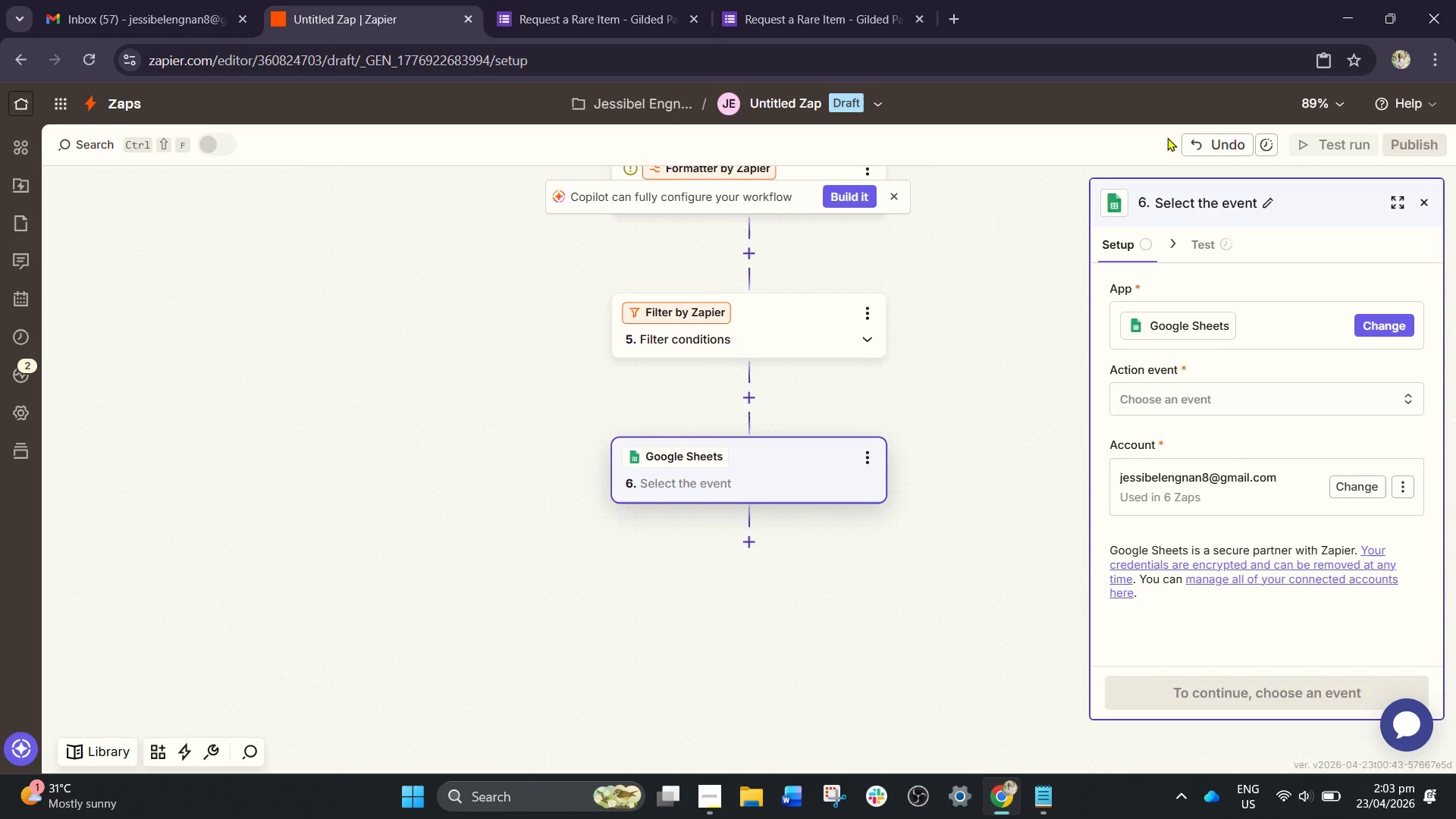 
left_click([1266, 409])
 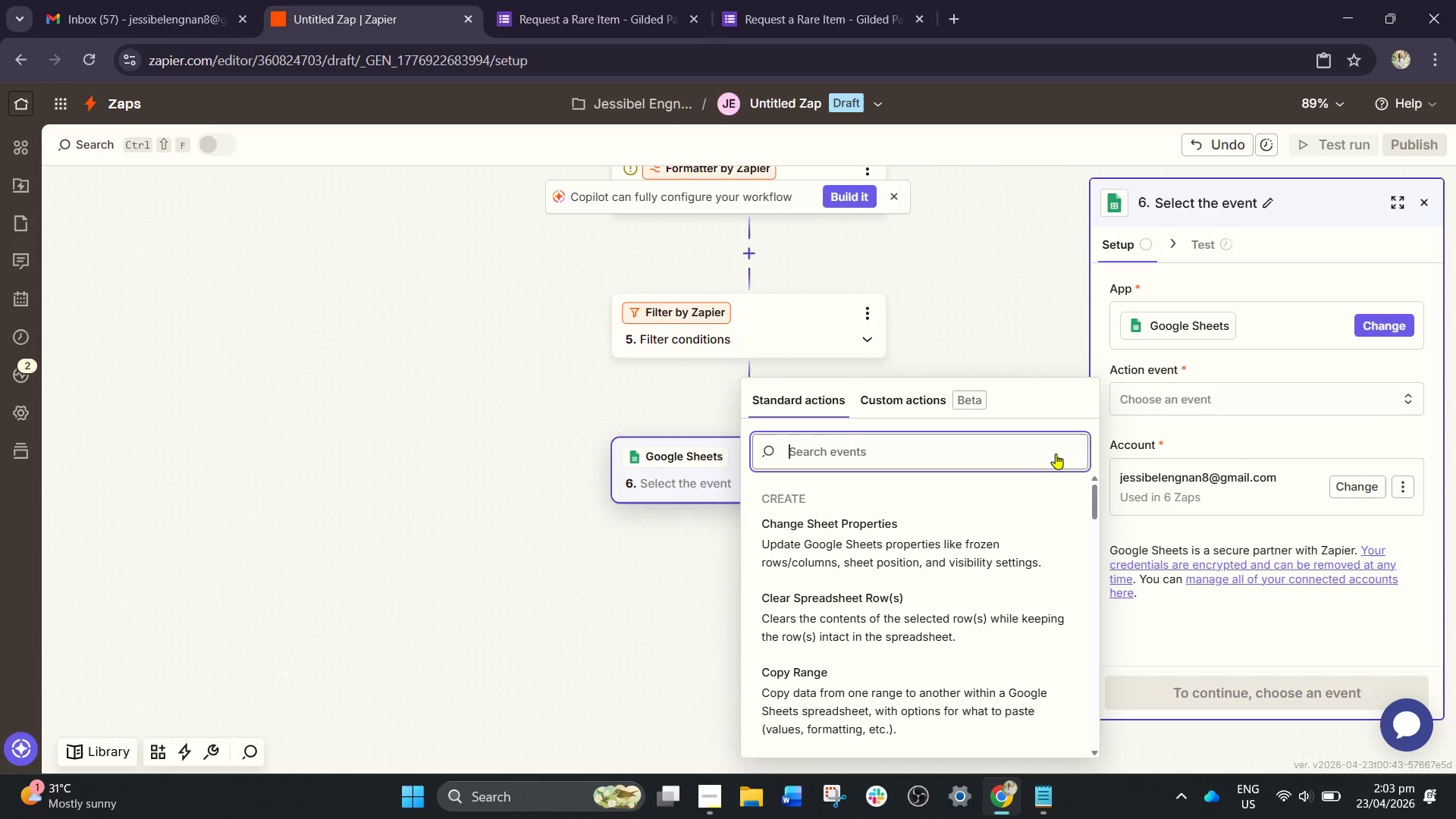 
wait(12.78)
 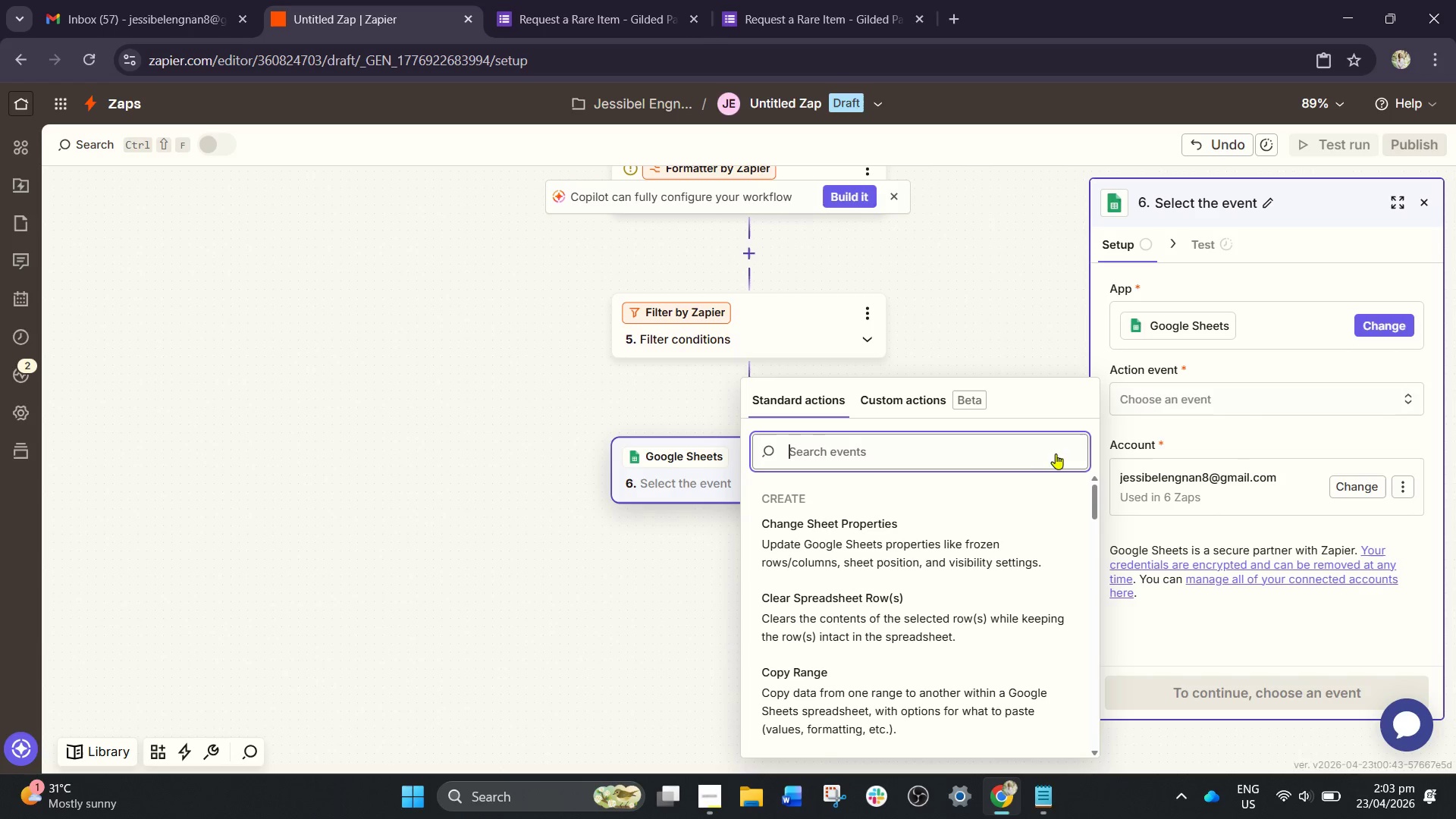 
type(cre)
 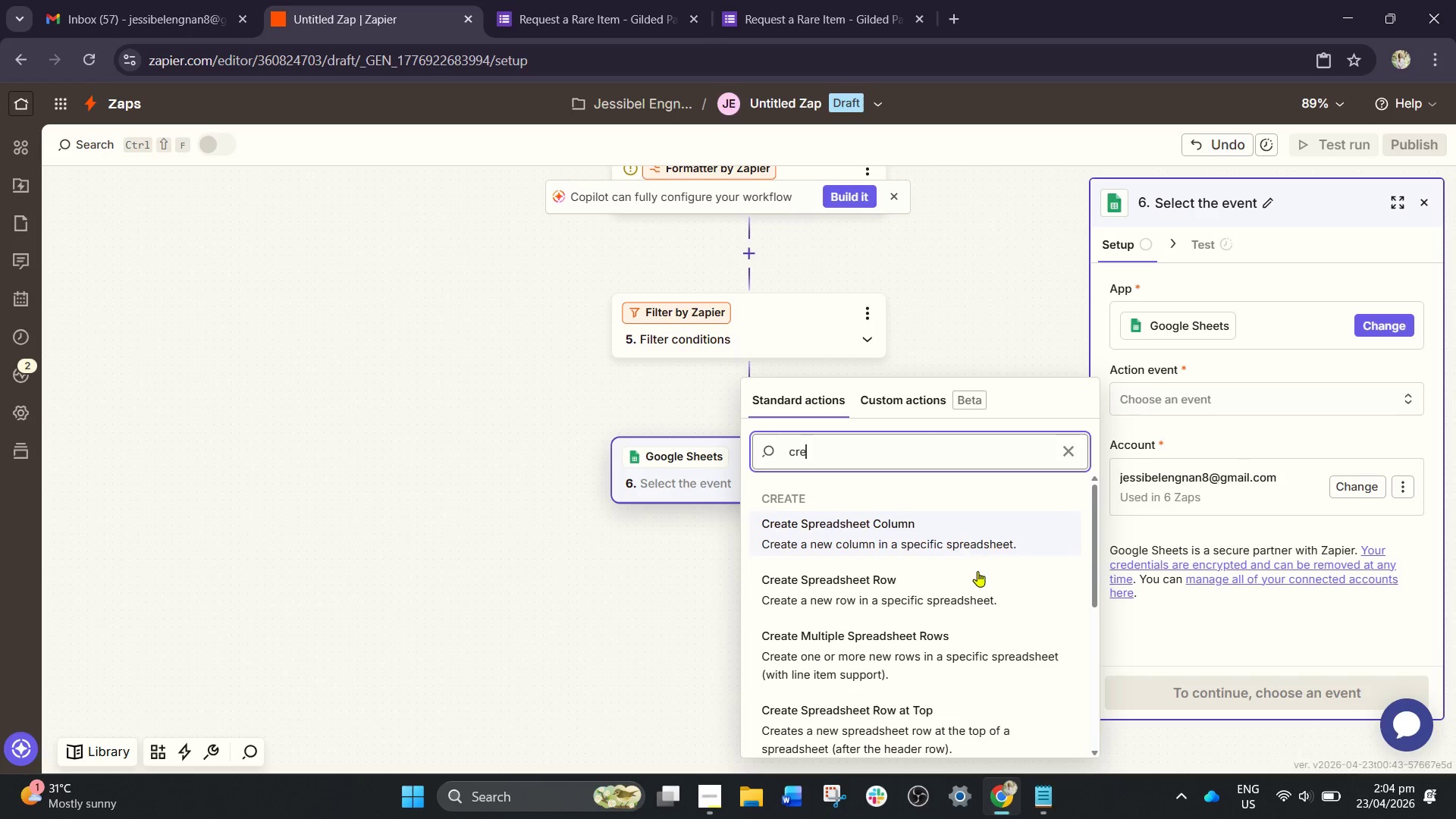 
left_click([970, 581])
 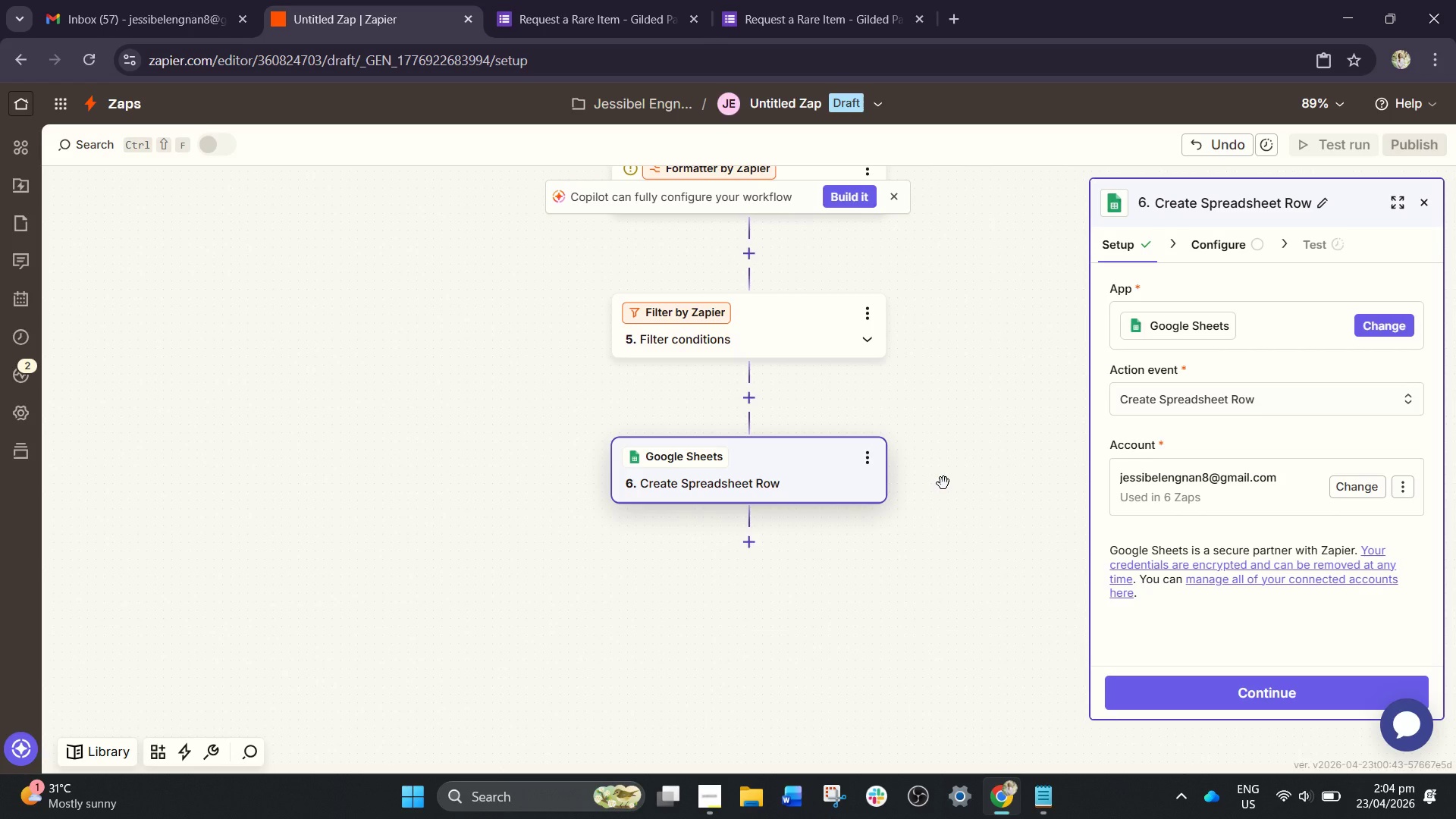 
wait(6.34)
 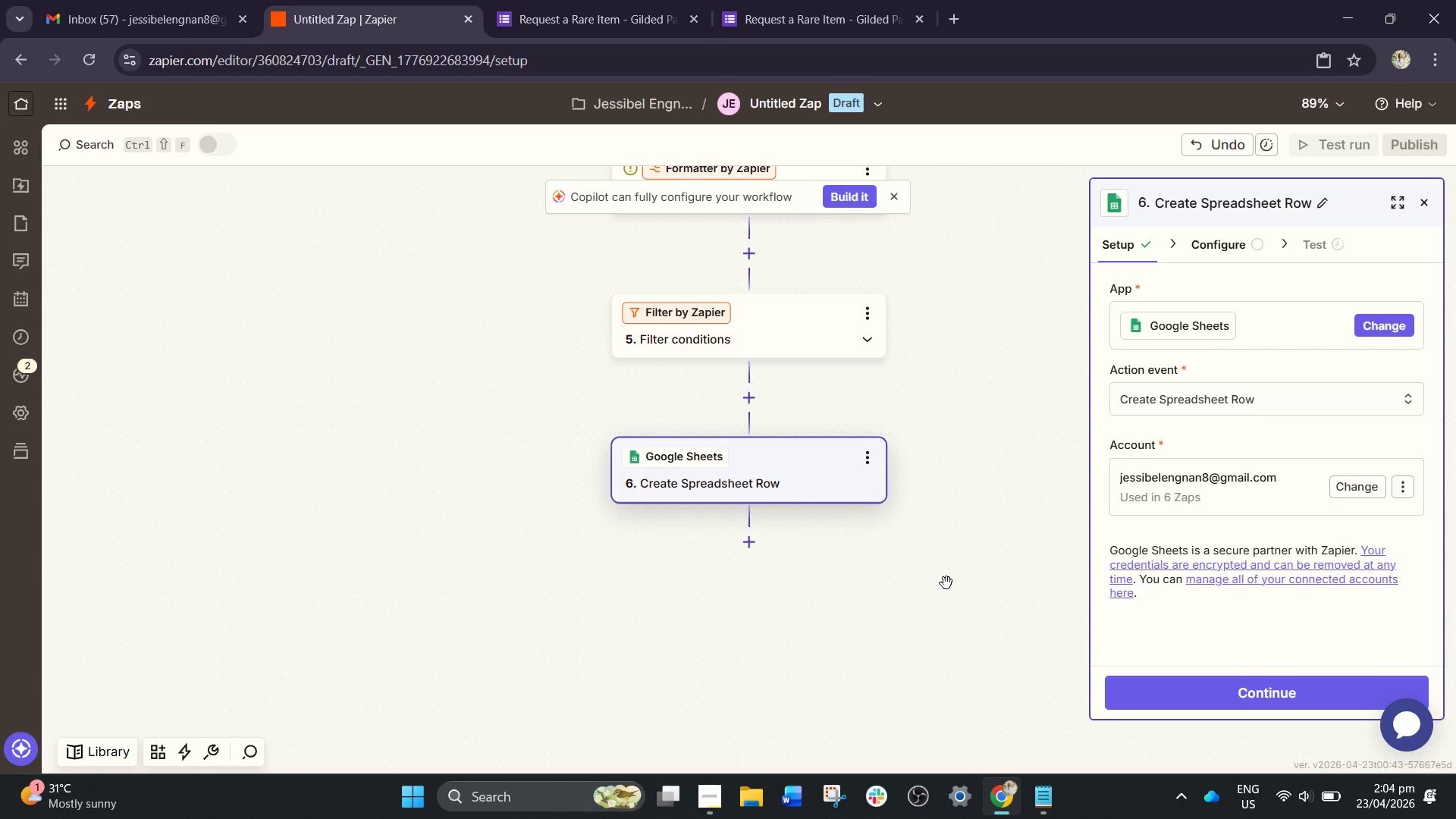 
left_click([1272, 690])
 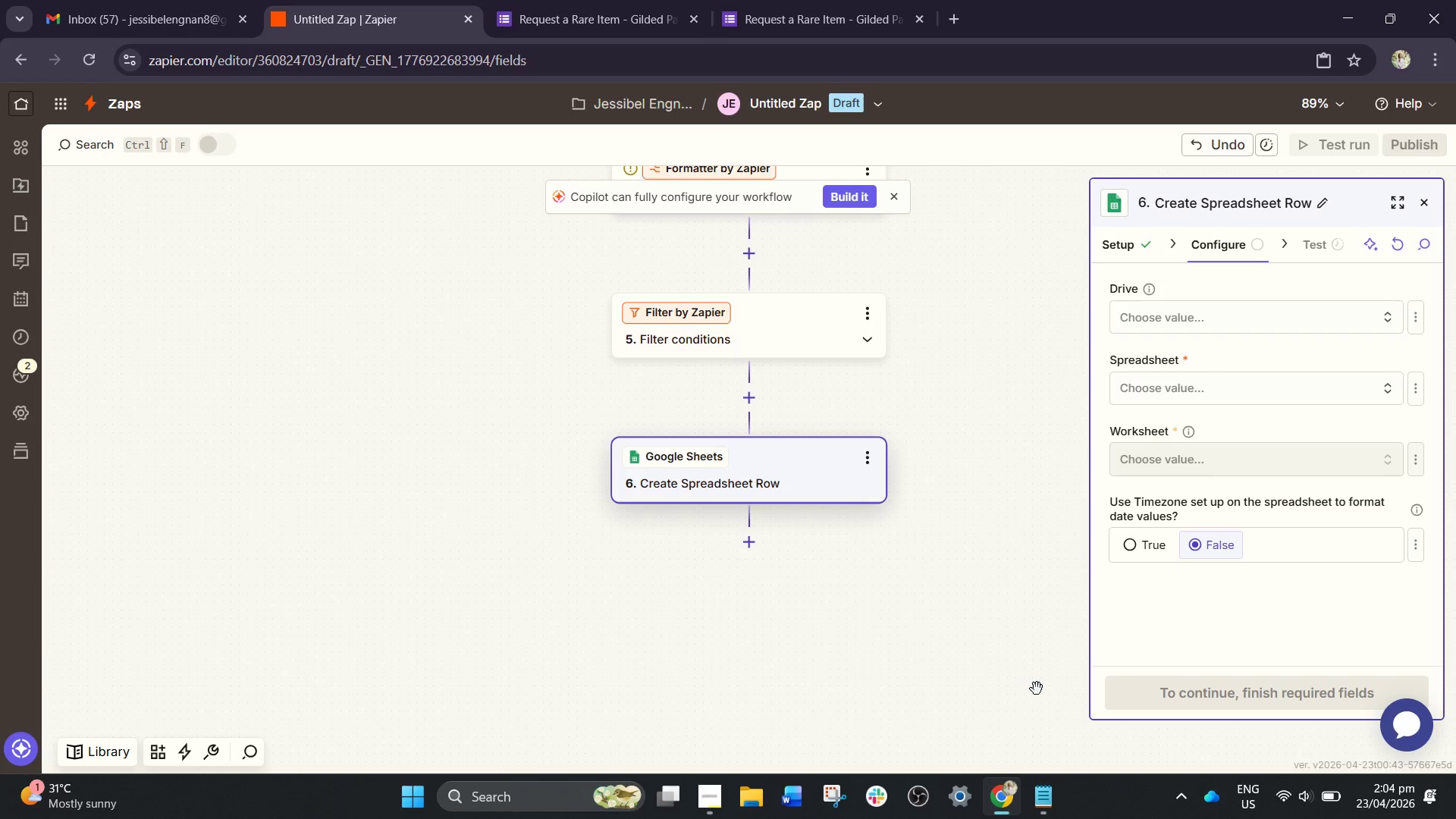 
wait(14.83)
 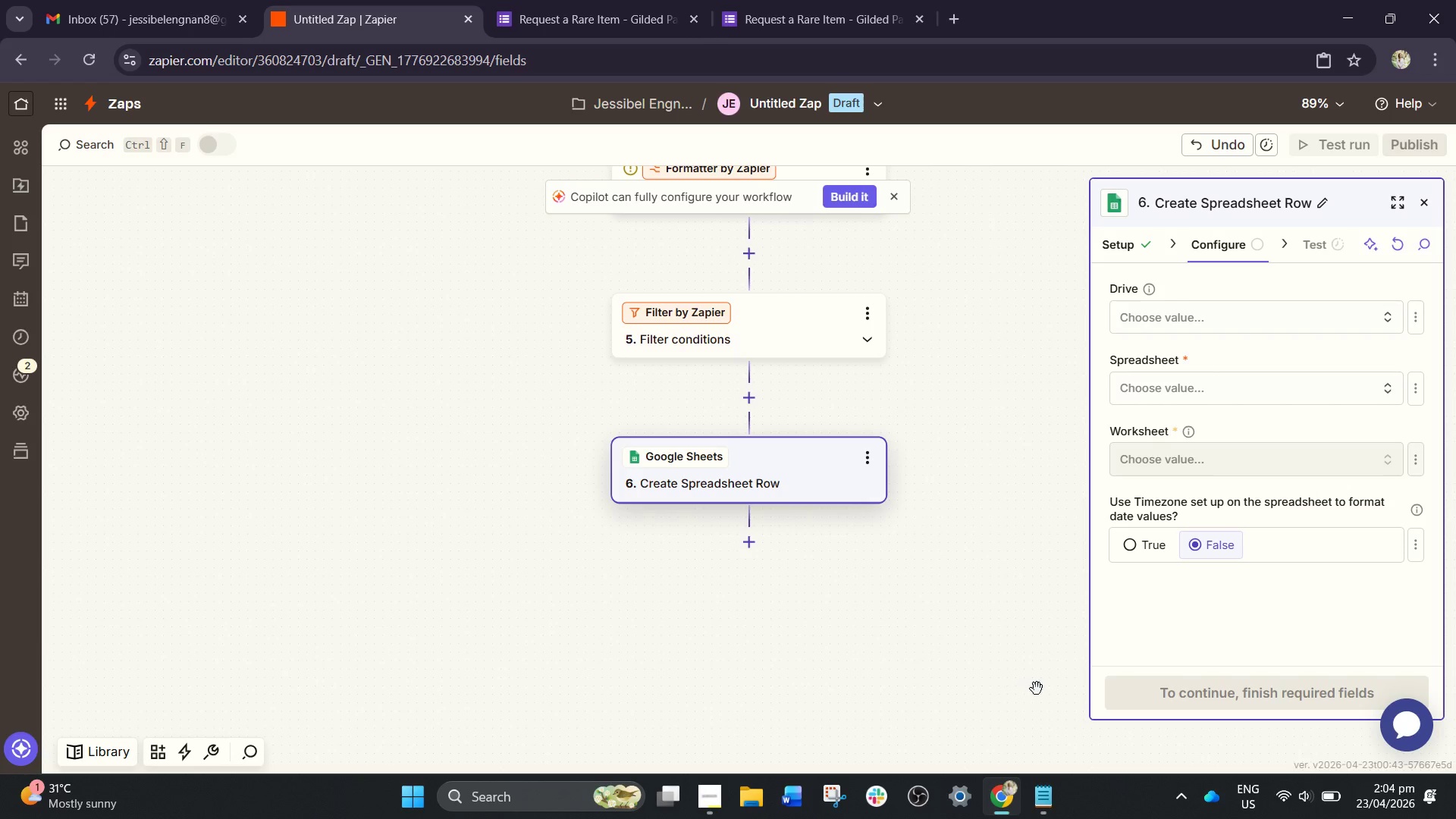 
left_click([1120, 246])
 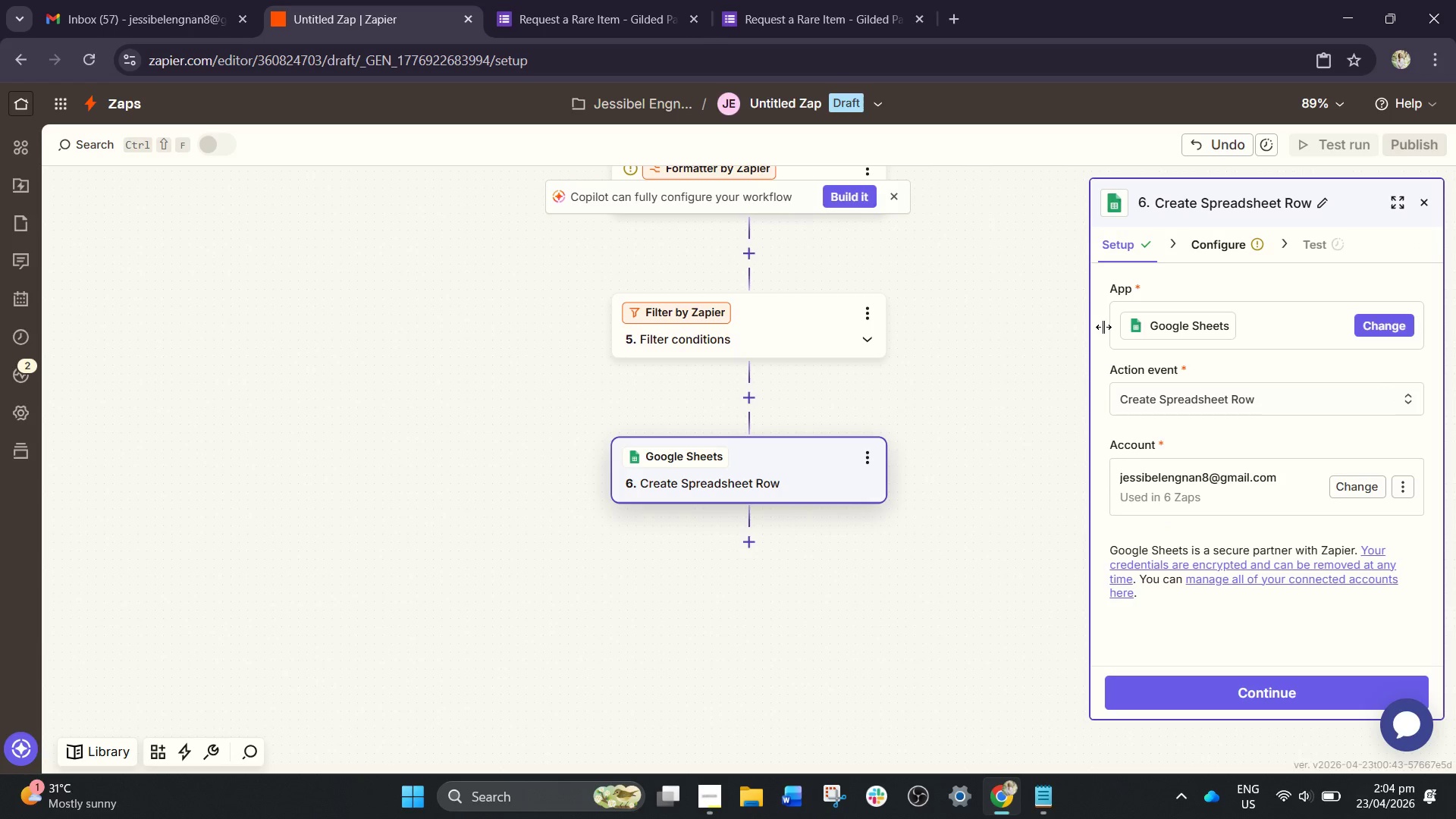 
wait(10.17)
 